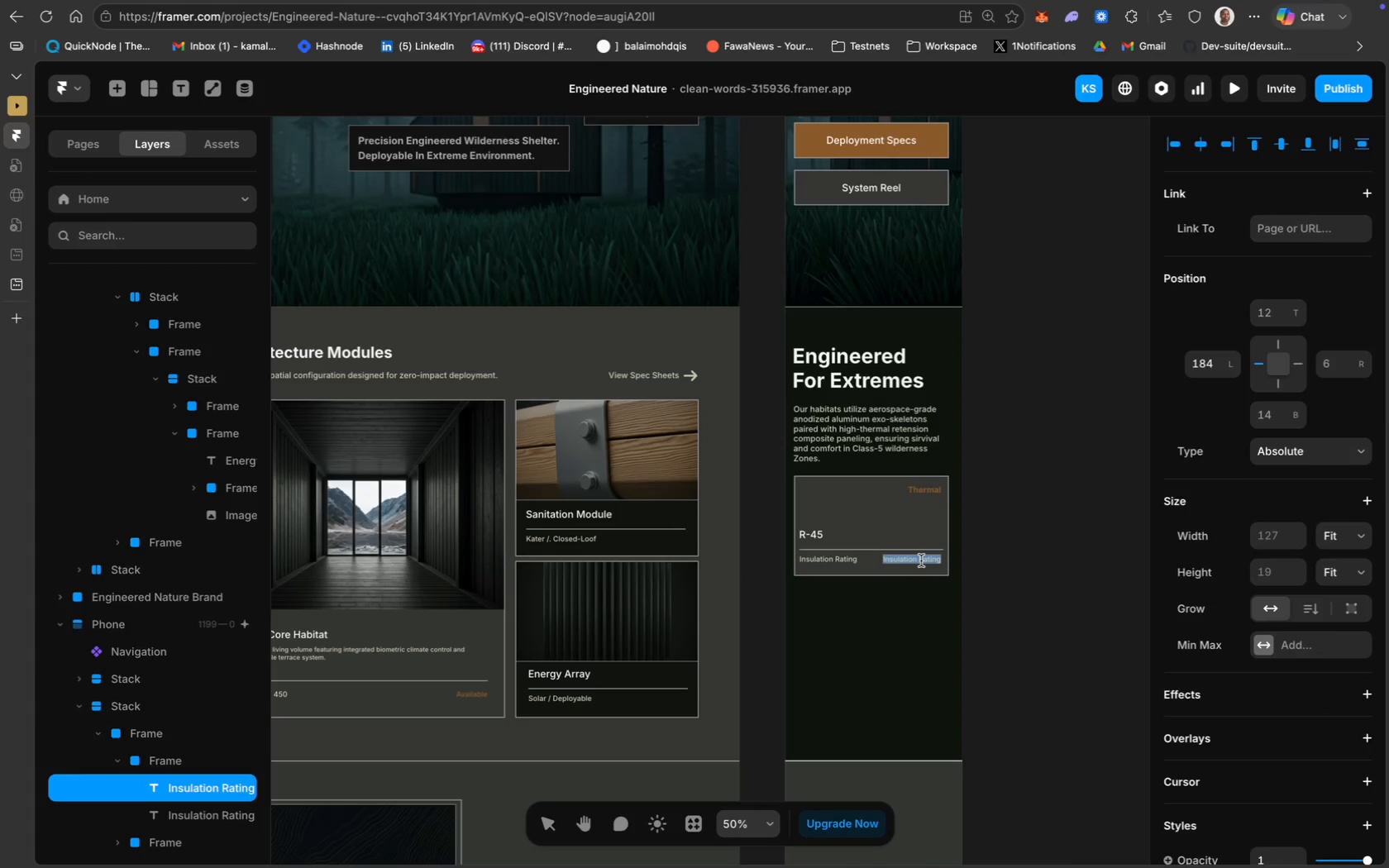 
type(Aerospace STD)
 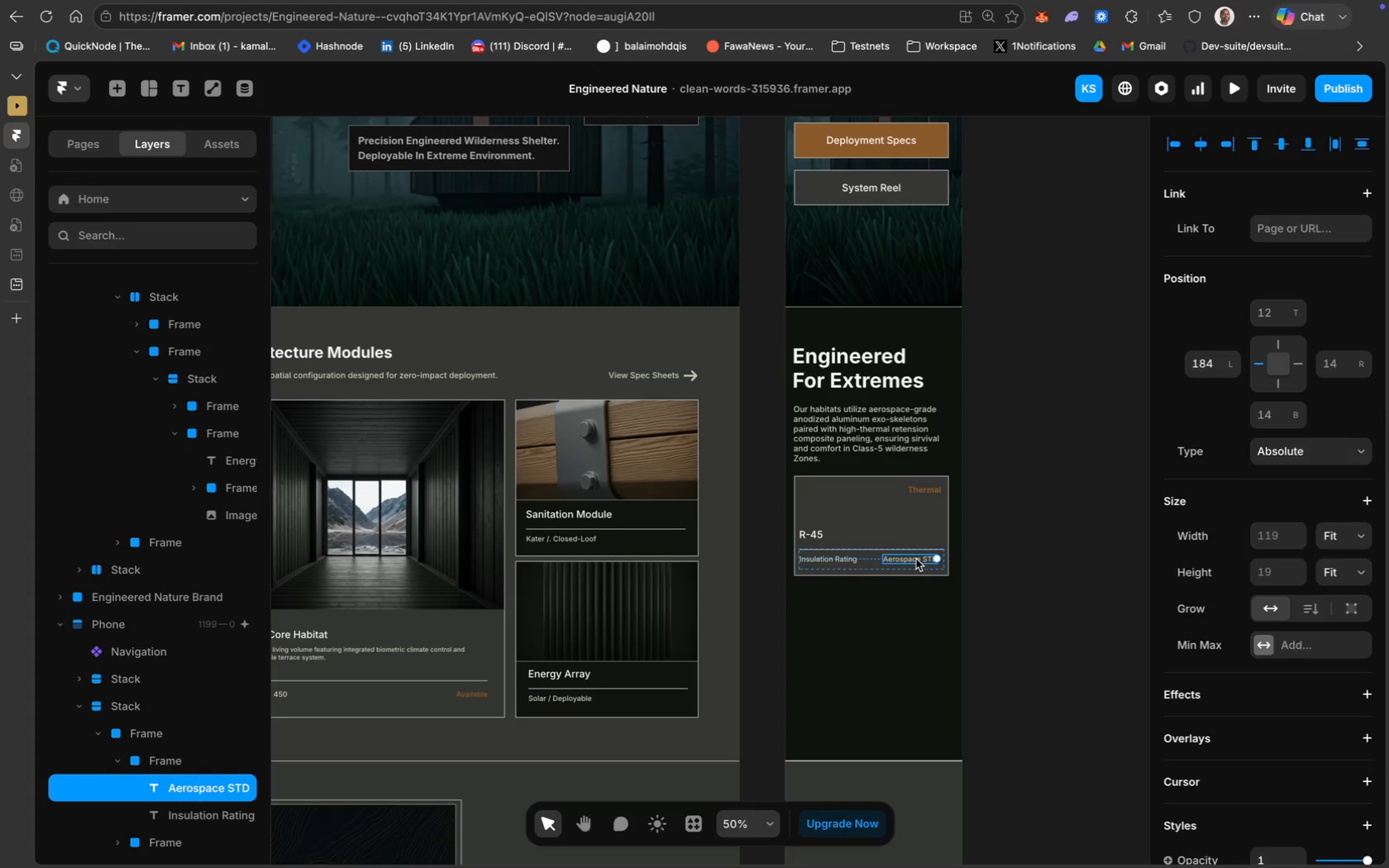 
key(ArrowRight)
 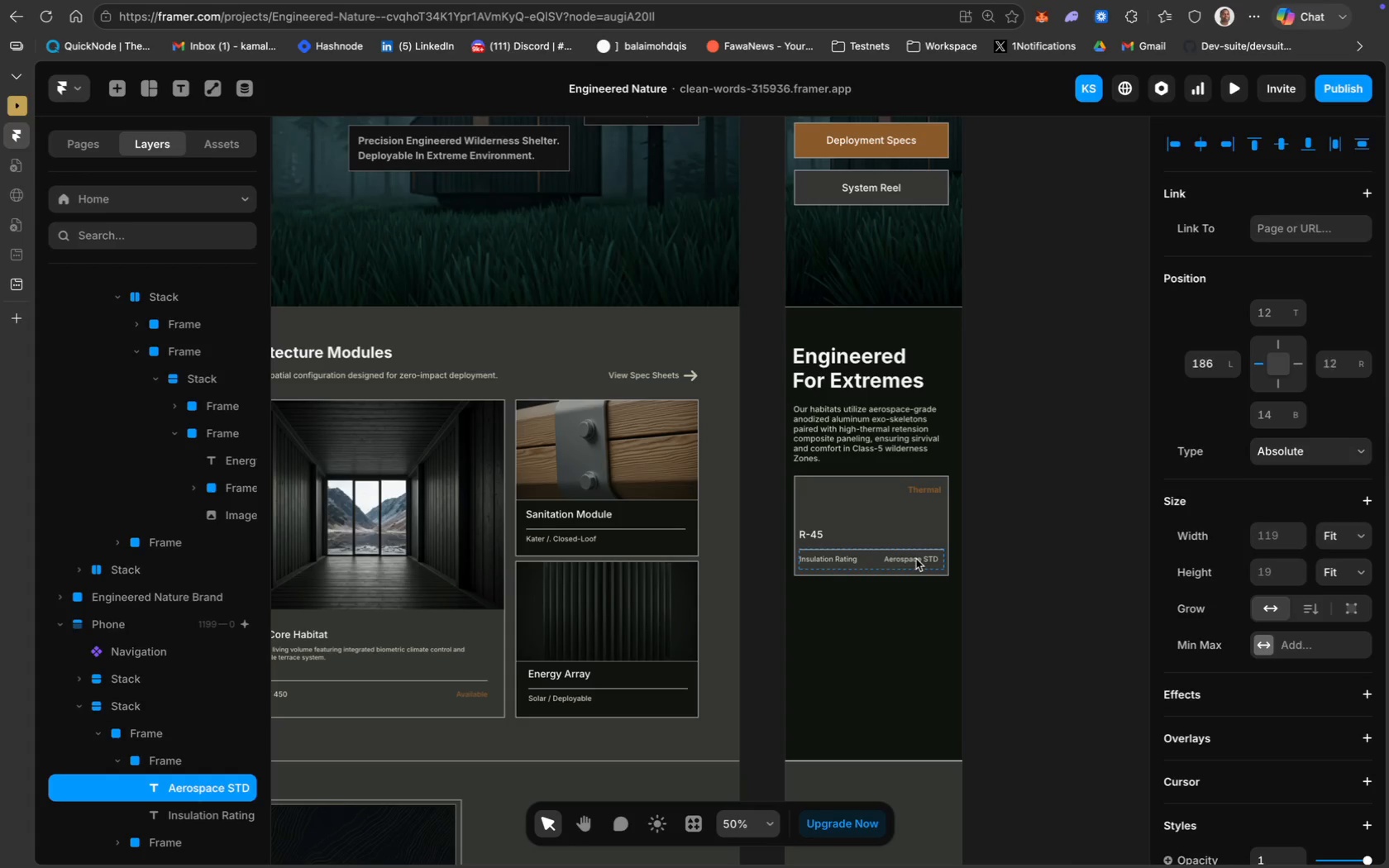 
key(ArrowRight)
 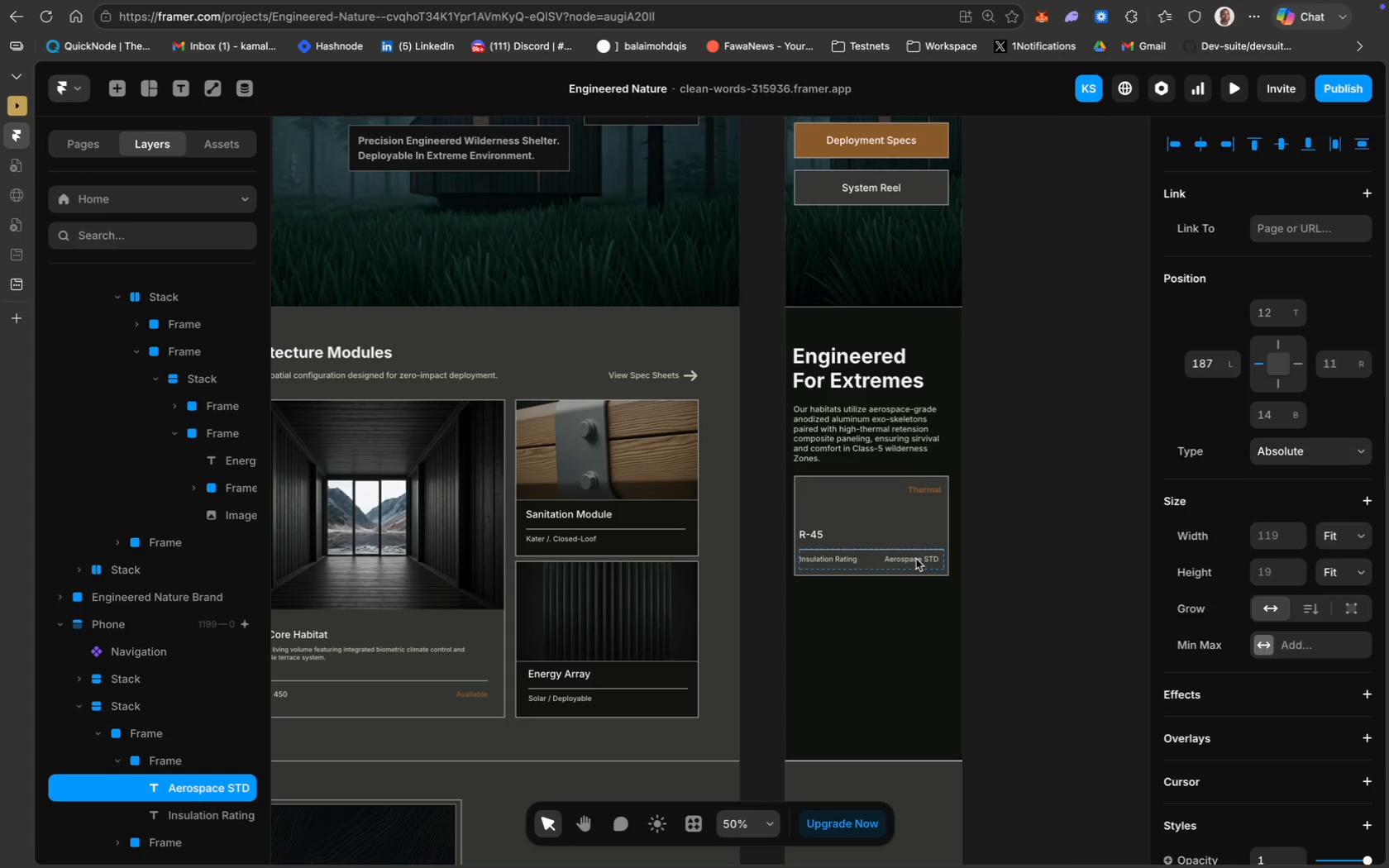 
key(ArrowRight)
 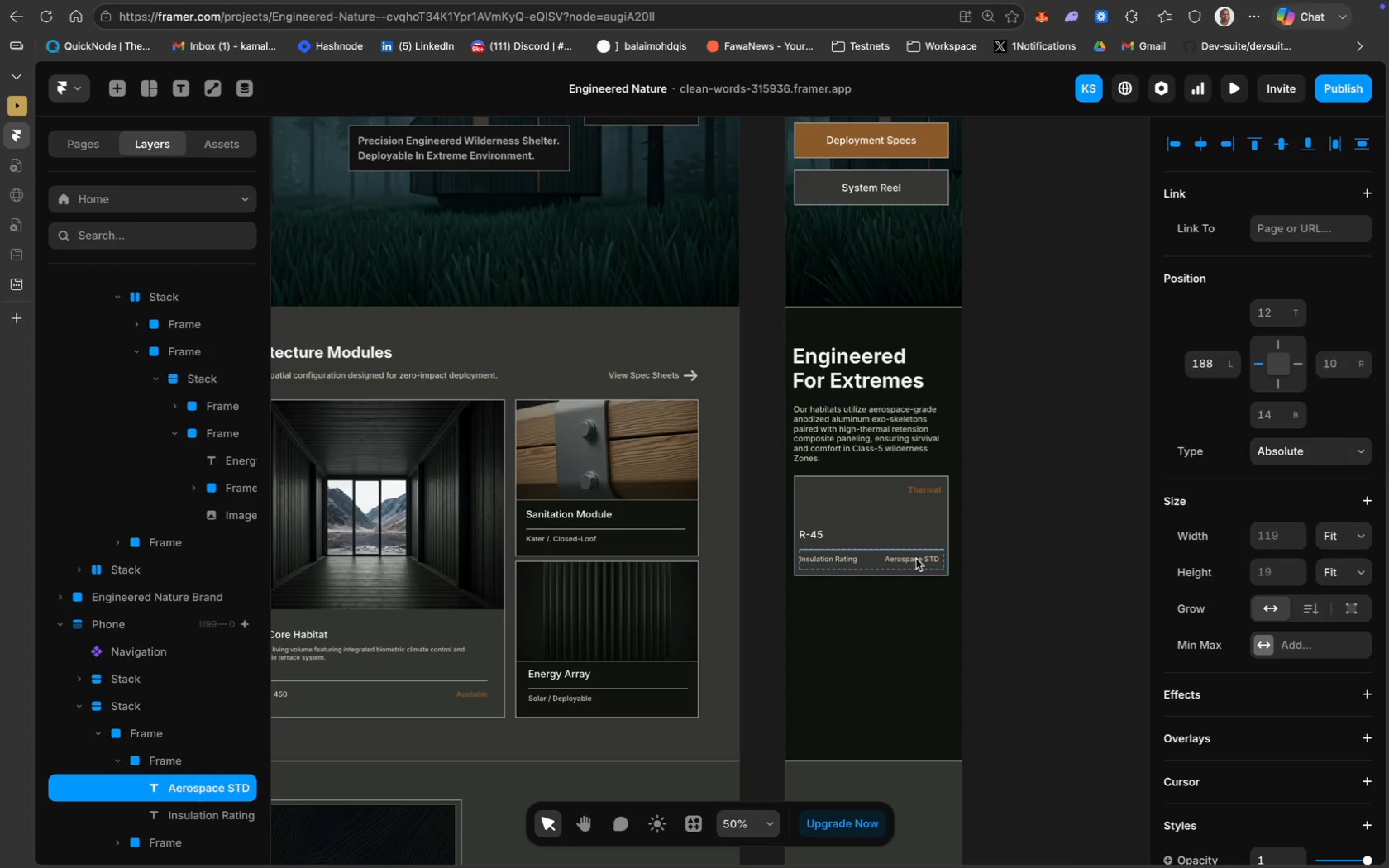 
key(ArrowRight)
 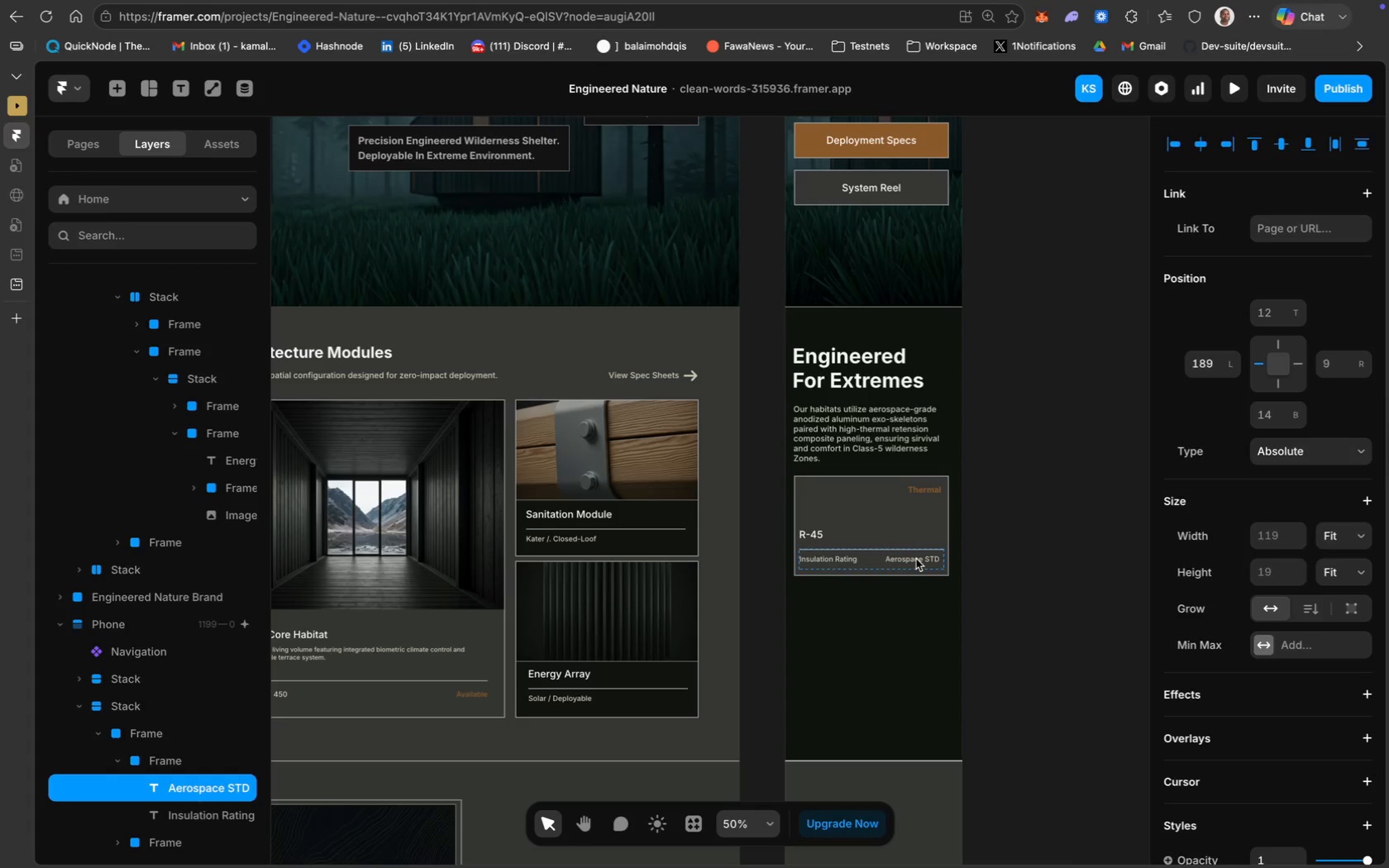 
key(ArrowRight)
 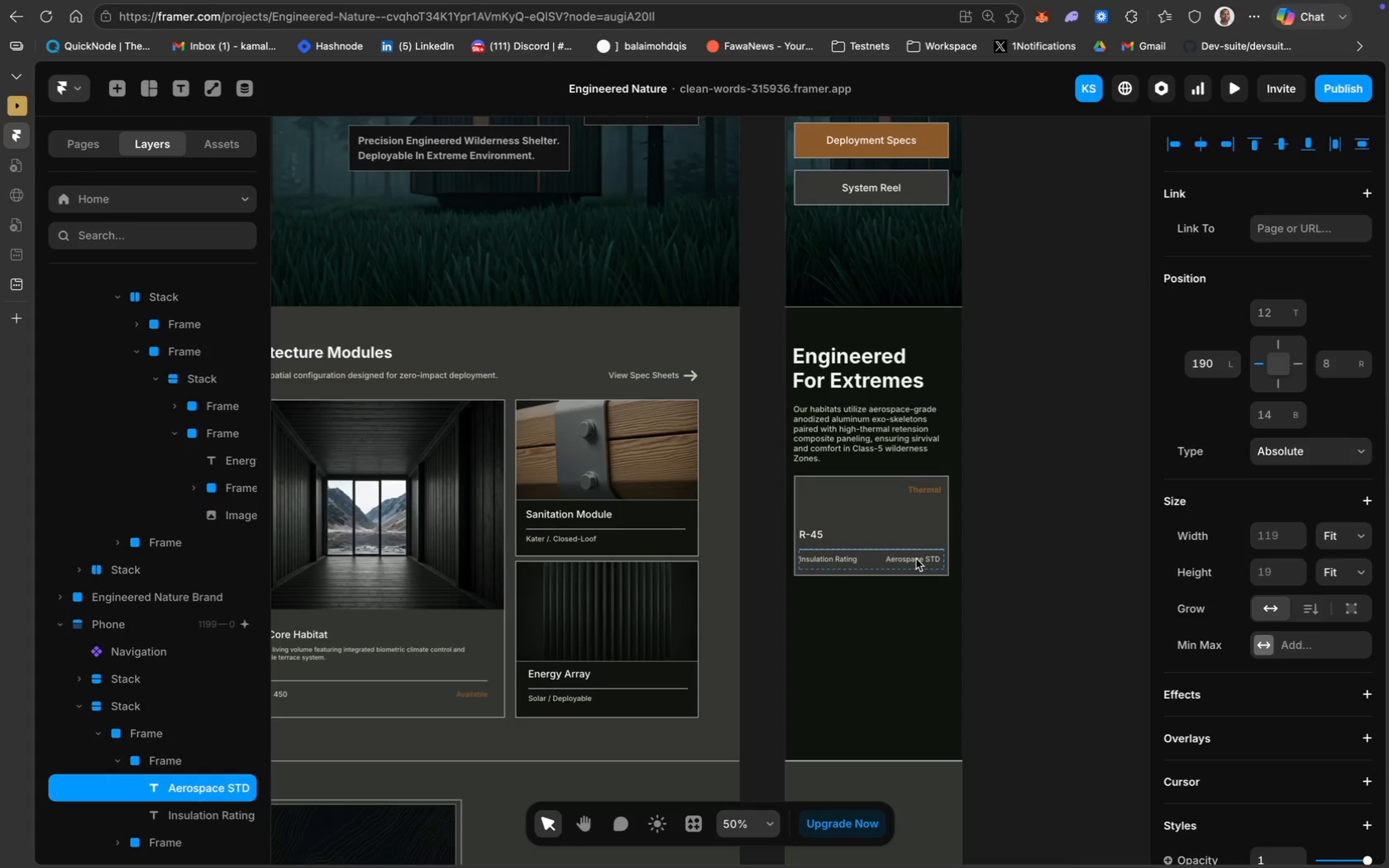 
key(ArrowRight)
 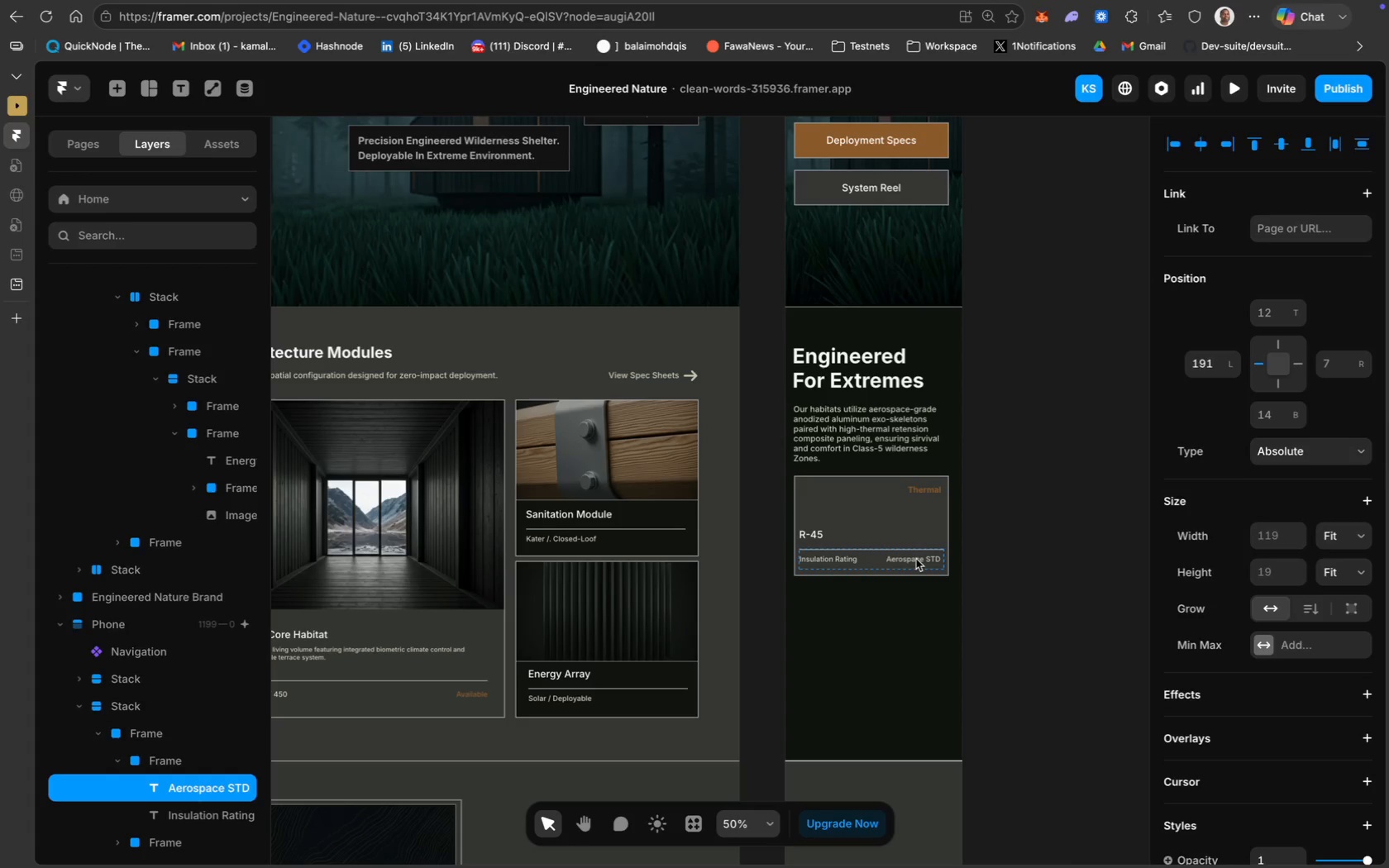 
key(ArrowRight)
 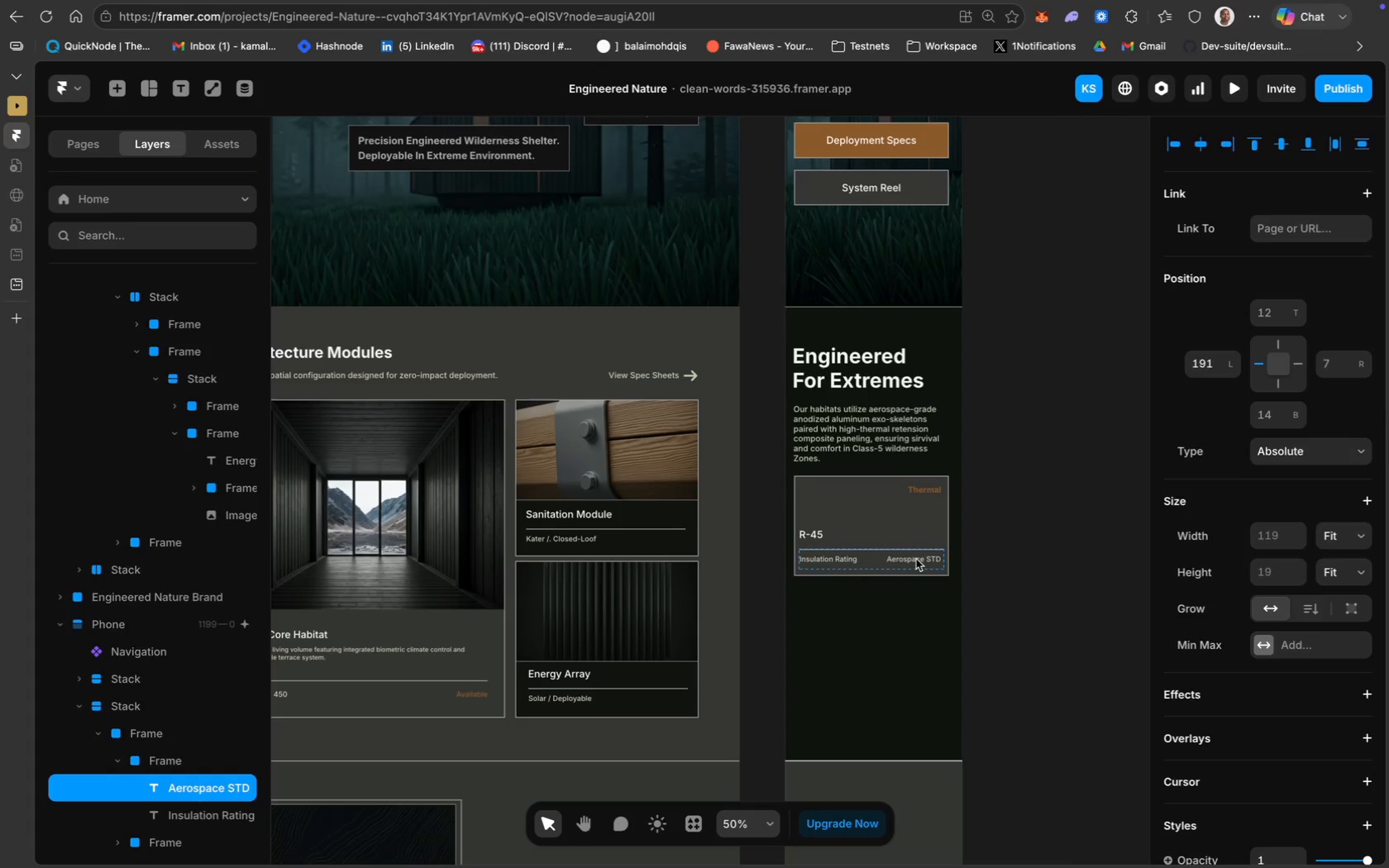 
key(ArrowRight)
 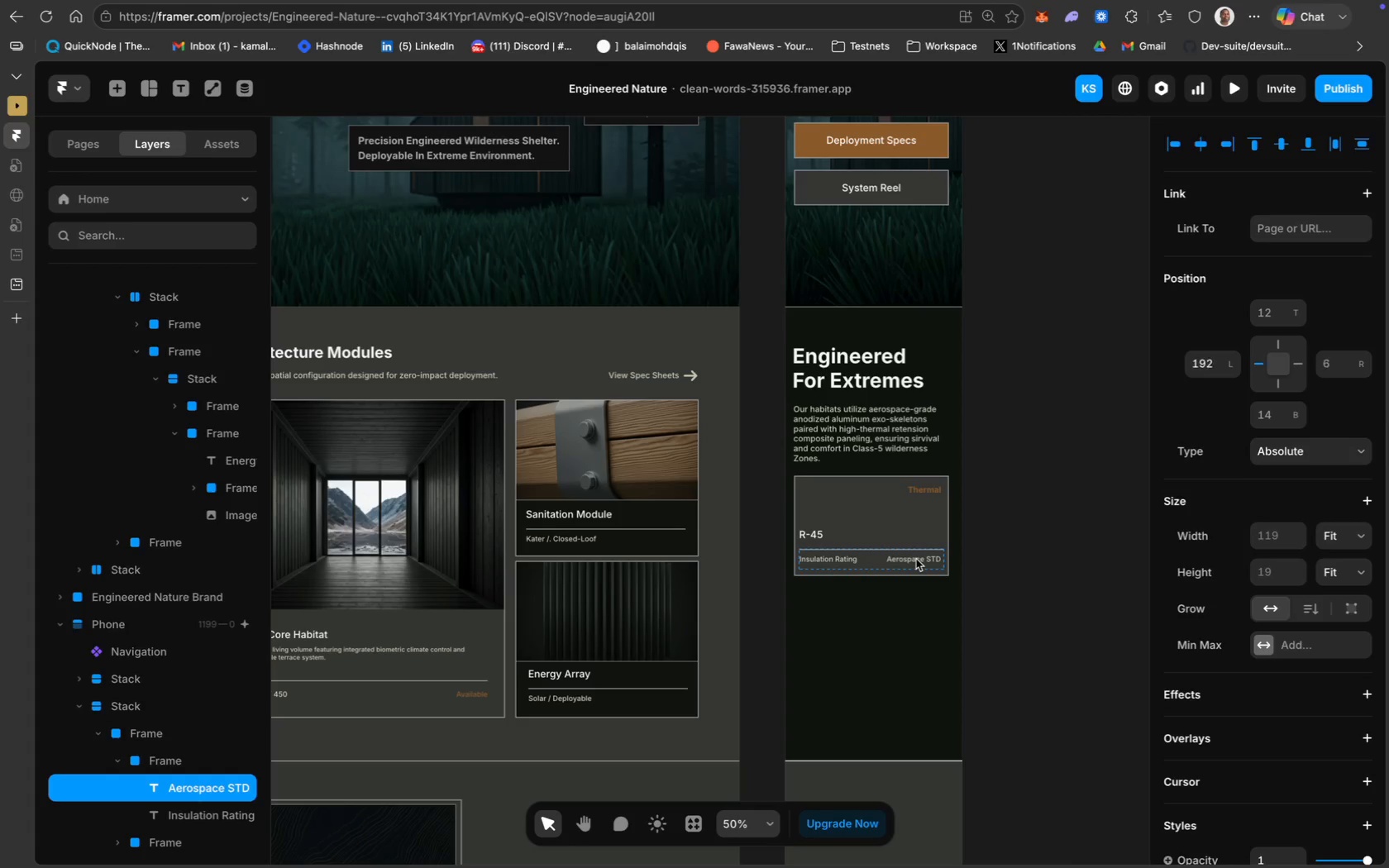 
key(ArrowRight)
 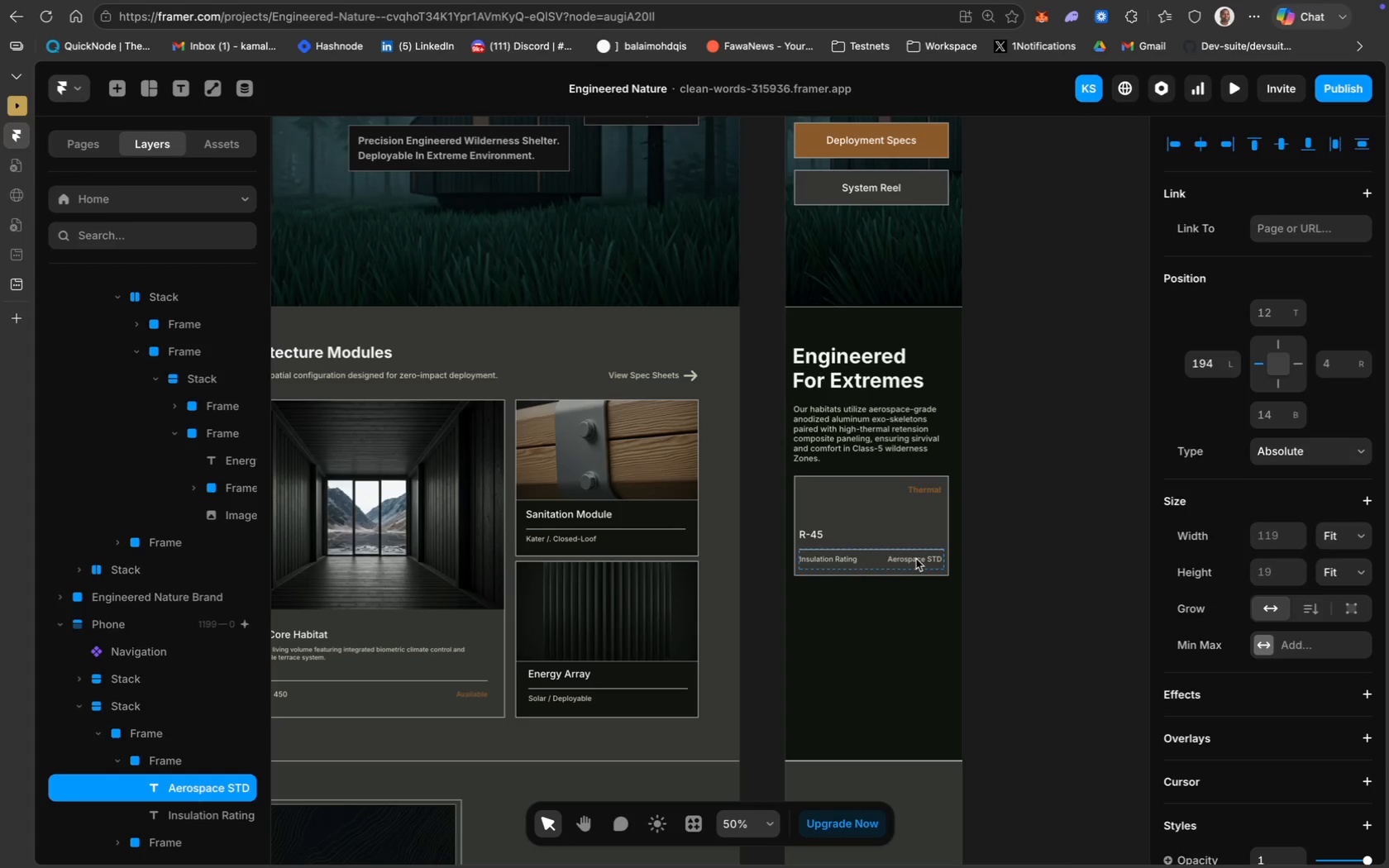 
key(ArrowRight)
 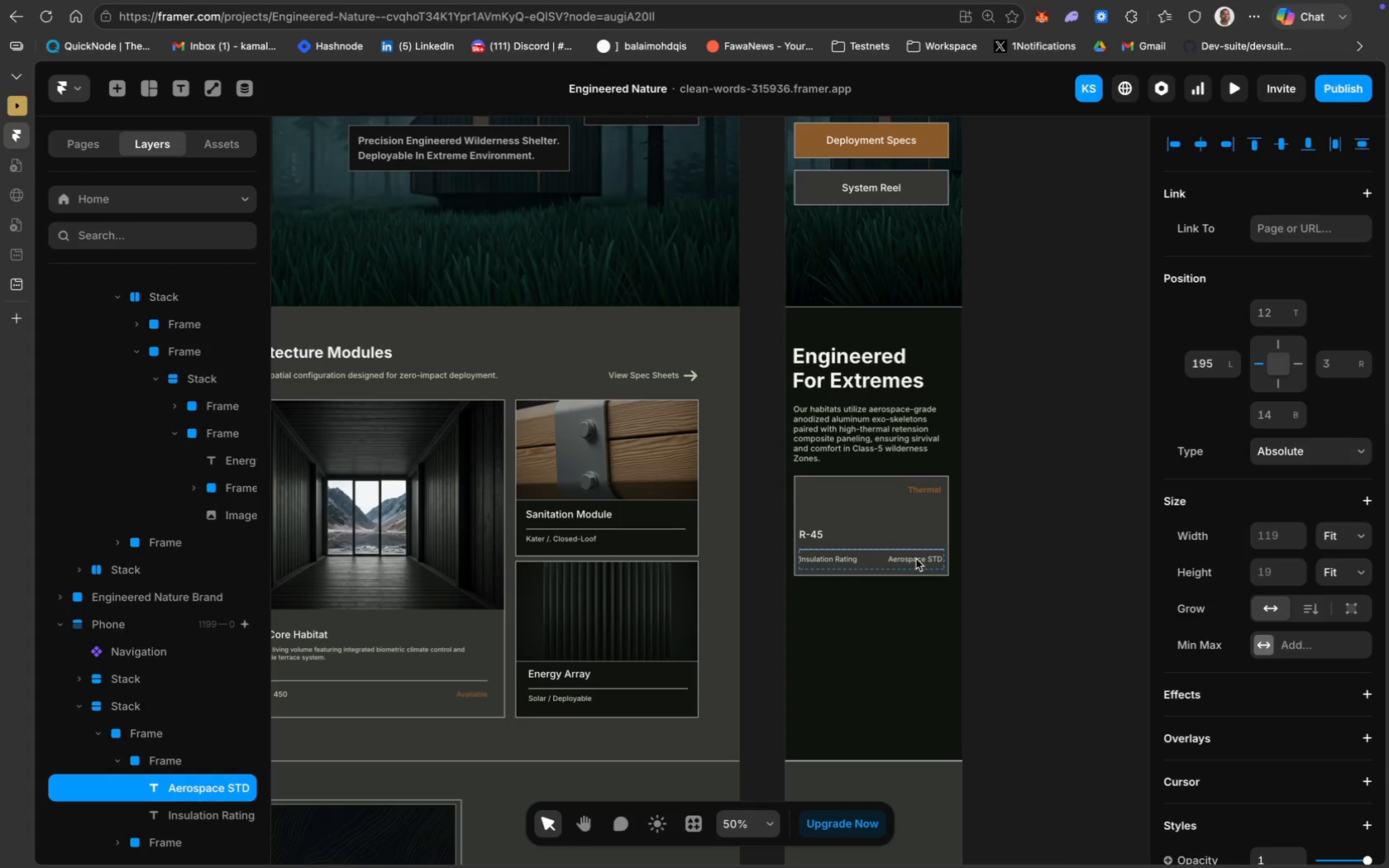 
key(ArrowRight)
 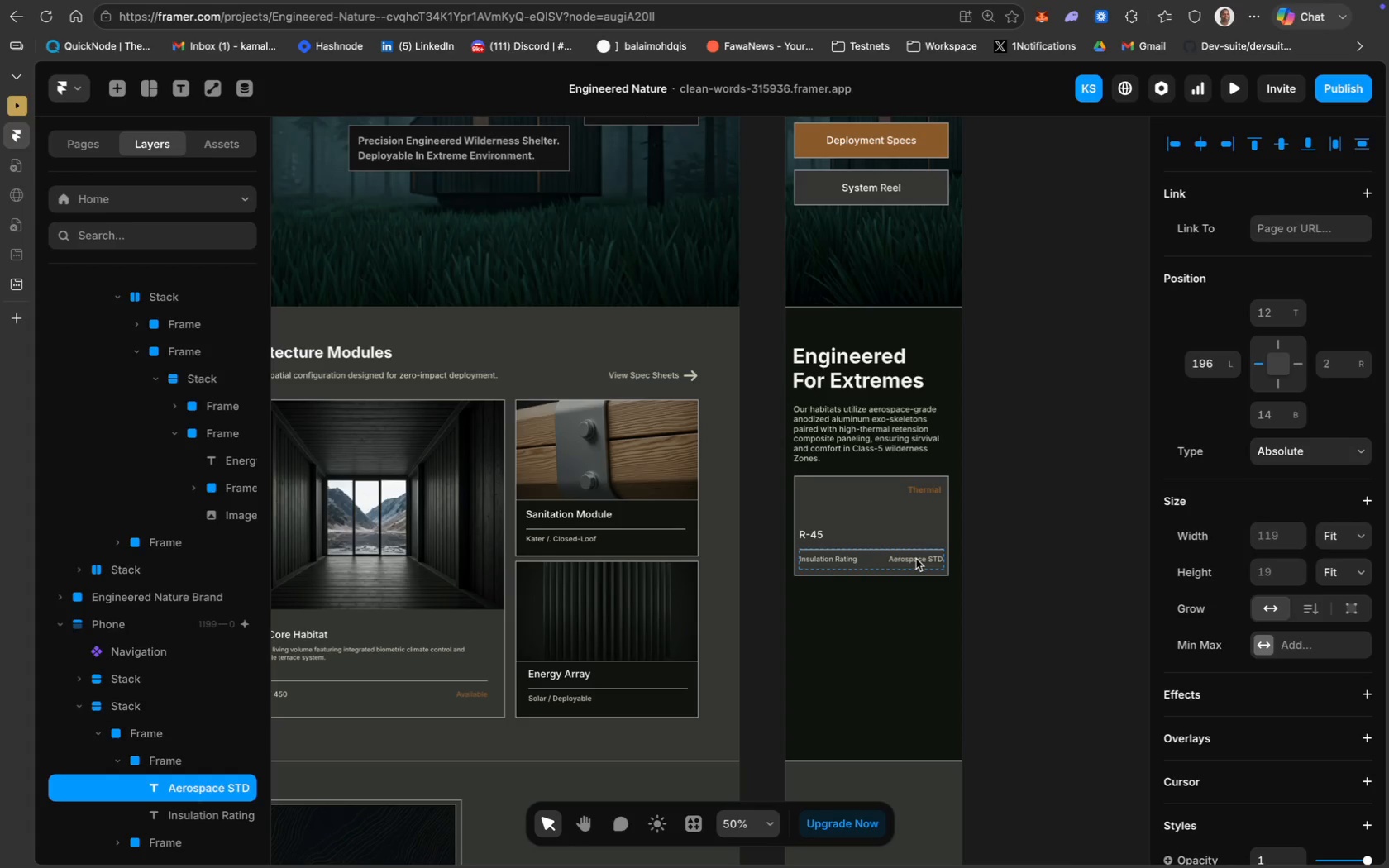 
key(ArrowRight)
 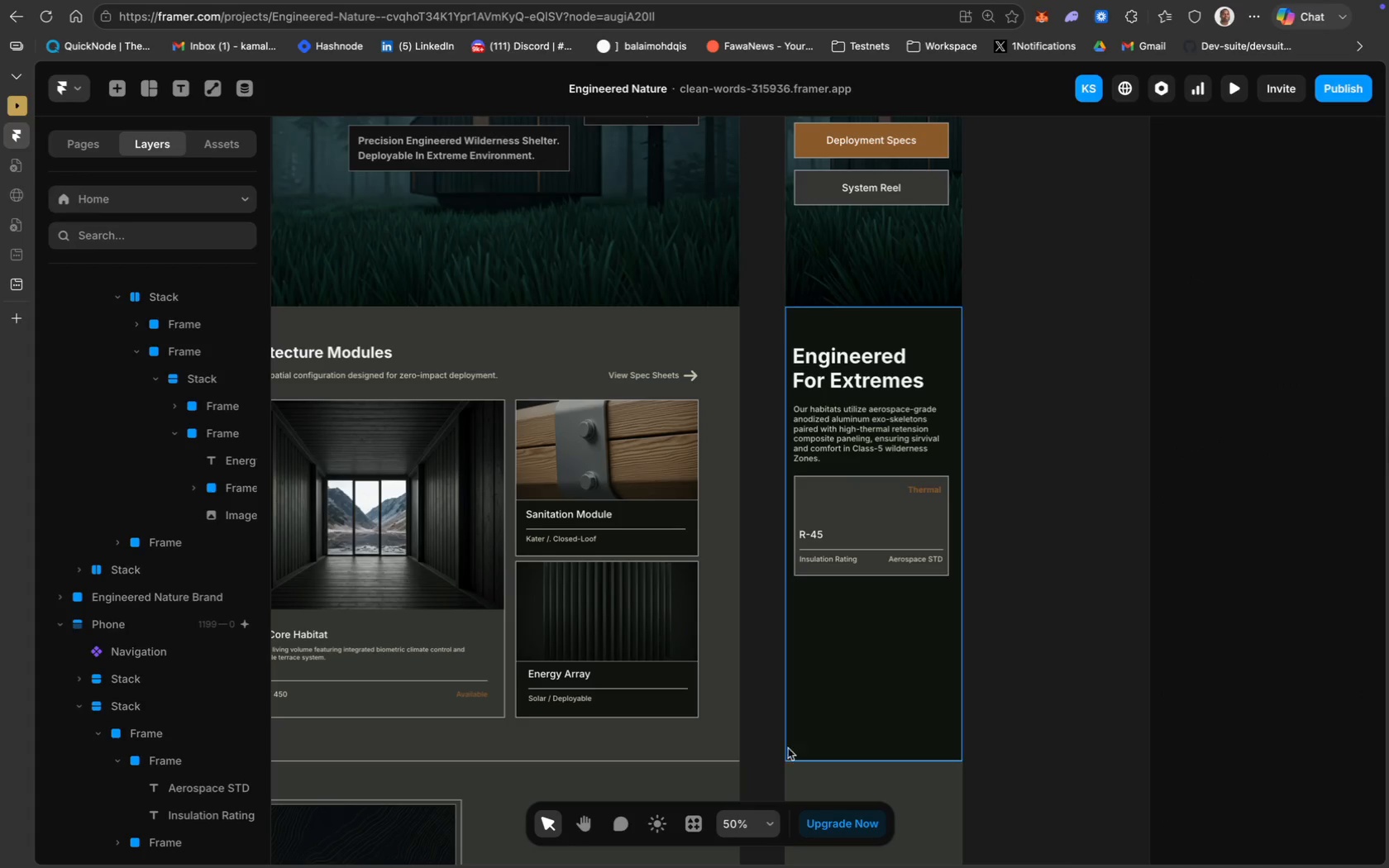 
left_click([699, 822])
 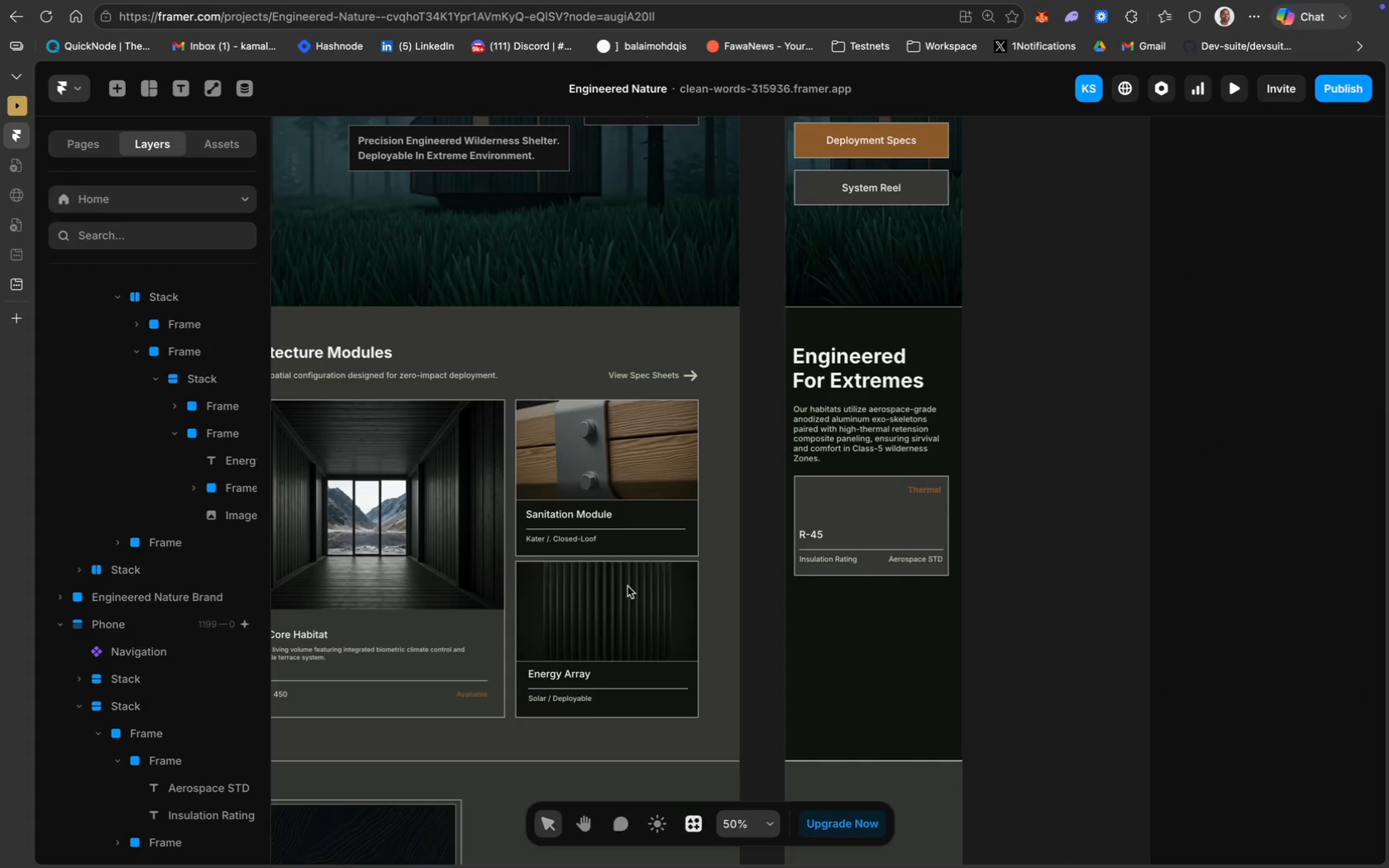 
key(CapsLock)
 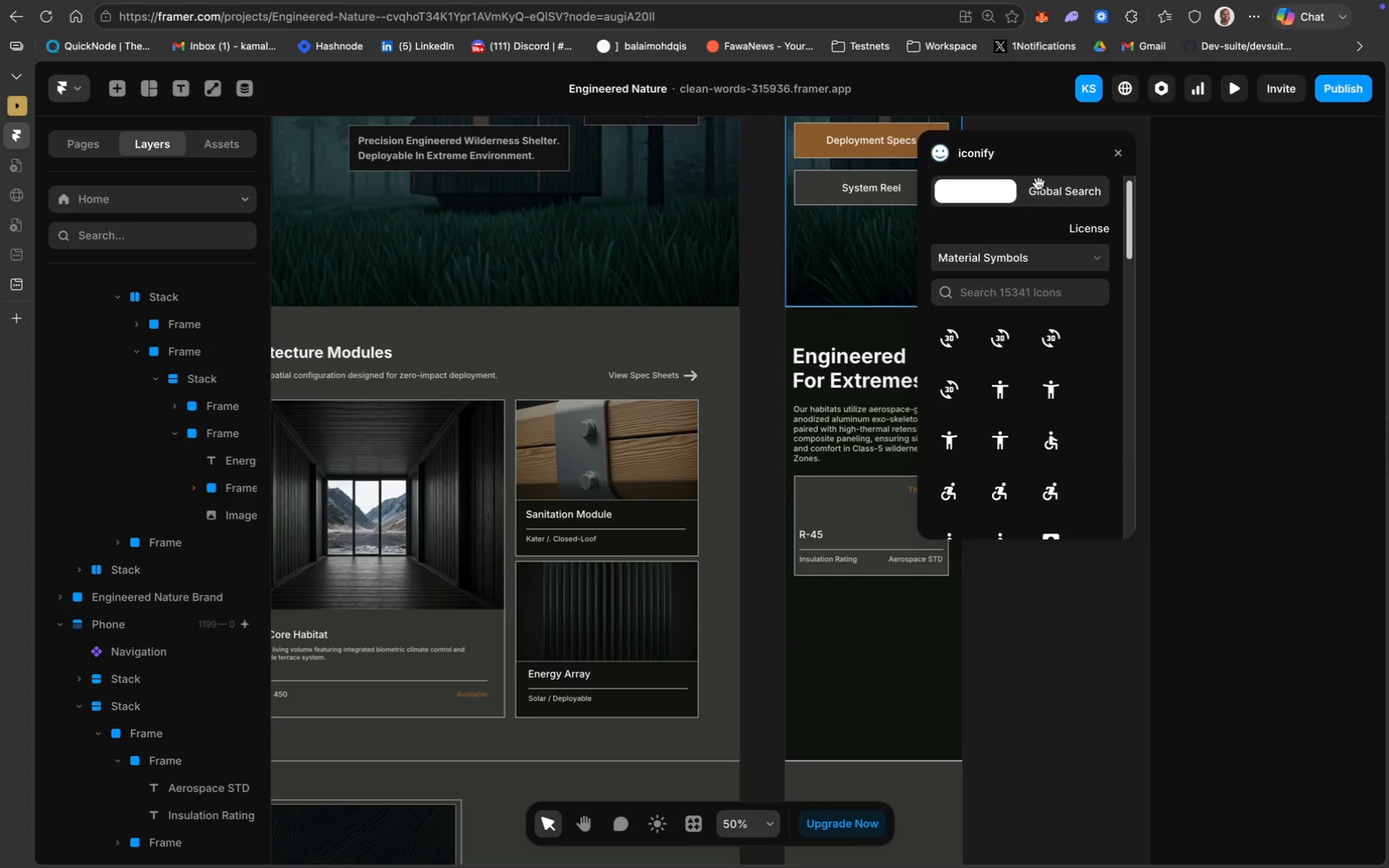 
left_click([1075, 198])
 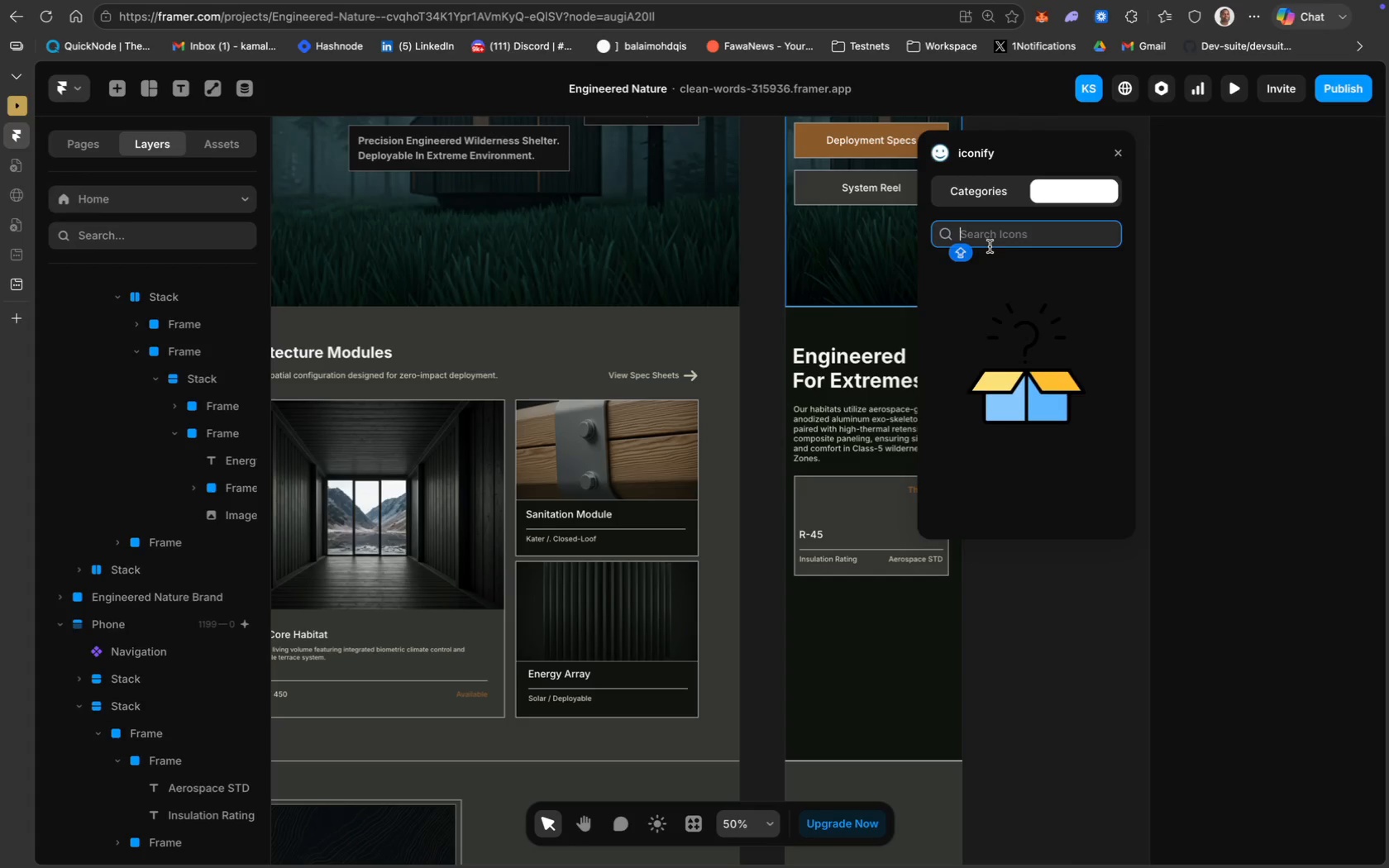 
type(TEMP)
 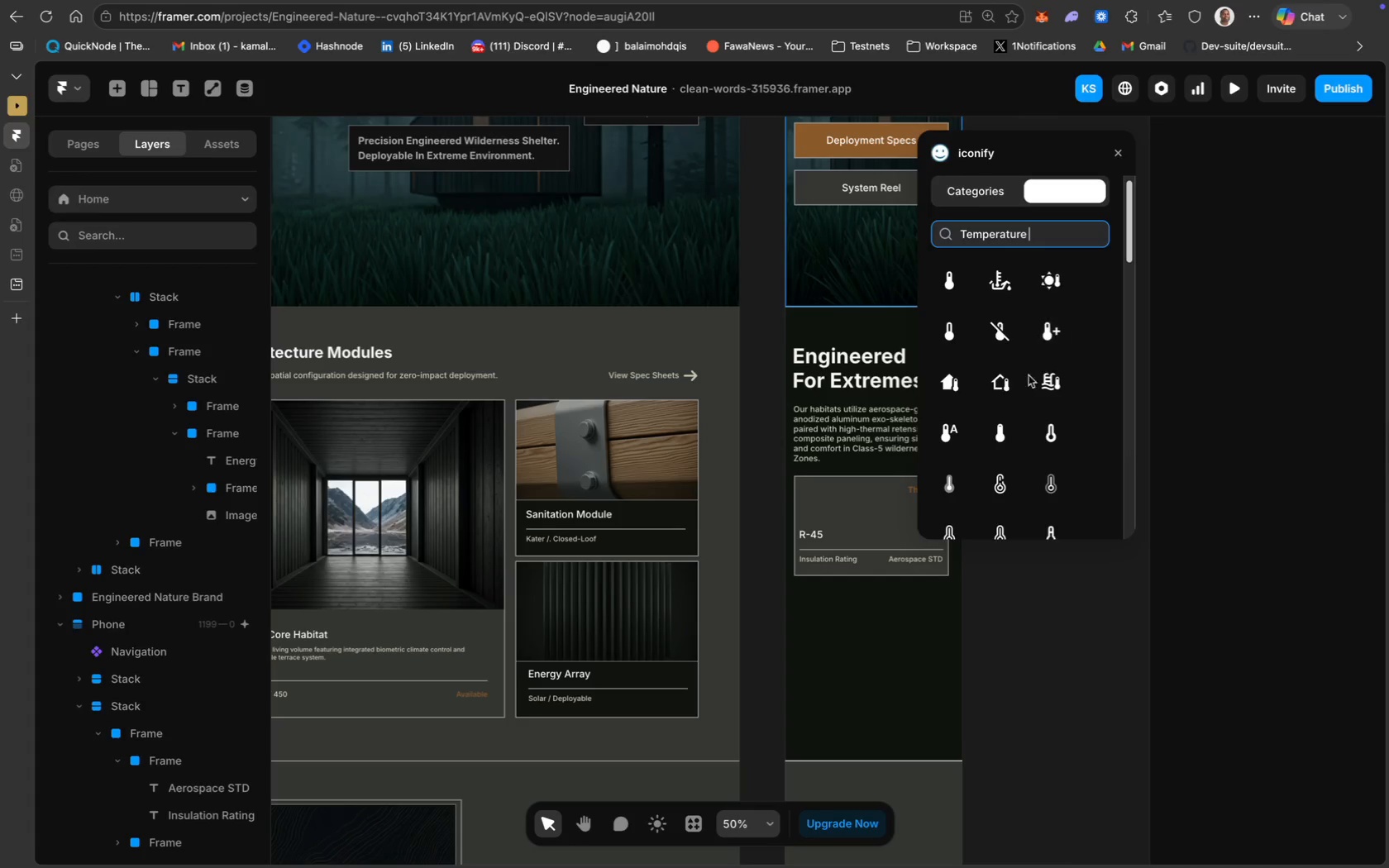 
scroll: coordinate [963, 461], scroll_direction: down, amount: 54.0
 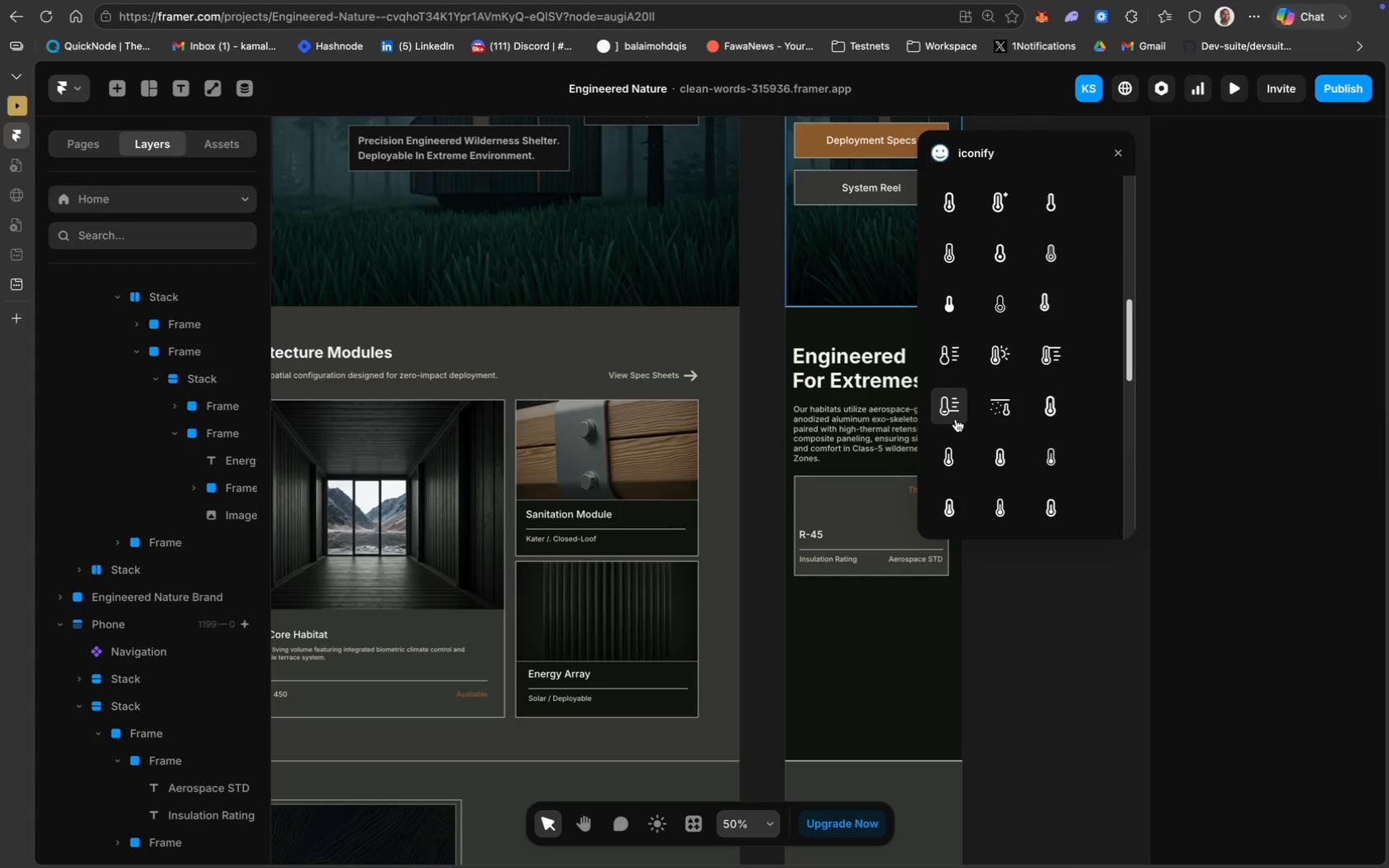 
left_click([957, 416])
 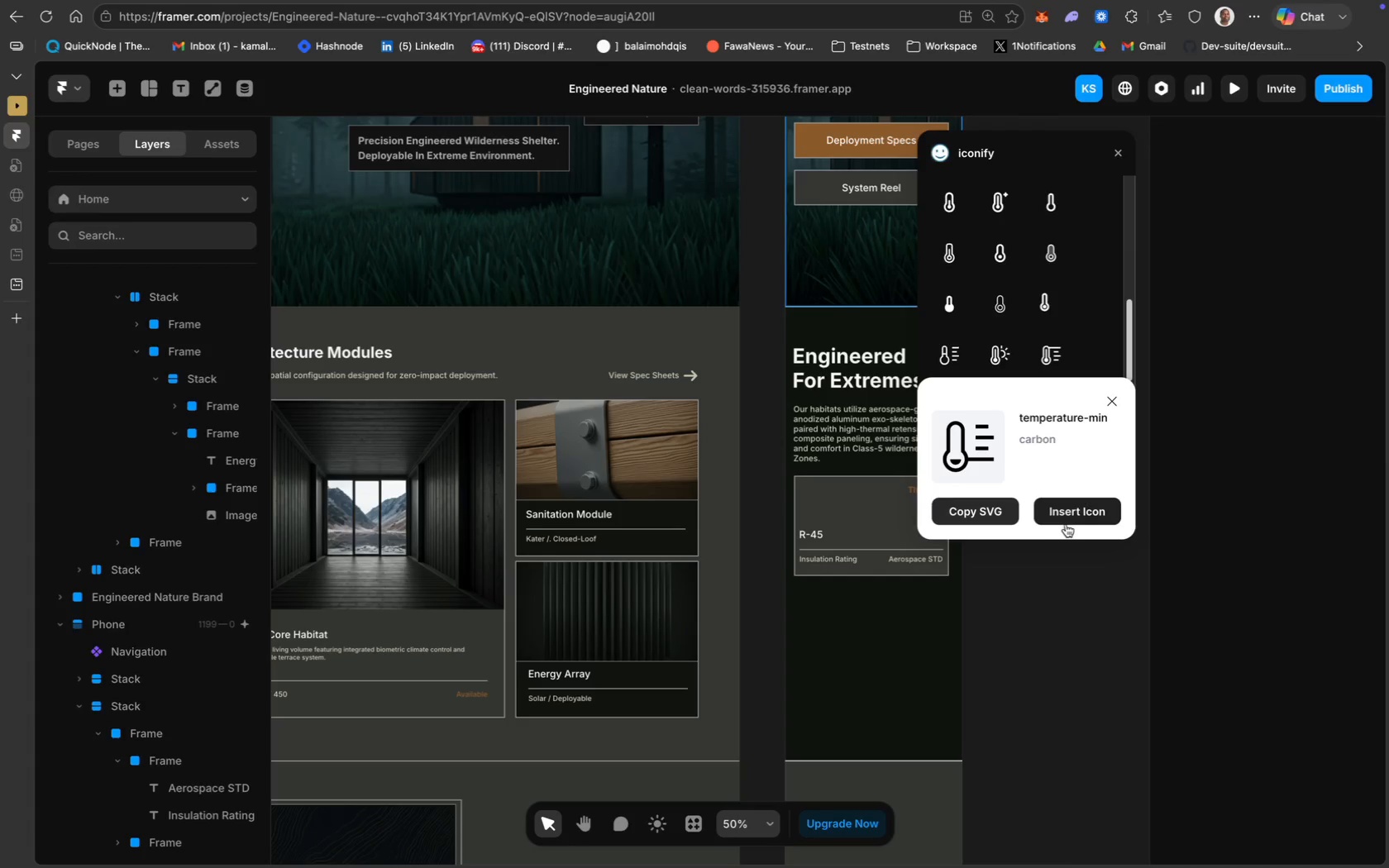 
left_click([1077, 513])
 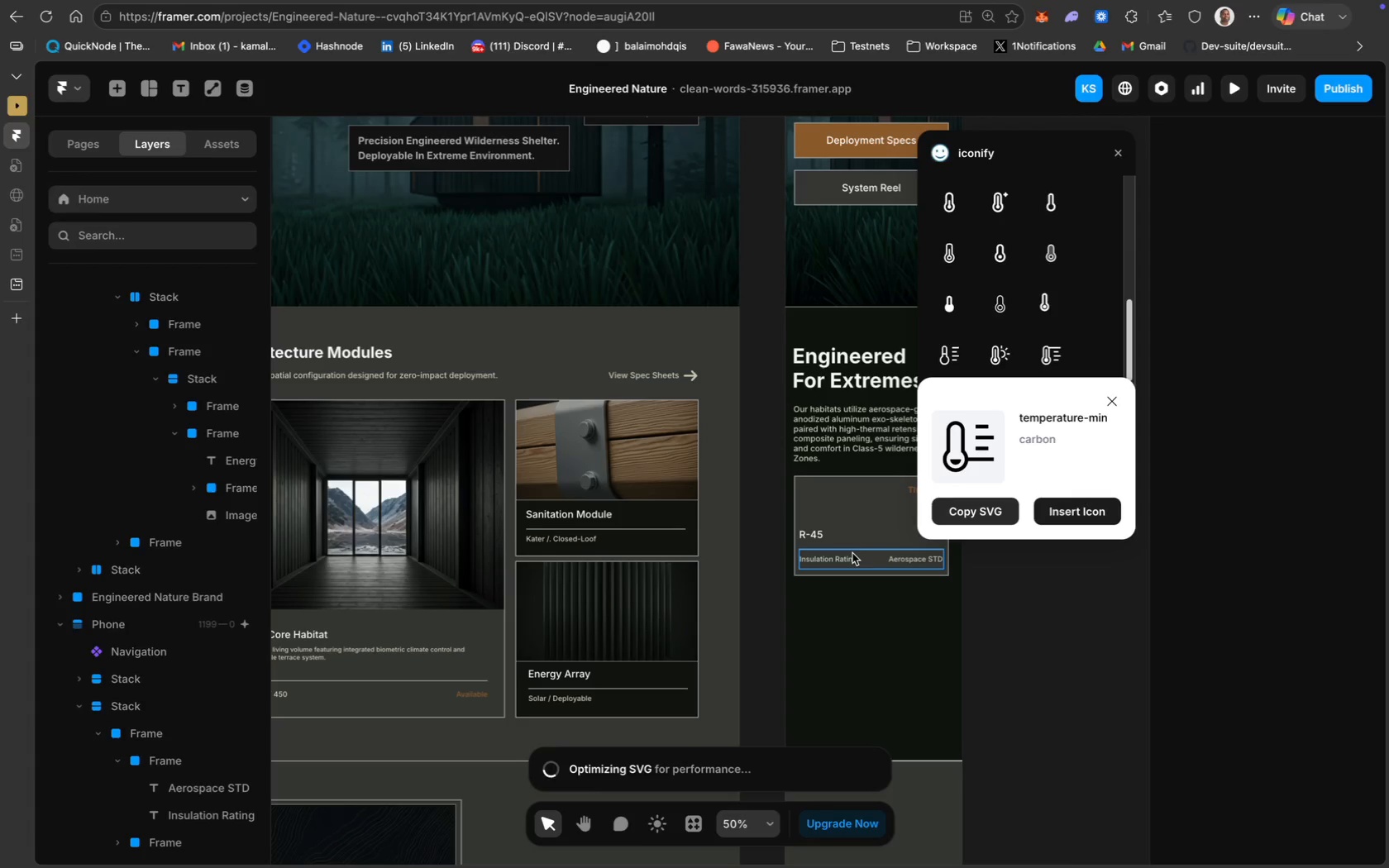 
scroll: coordinate [609, 633], scroll_direction: down, amount: 79.0
 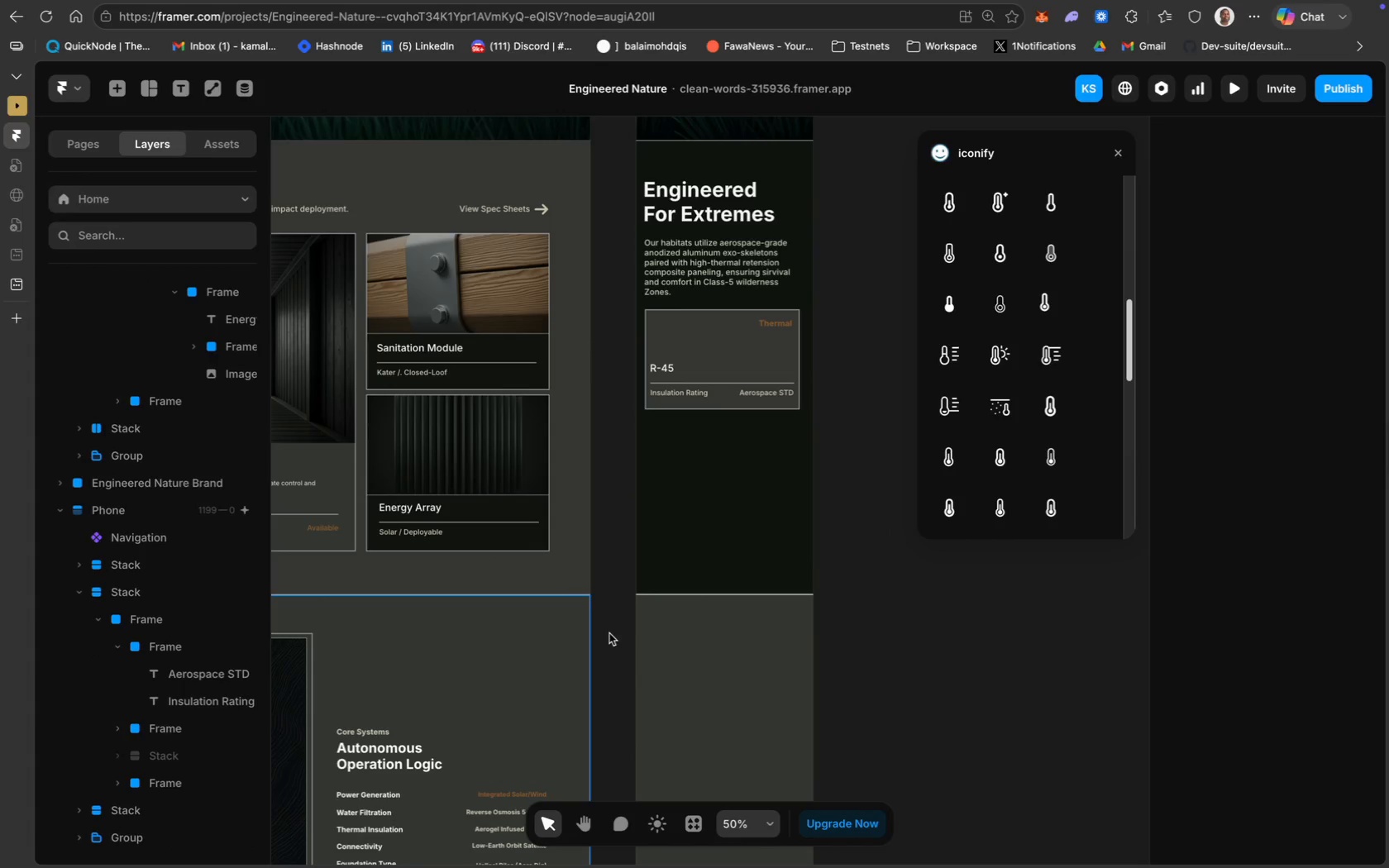 
key(Meta+Z)
 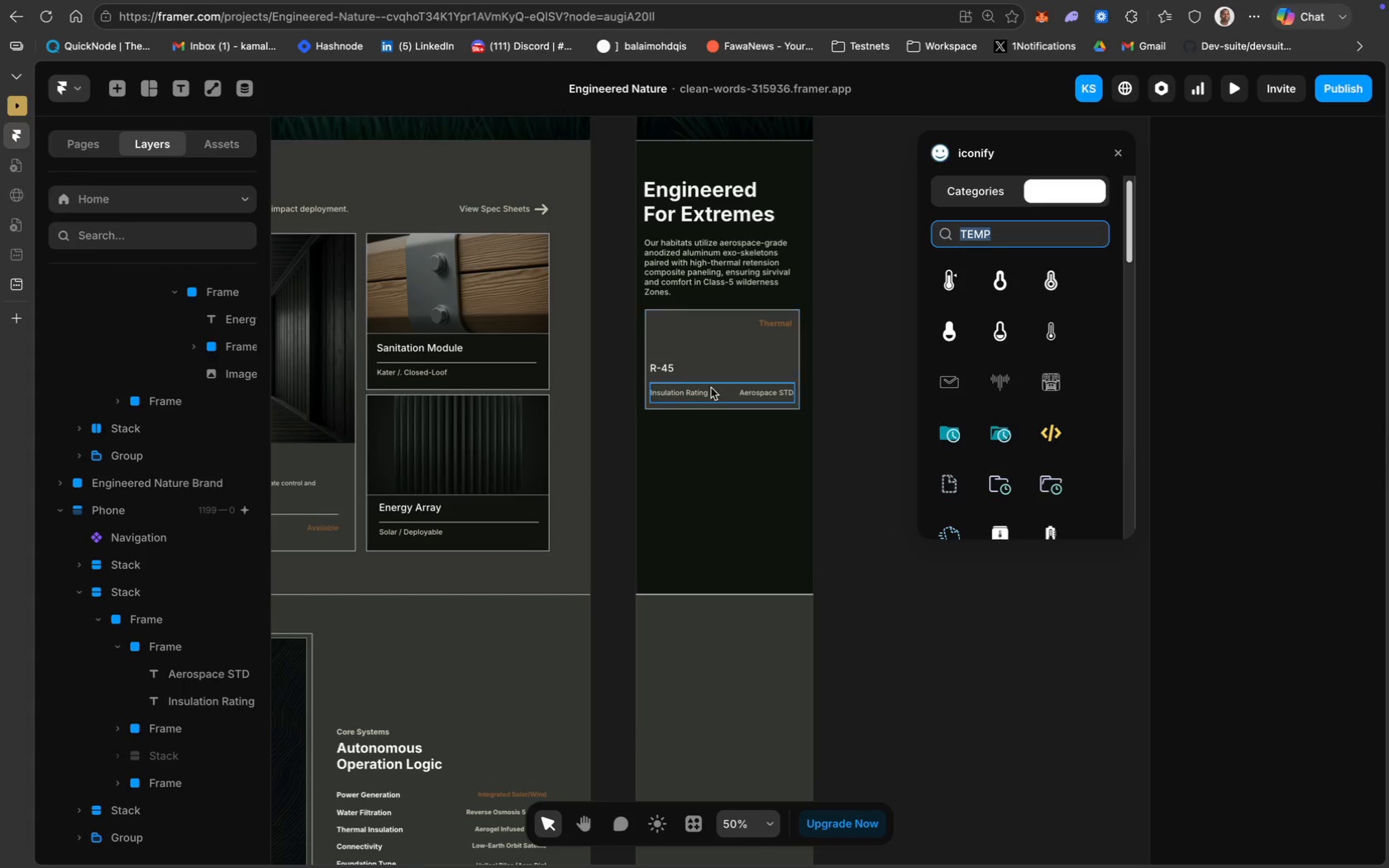 
left_click([712, 395])
 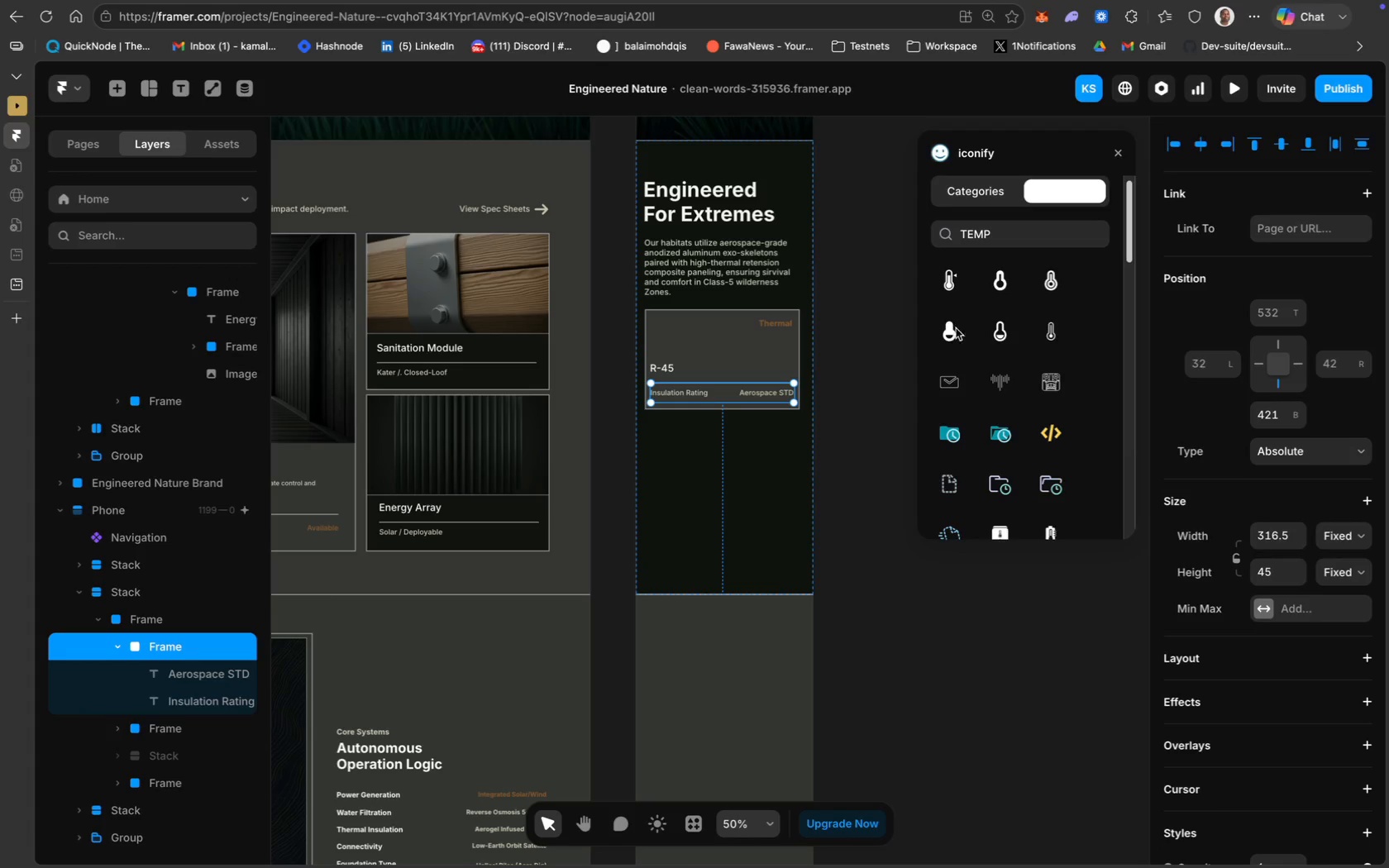 
scroll: coordinate [953, 384], scroll_direction: down, amount: 35.0
 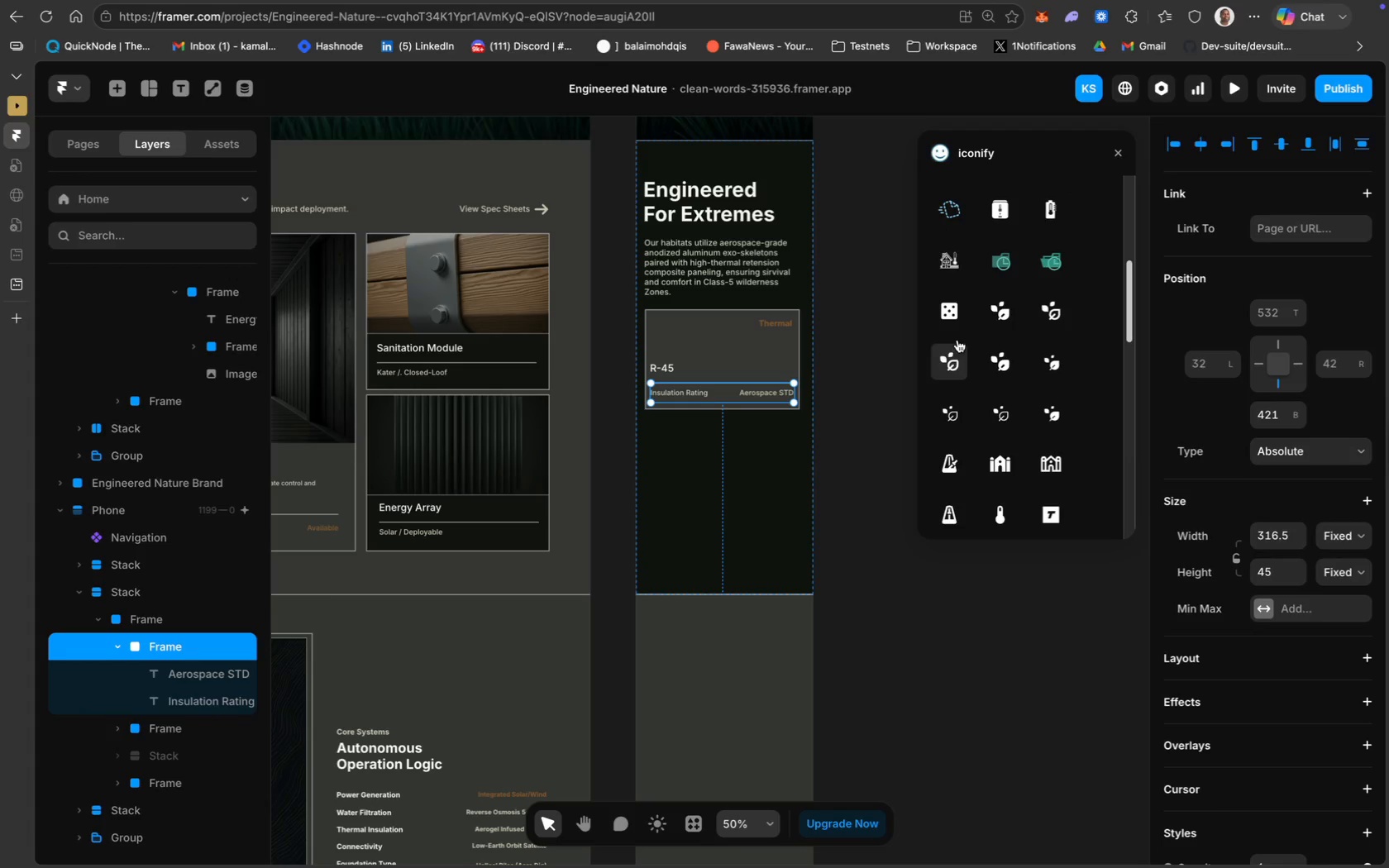 
scroll: coordinate [949, 283], scroll_direction: up, amount: 82.0
 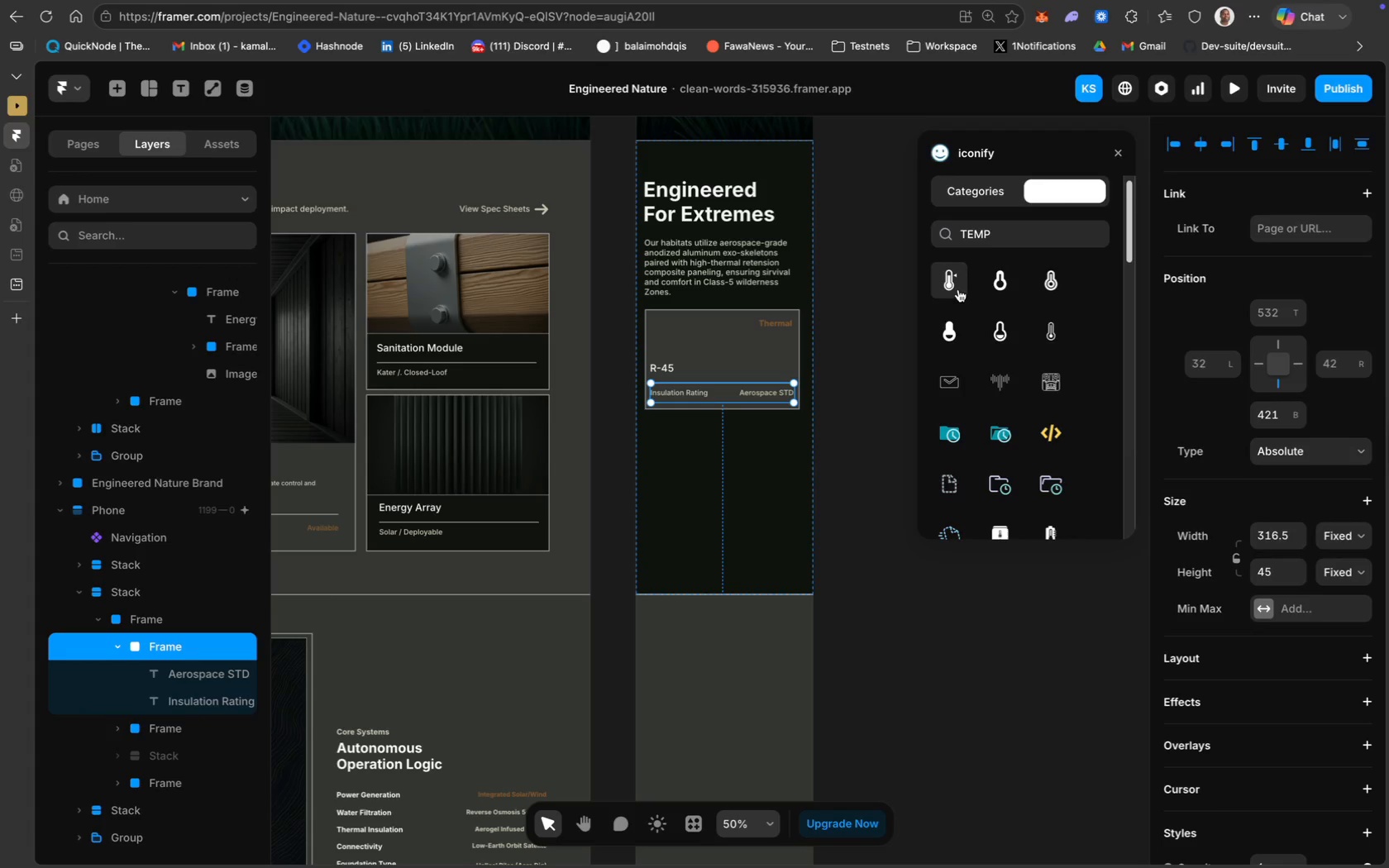 
left_click([957, 289])
 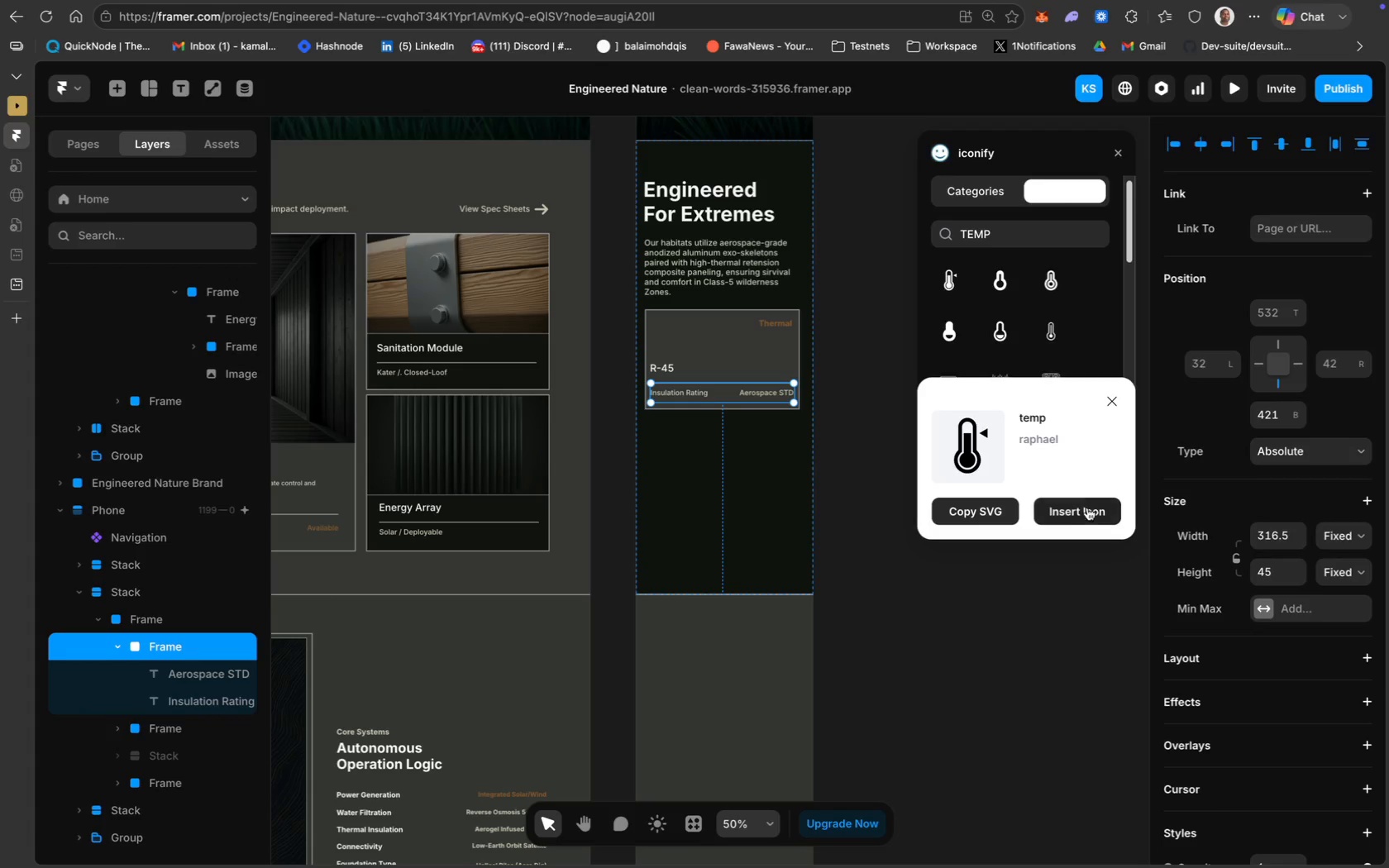 
left_click([1086, 510])
 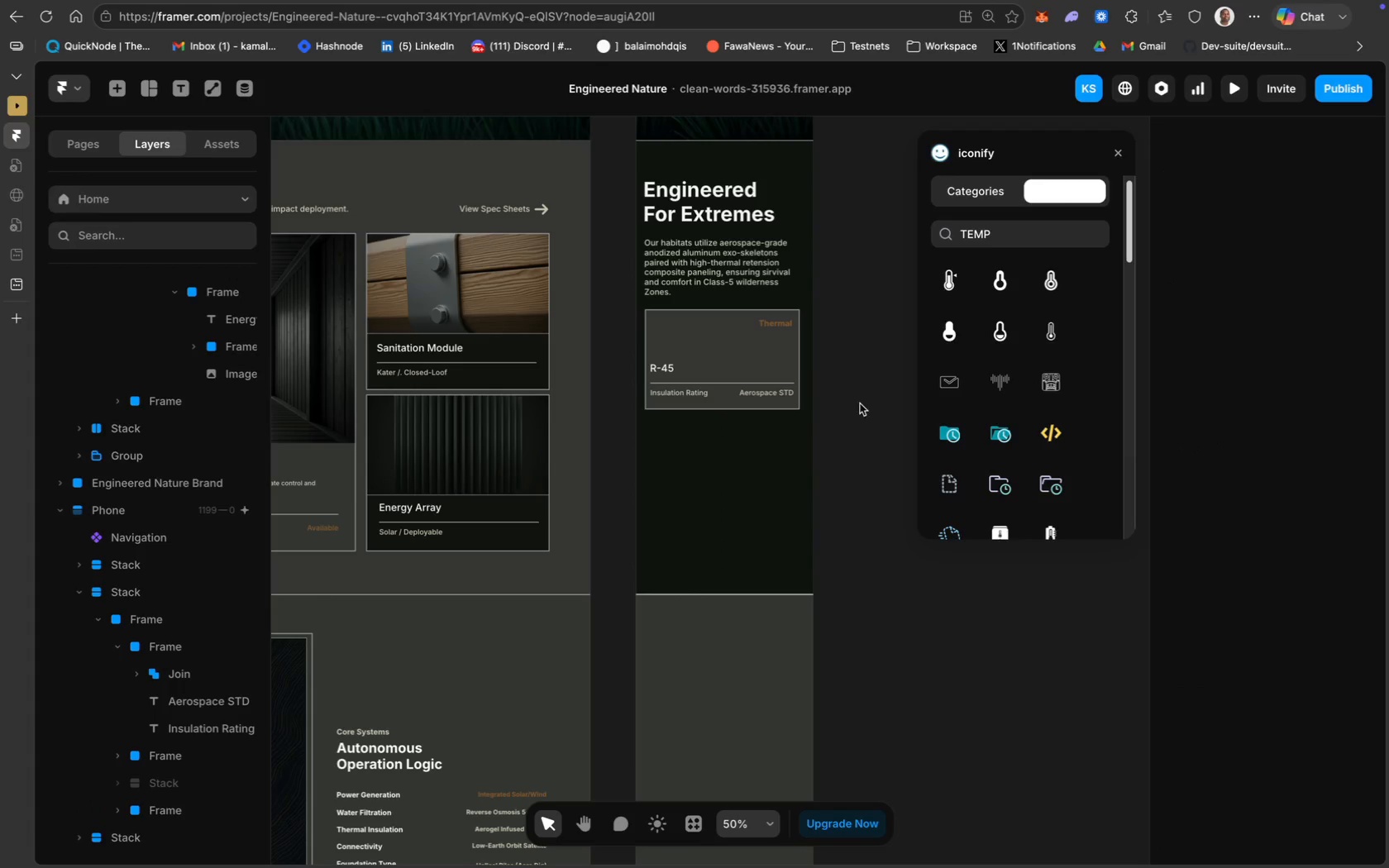 
scroll: coordinate [173, 542], scroll_direction: down, amount: 27.0
 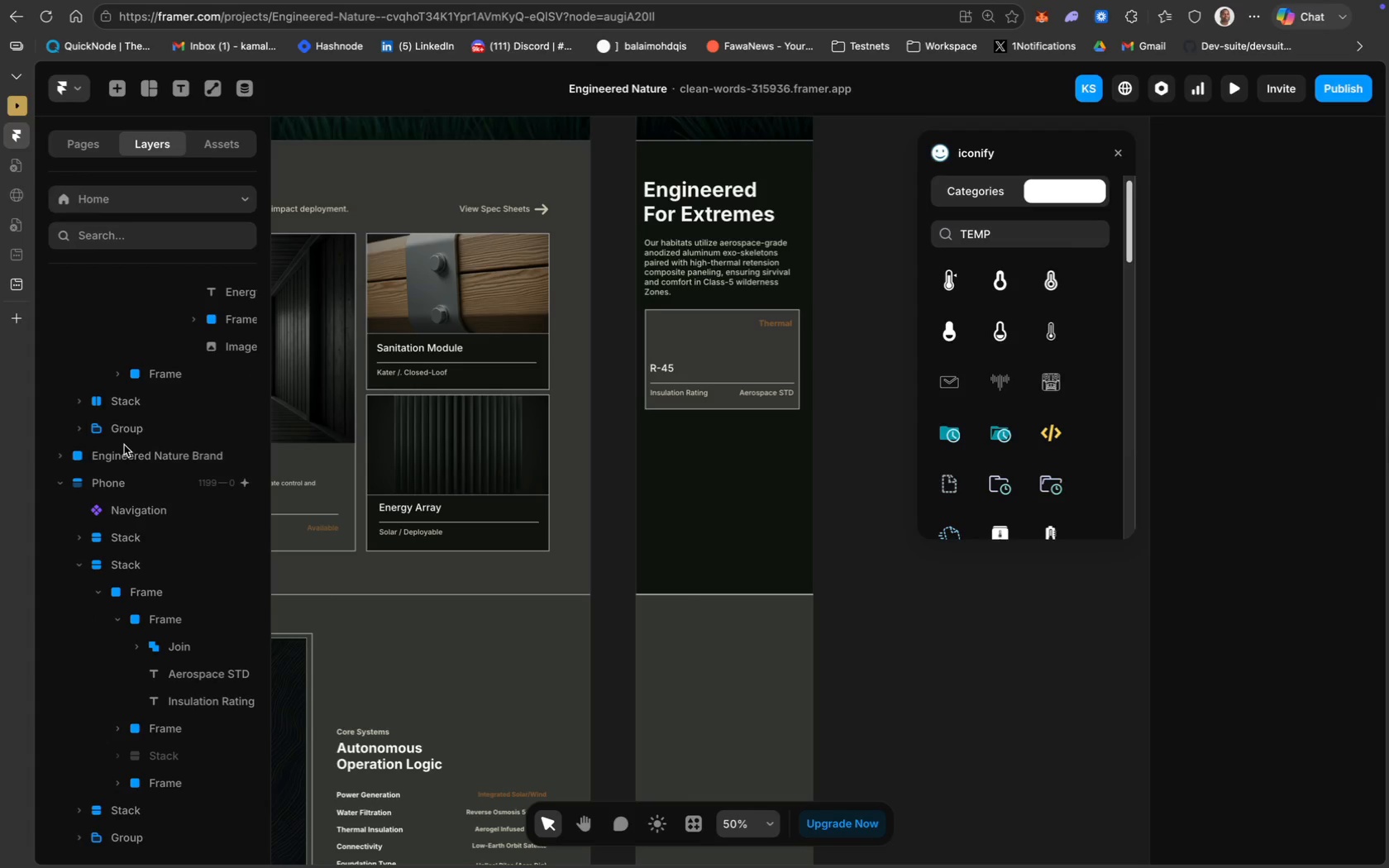 
mouse_move([131, 431])
 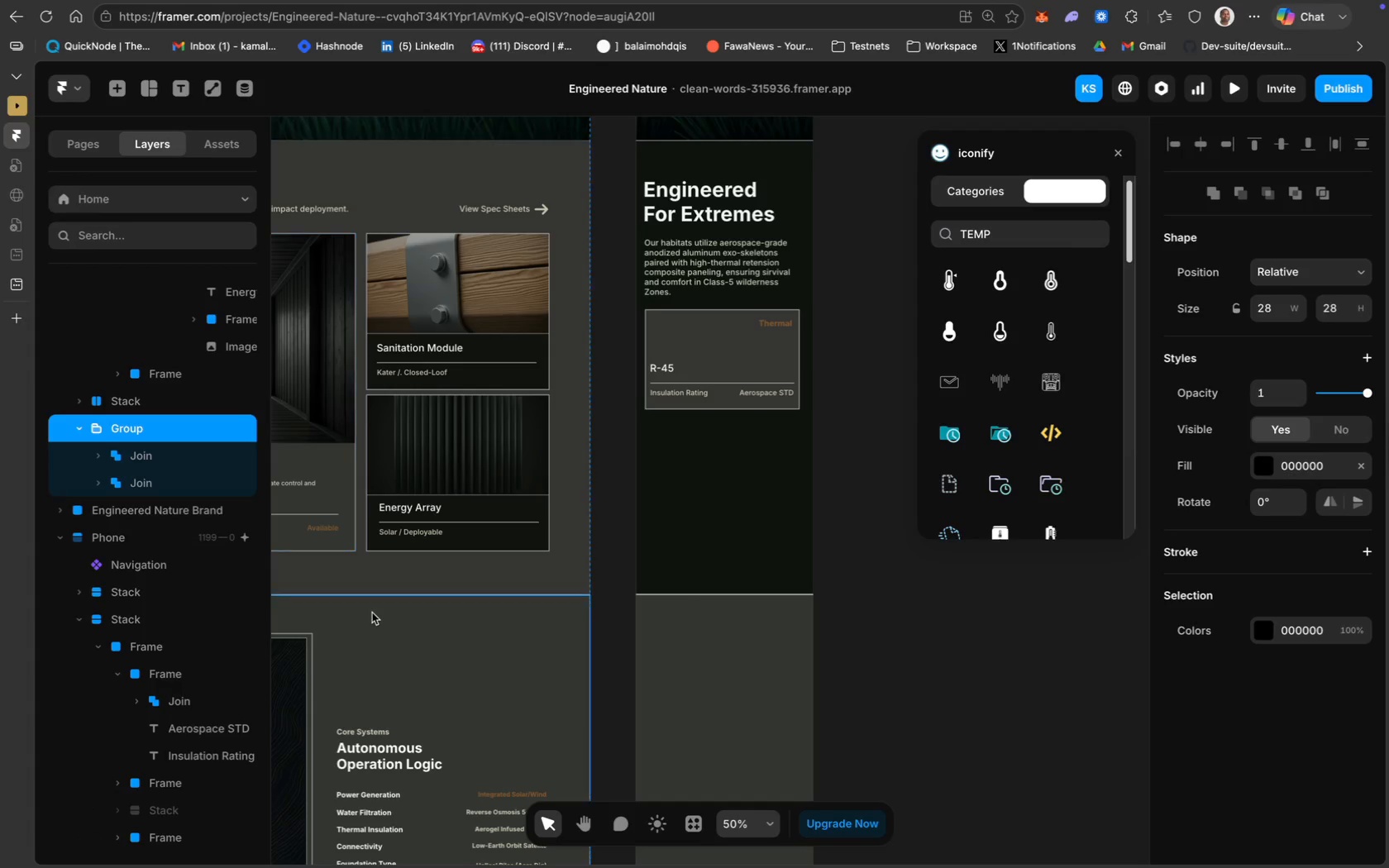 
scroll: coordinate [482, 627], scroll_direction: down, amount: 26.0
 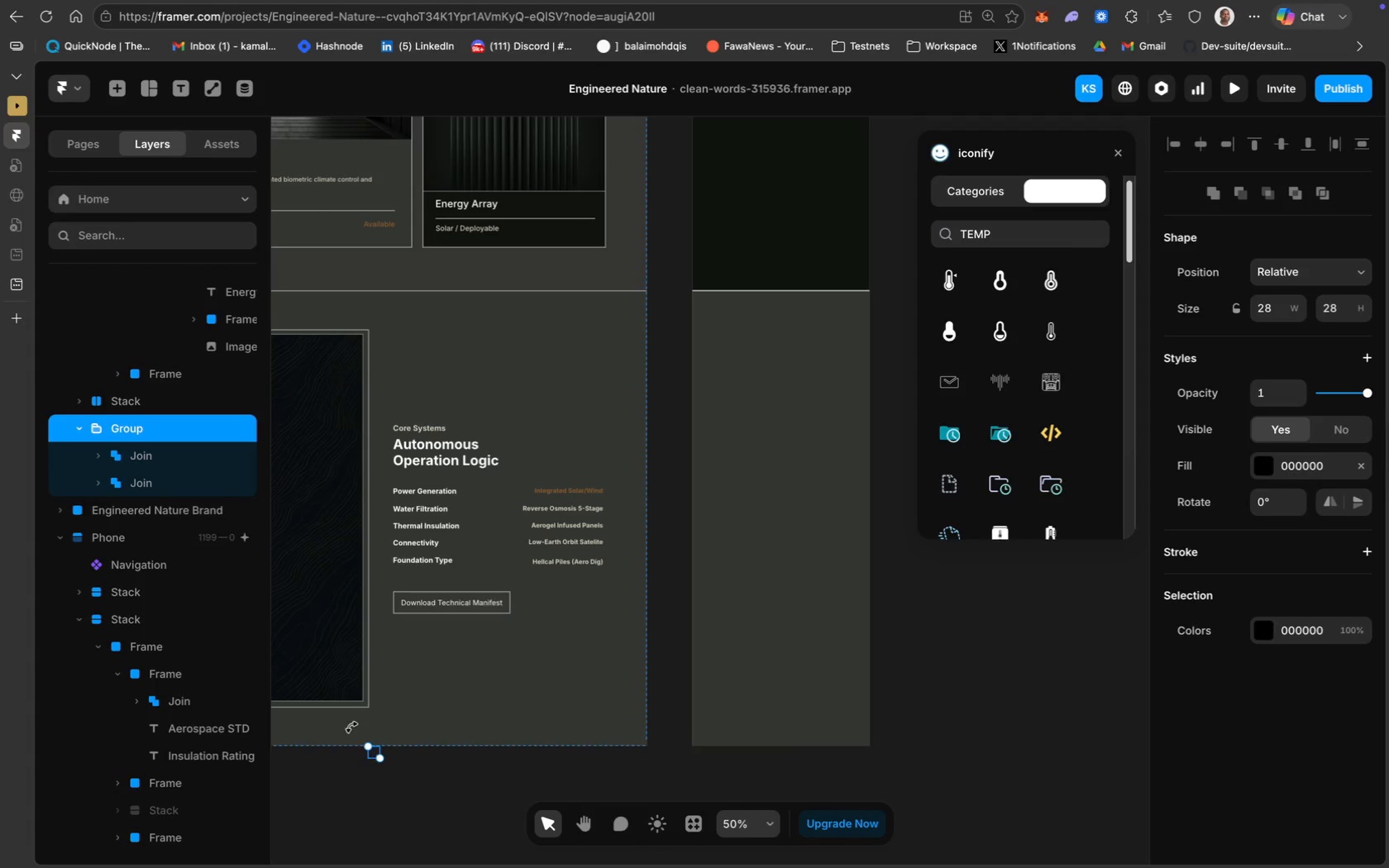 
scroll: coordinate [161, 502], scroll_direction: up, amount: 18.0
 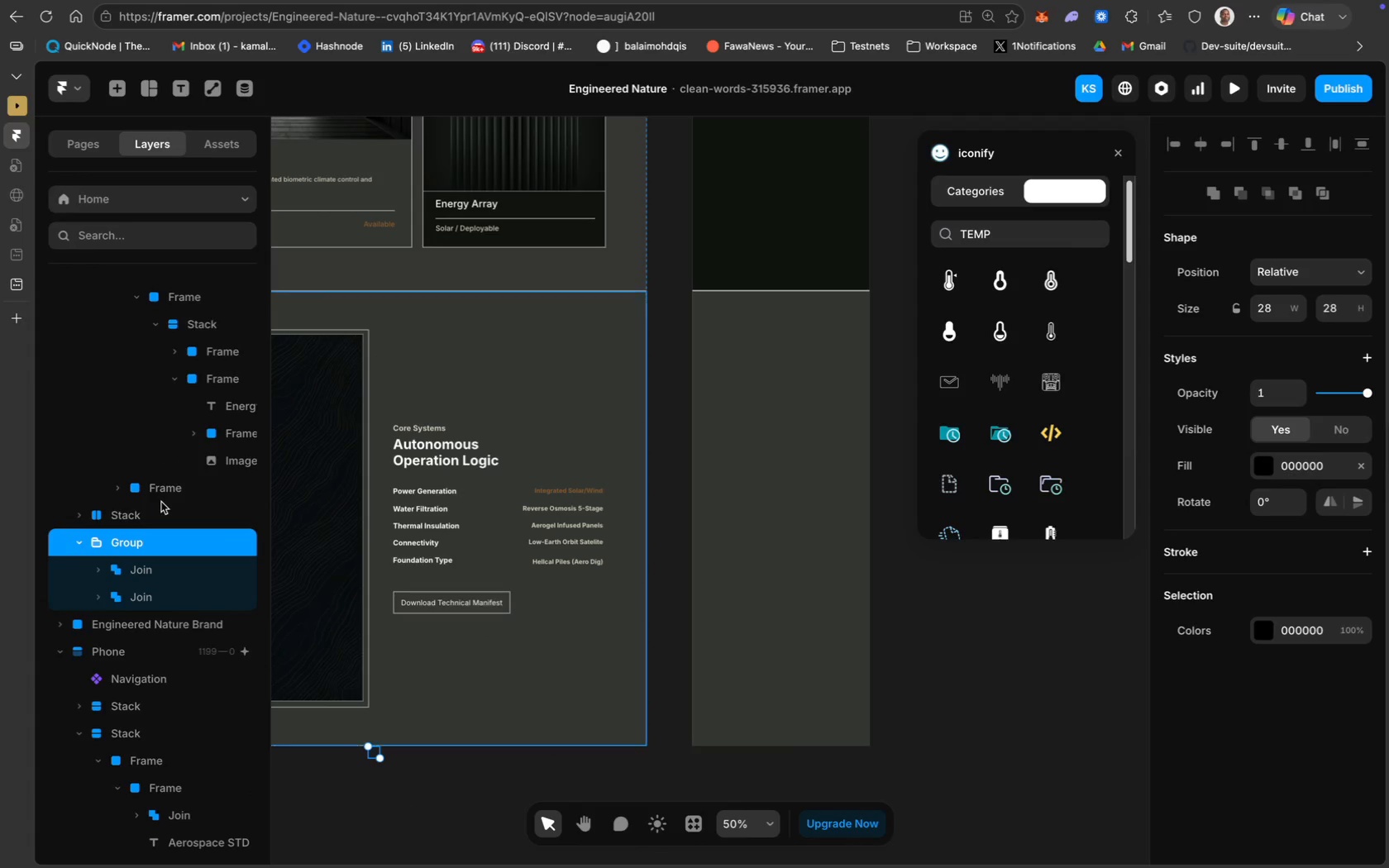 
scroll: coordinate [161, 502], scroll_direction: down, amount: 8.0
 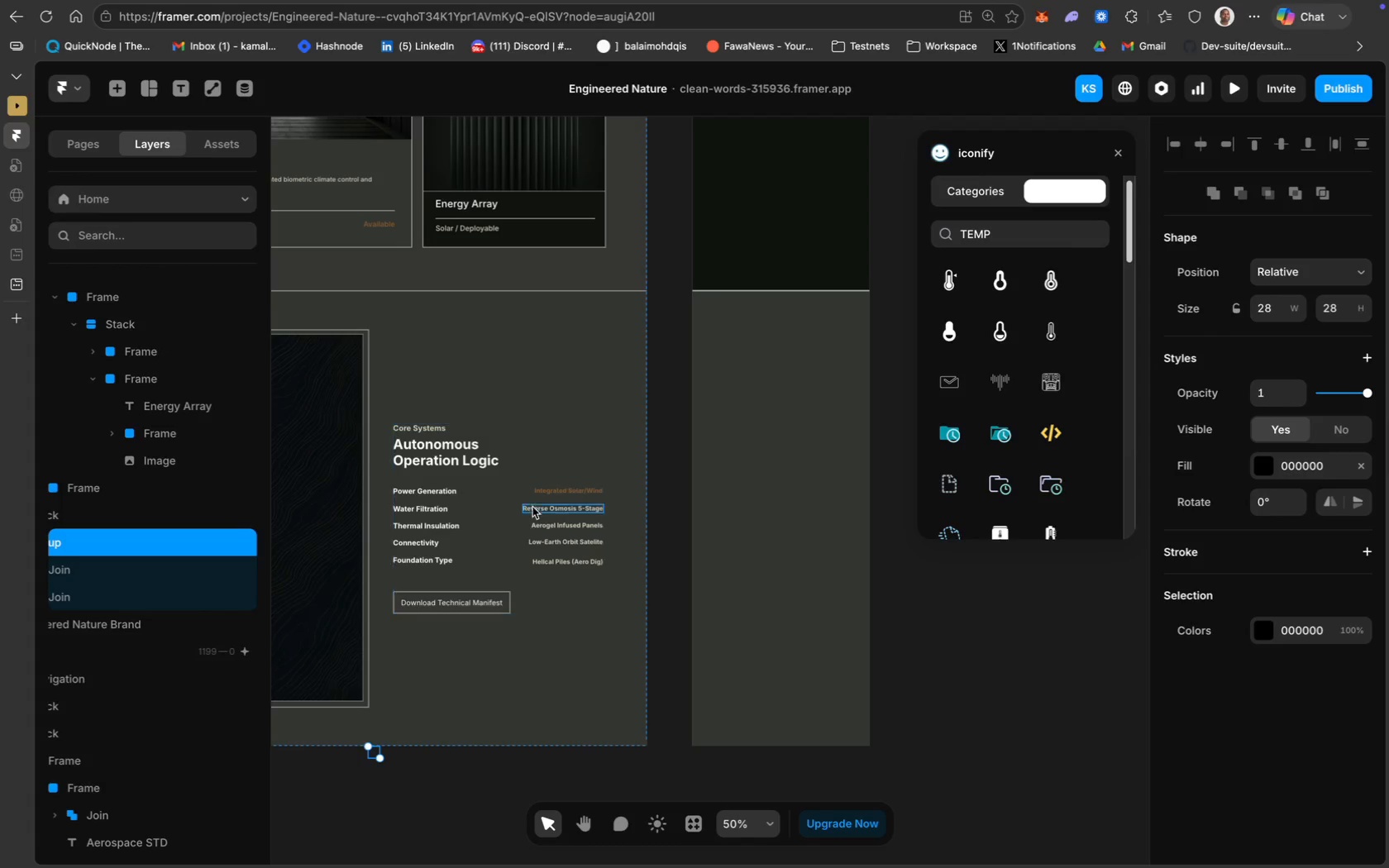 
scroll: coordinate [160, 636], scroll_direction: up, amount: 19.0
 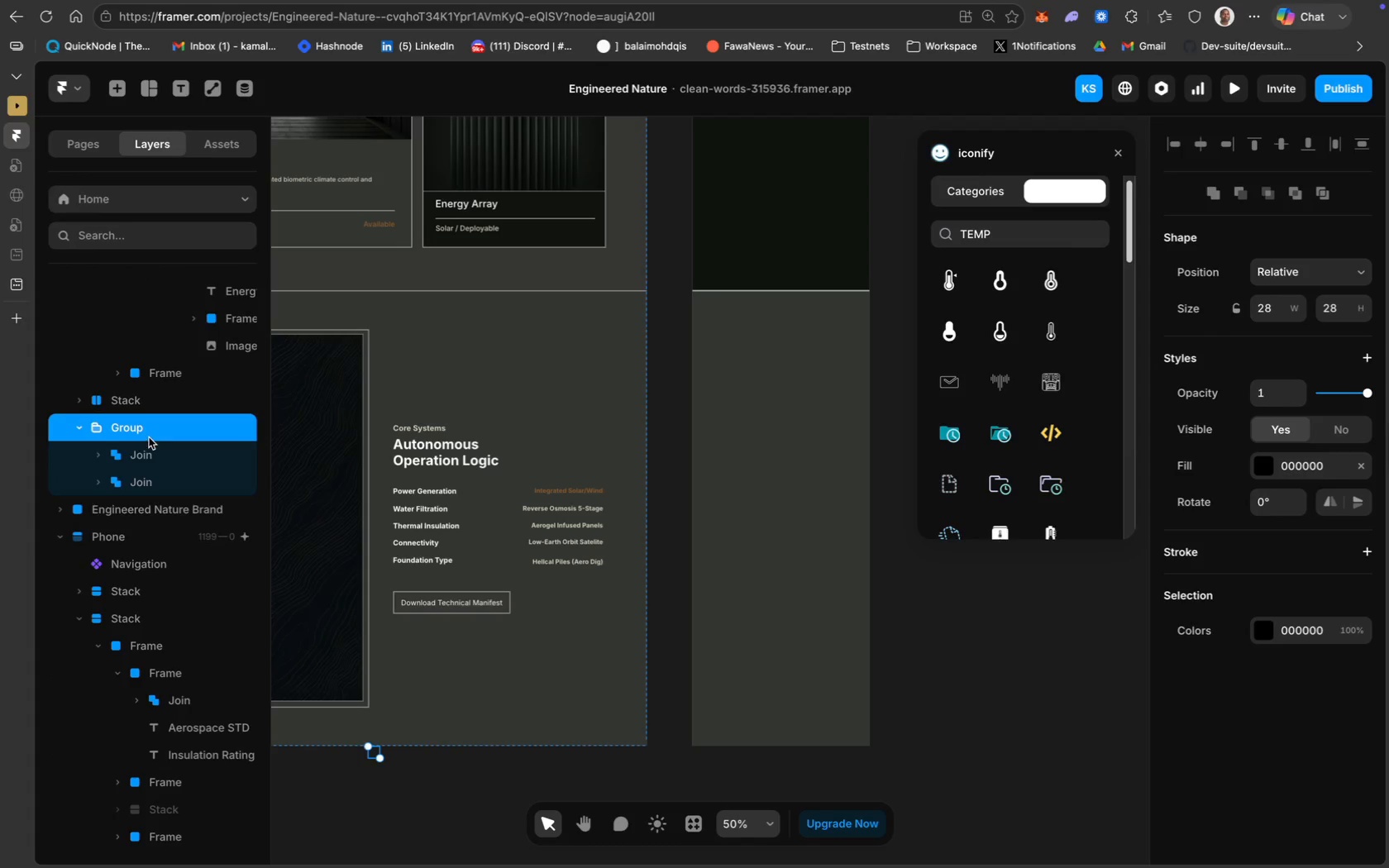 
left_click_drag(start_coordinate=[150, 431], to_coordinate=[203, 689])
 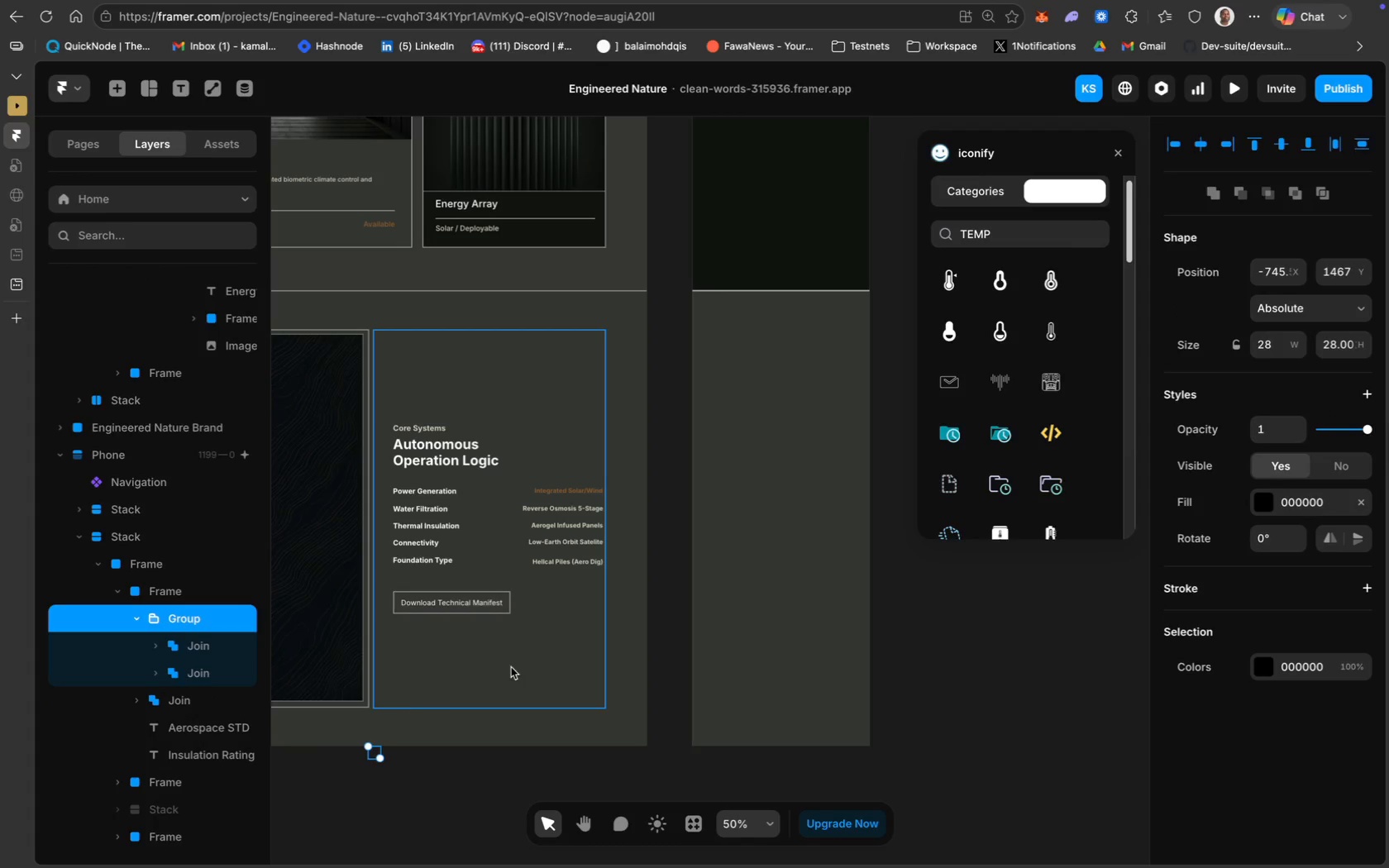 
scroll: coordinate [581, 618], scroll_direction: up, amount: 12.0
 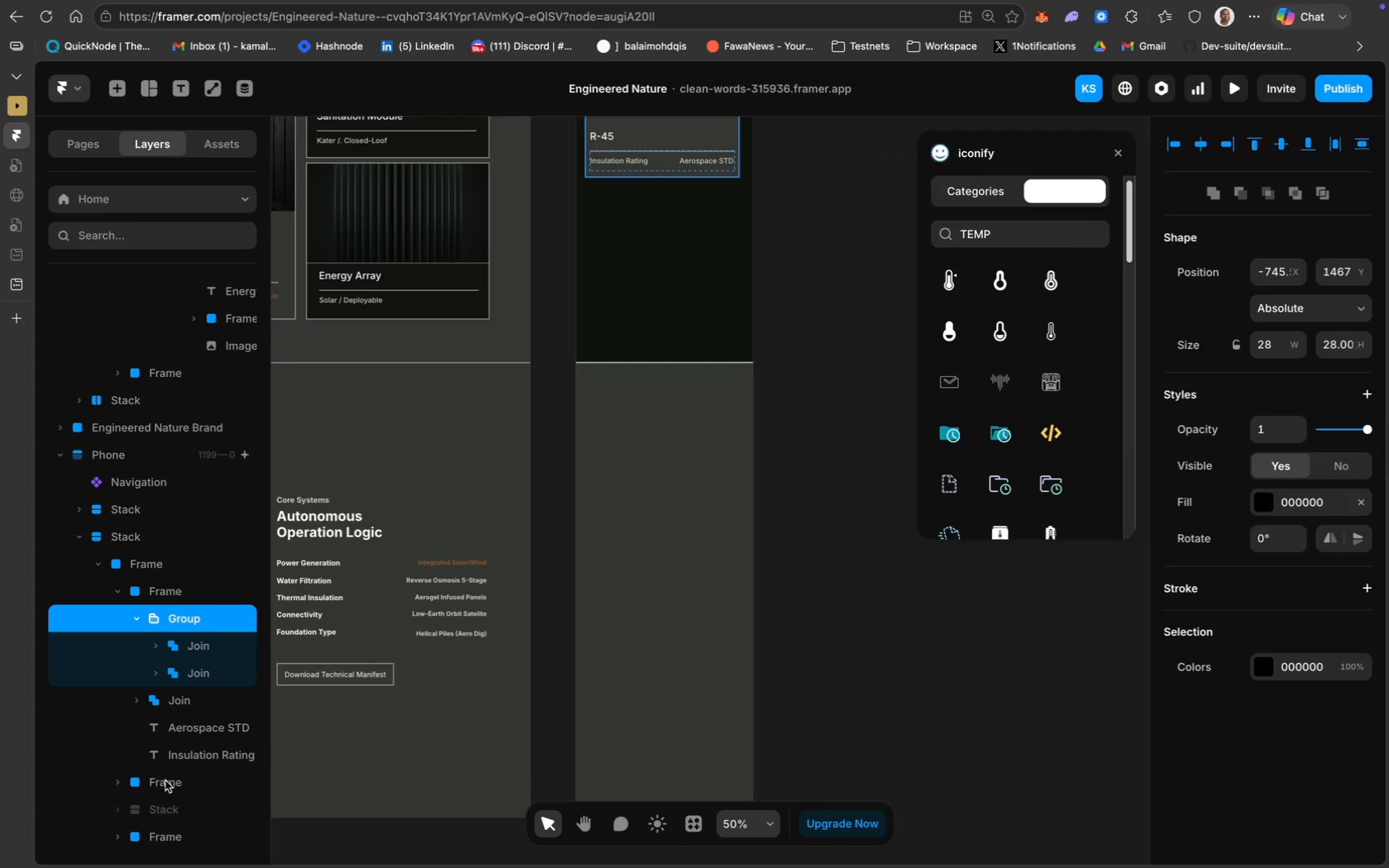 
scroll: coordinate [369, 714], scroll_direction: down, amount: 4.0
 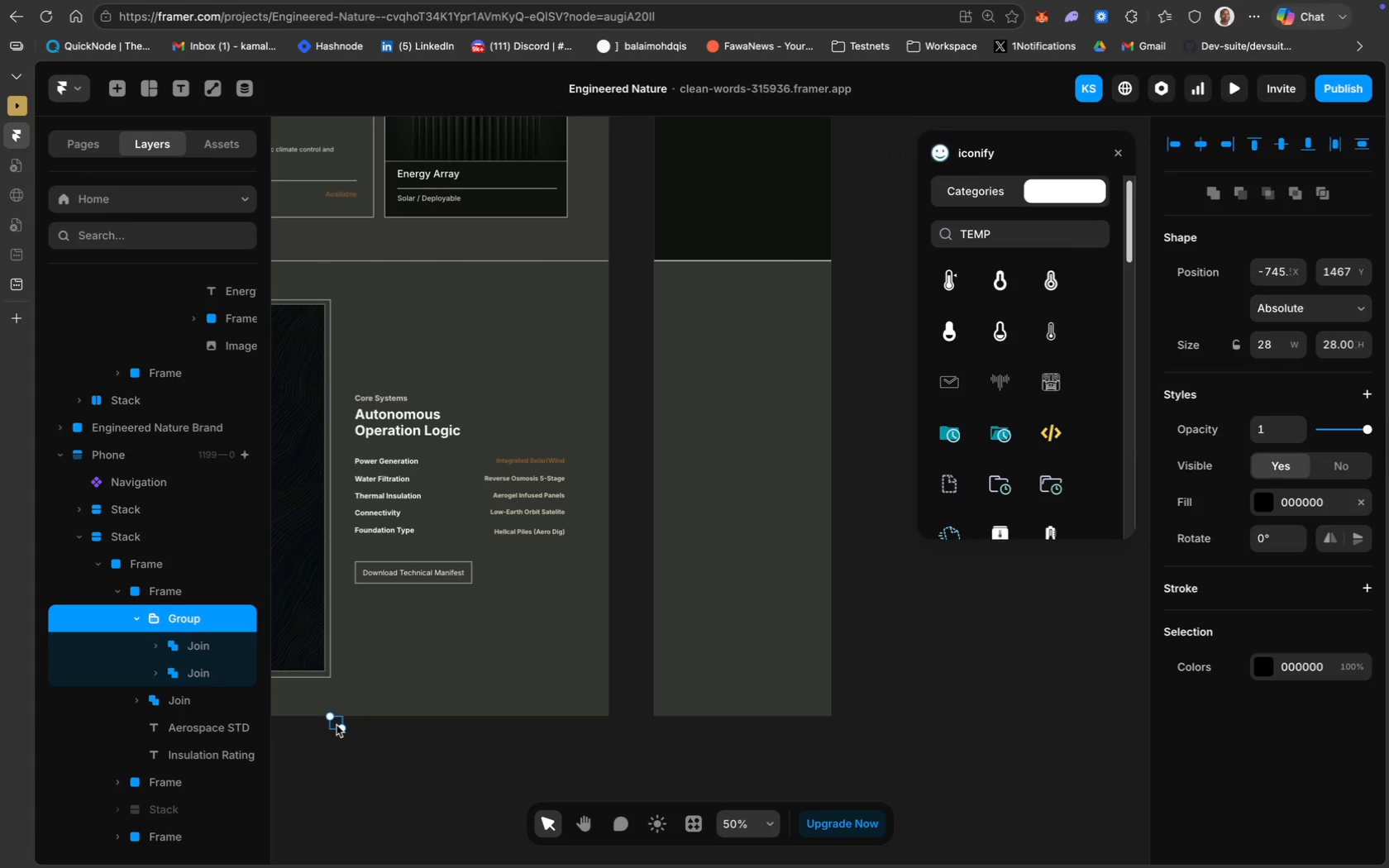 
left_click_drag(start_coordinate=[337, 725], to_coordinate=[726, 208])
 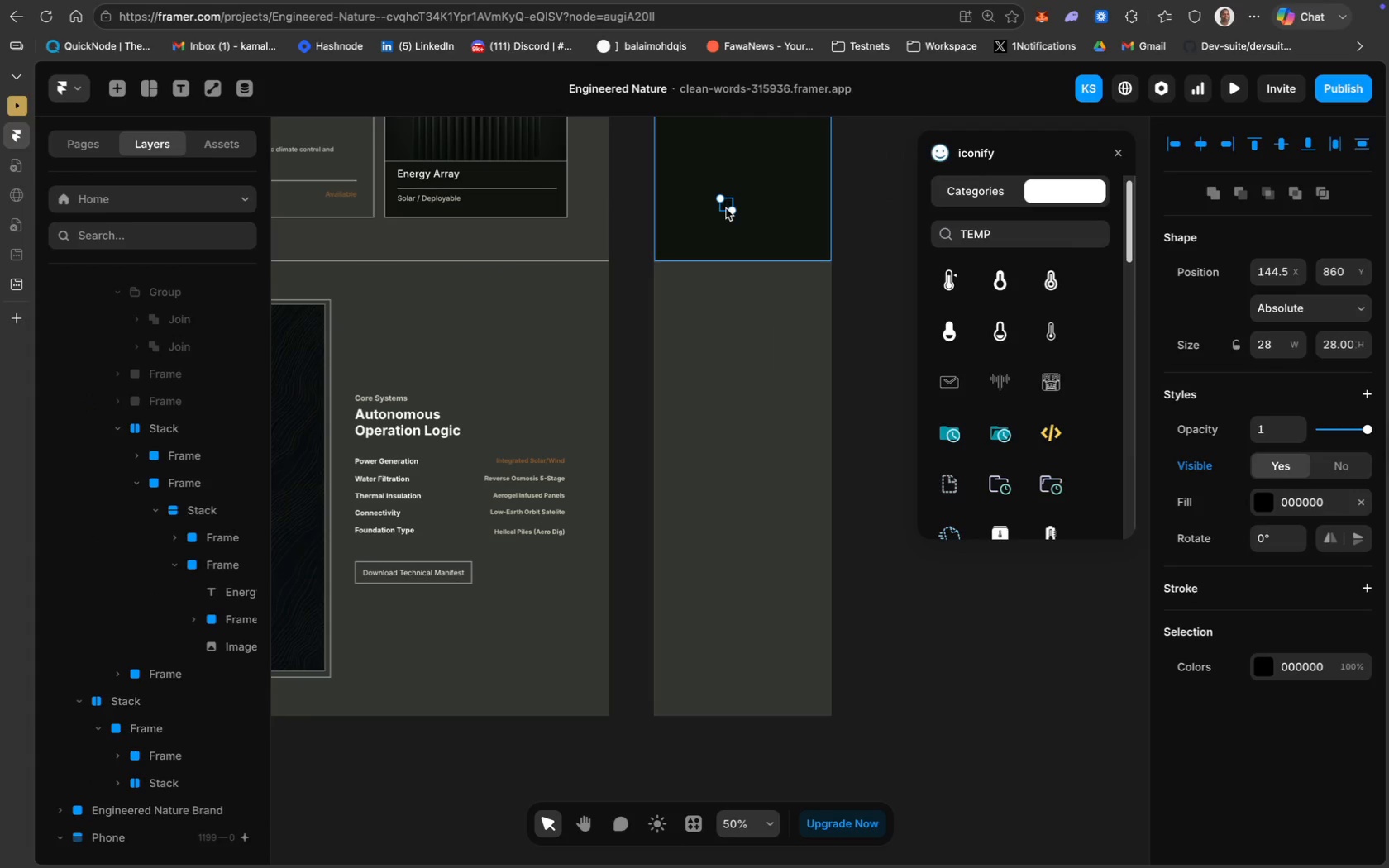 
scroll: coordinate [726, 208], scroll_direction: up, amount: 28.0
 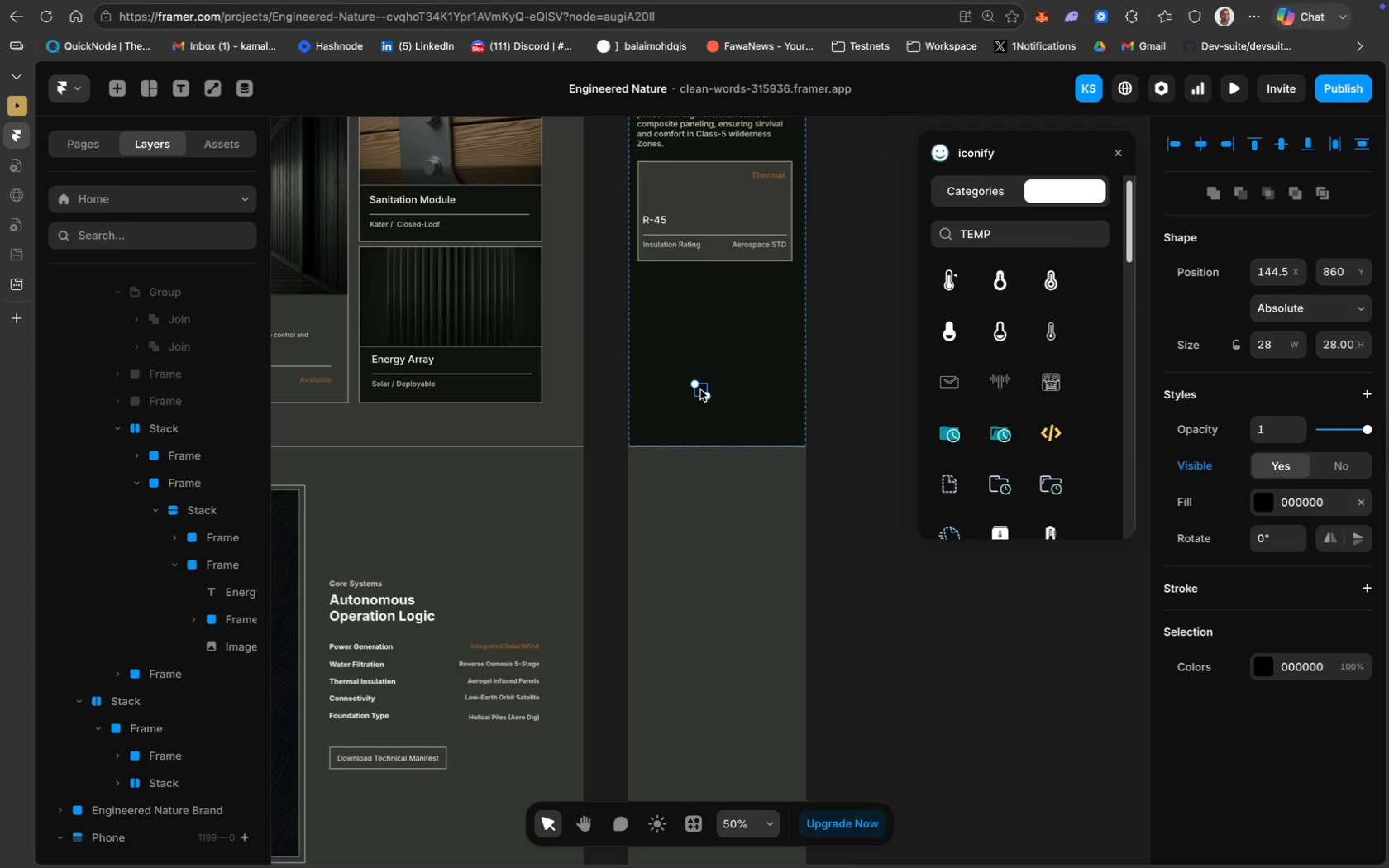 
left_click_drag(start_coordinate=[701, 389], to_coordinate=[651, 175])
 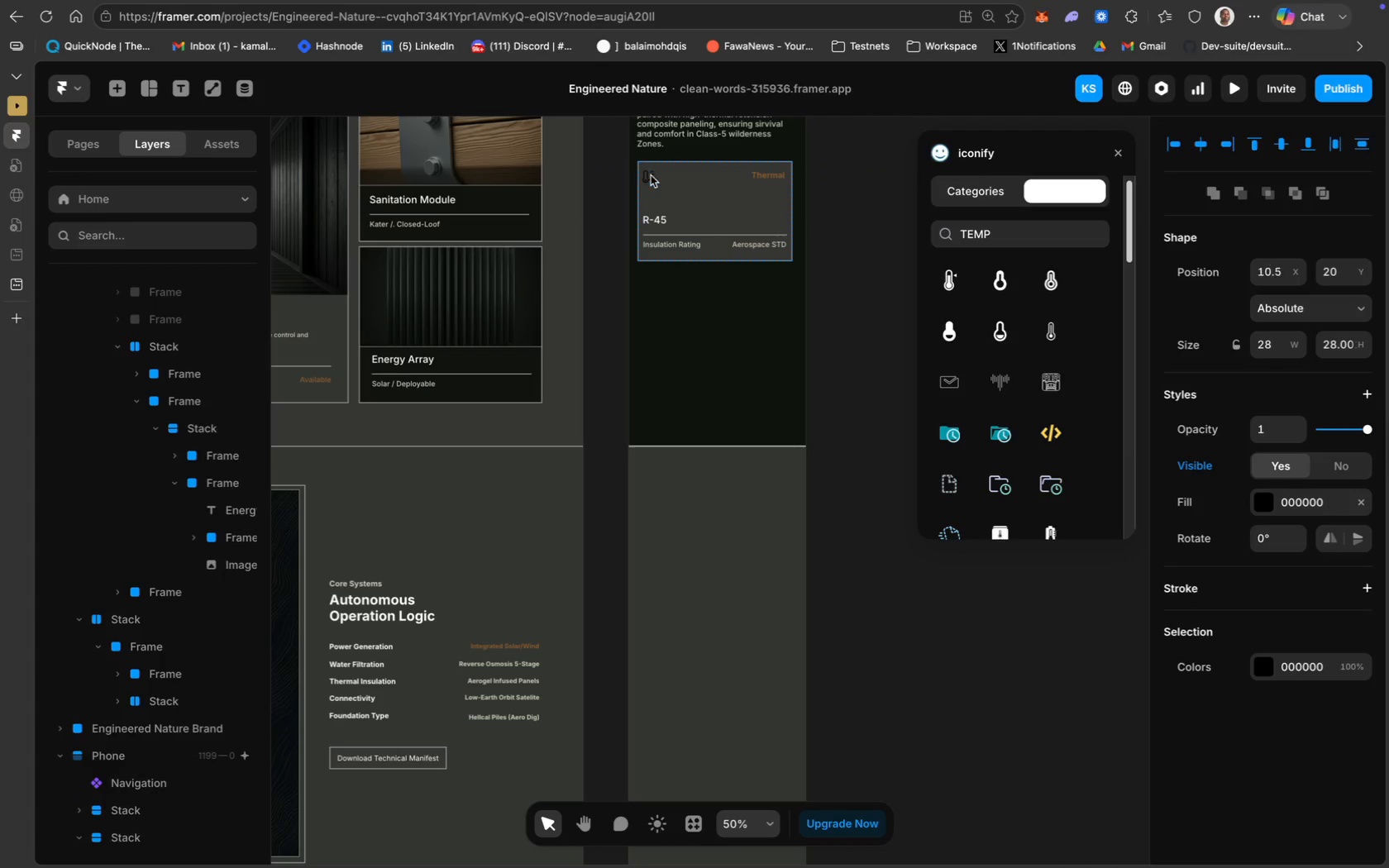 
key(ArrowRight)
 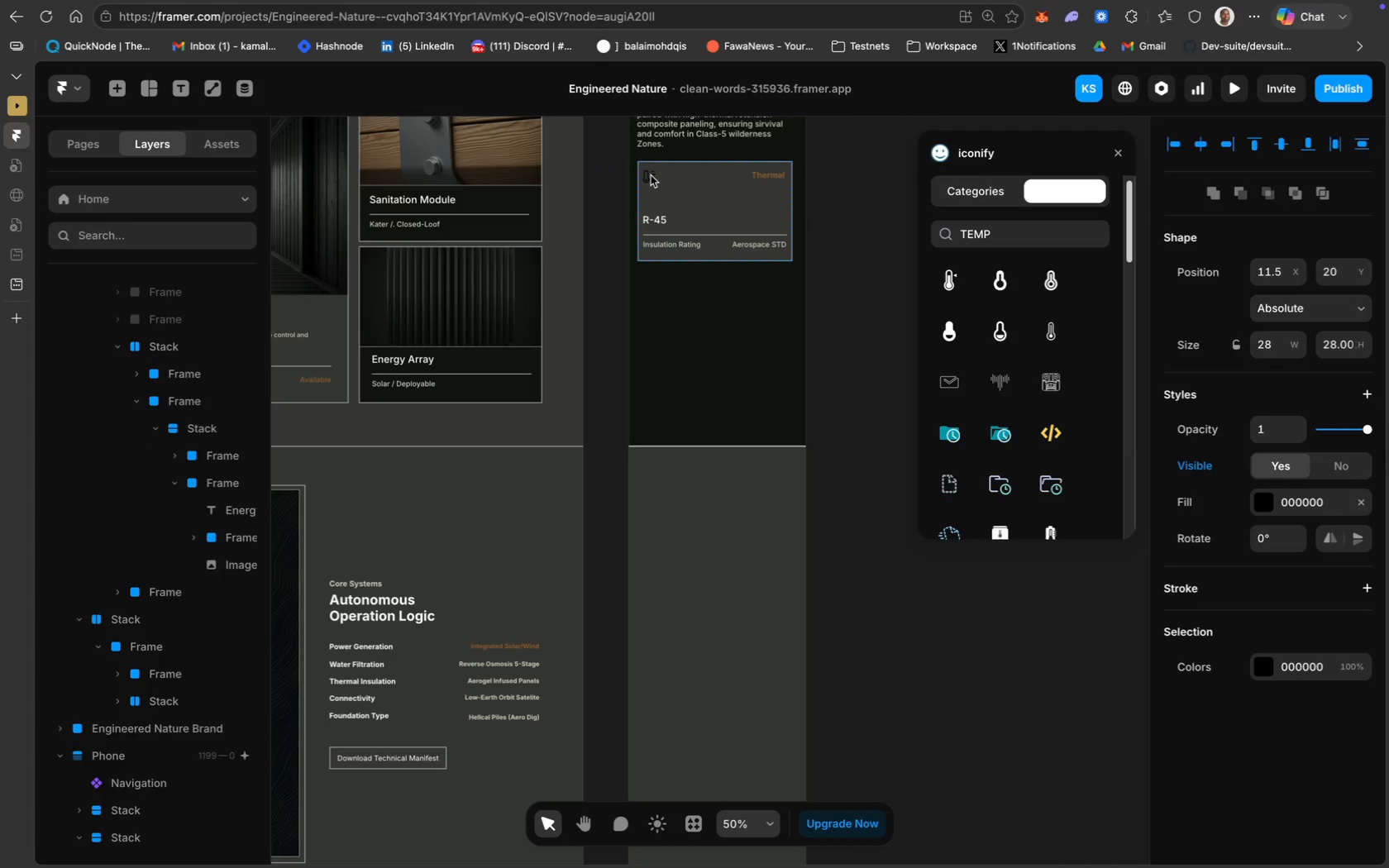 
key(ArrowRight)
 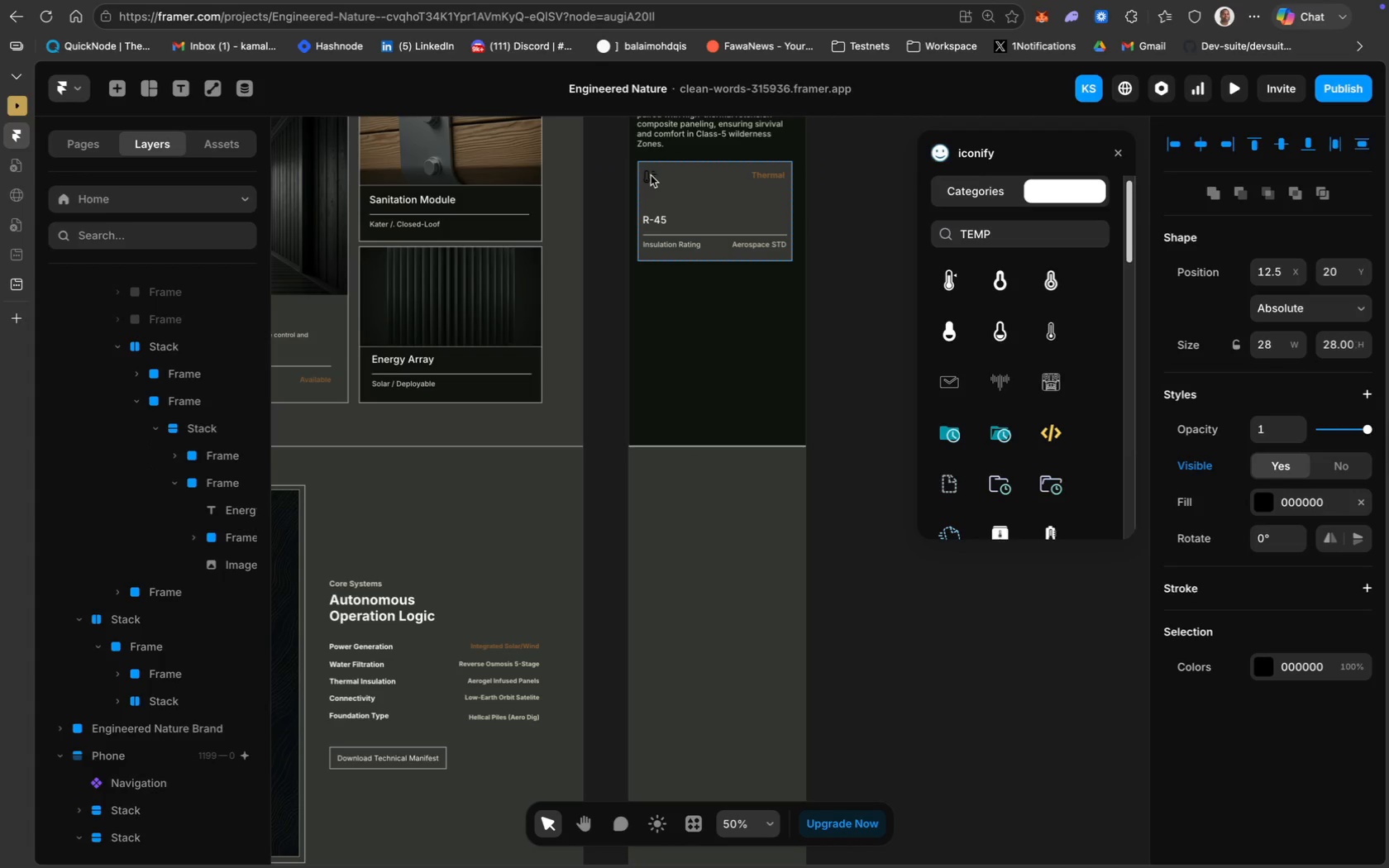 
key(ArrowRight)
 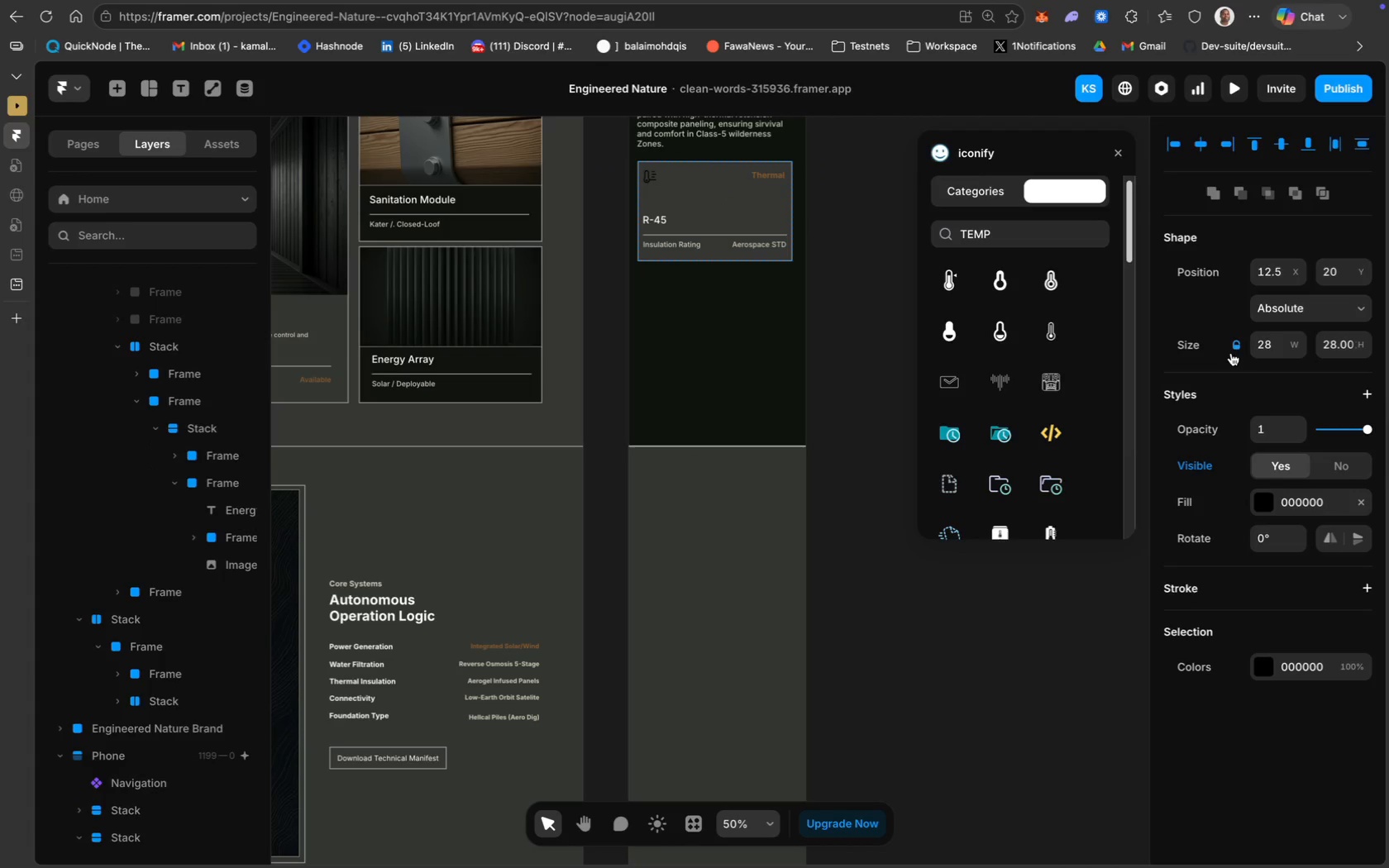 
left_click([1271, 342])
 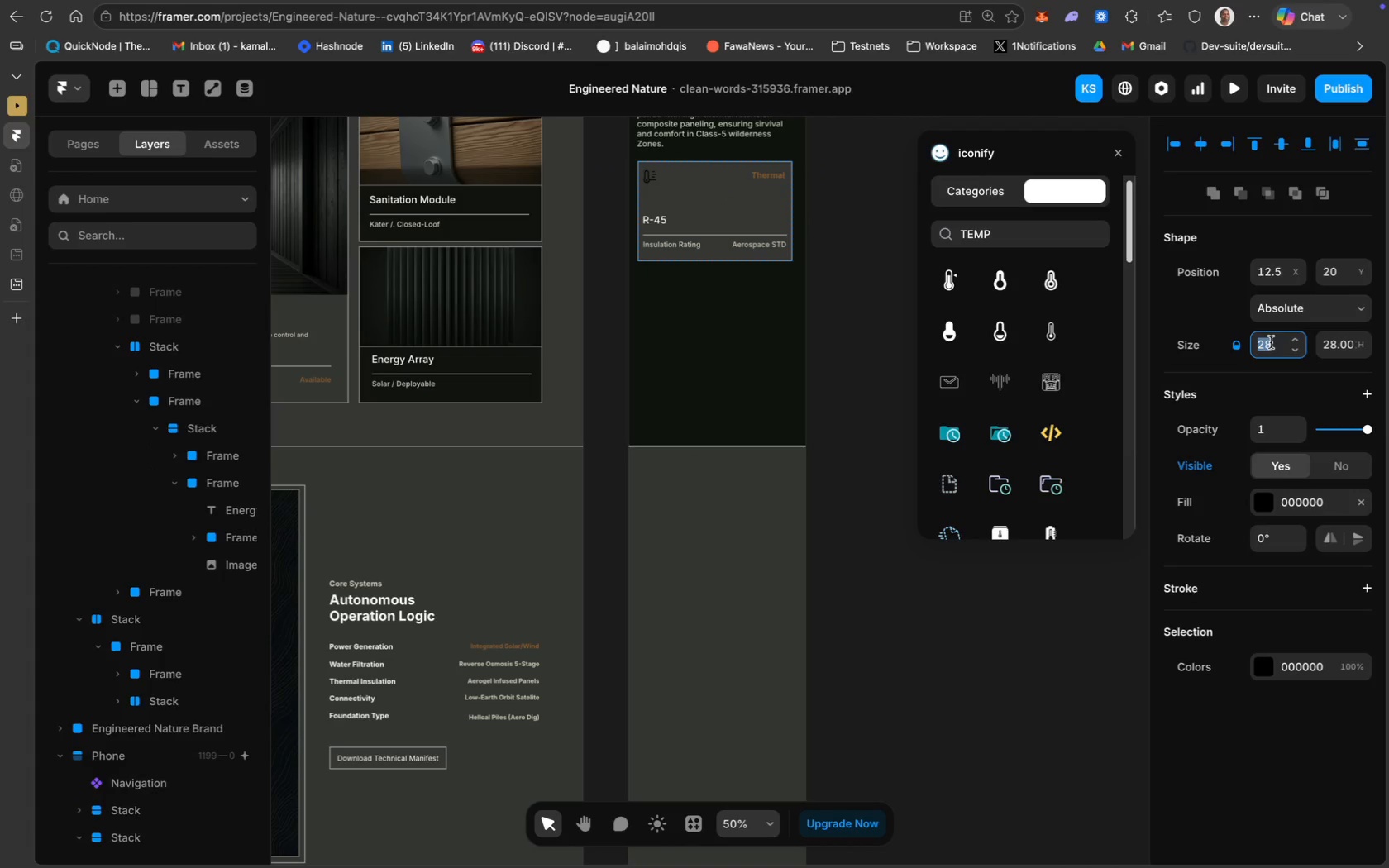 
type(30)
 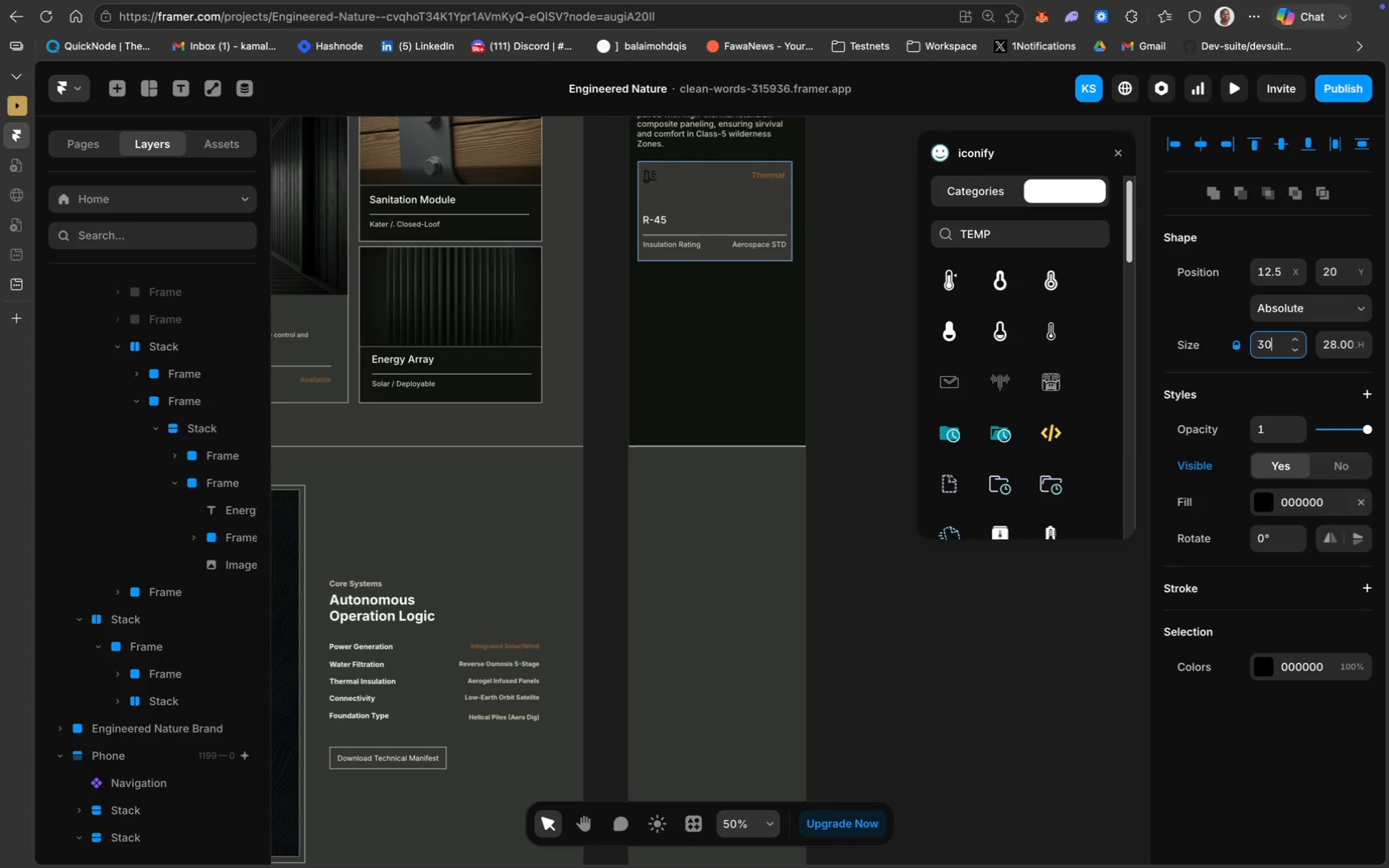 
key(Enter)
 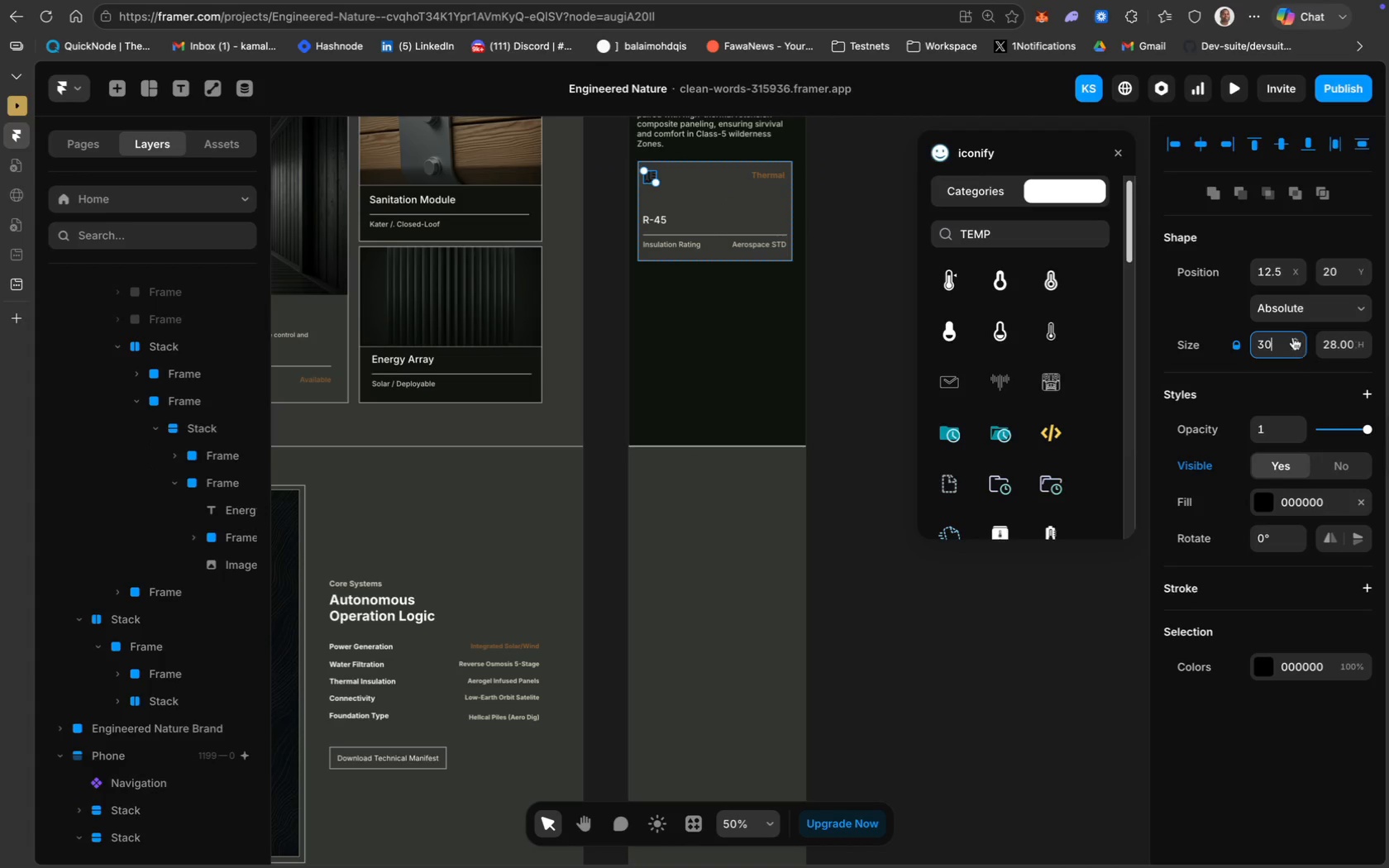 
key(Meta+A)
 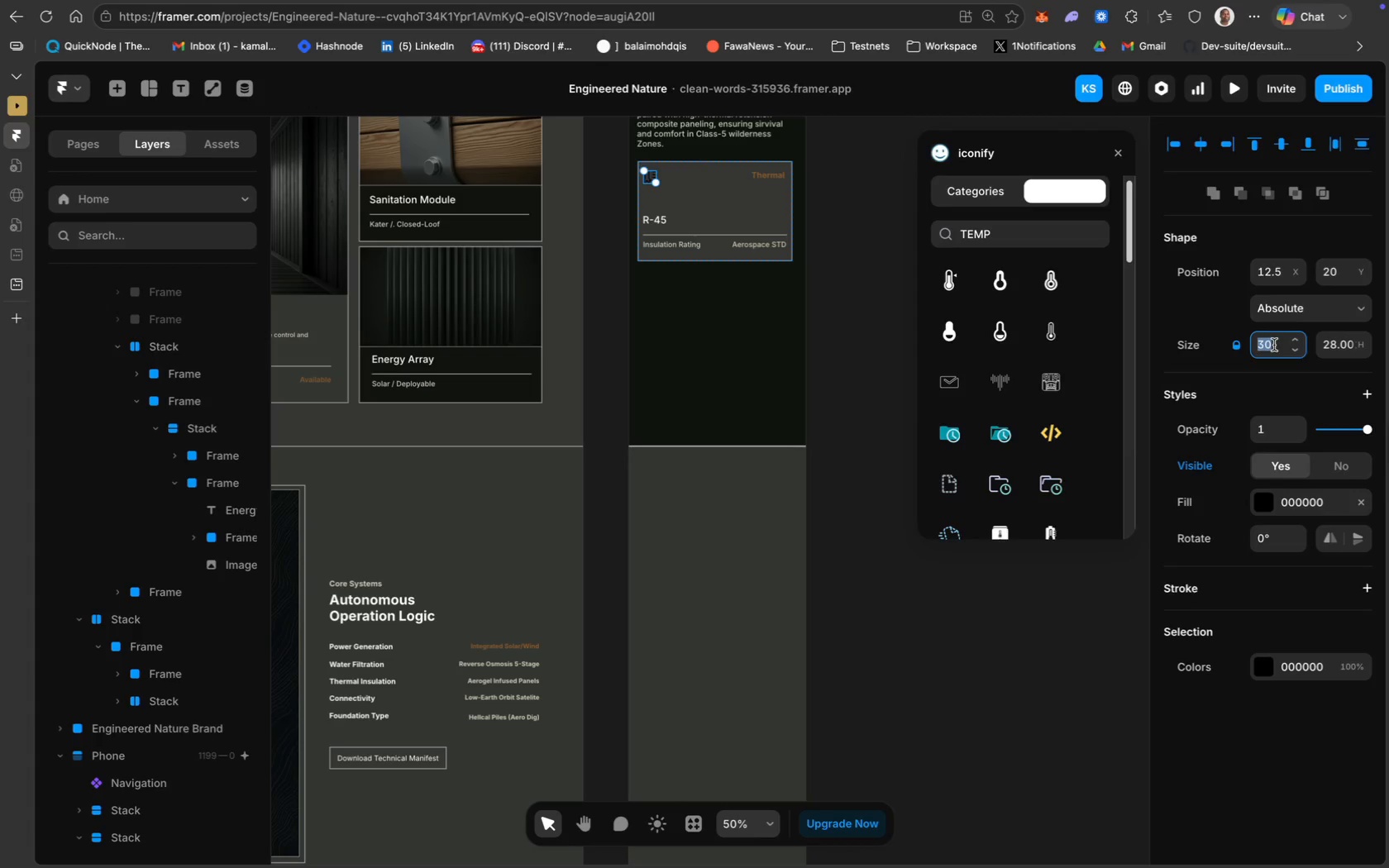 
type(40)
 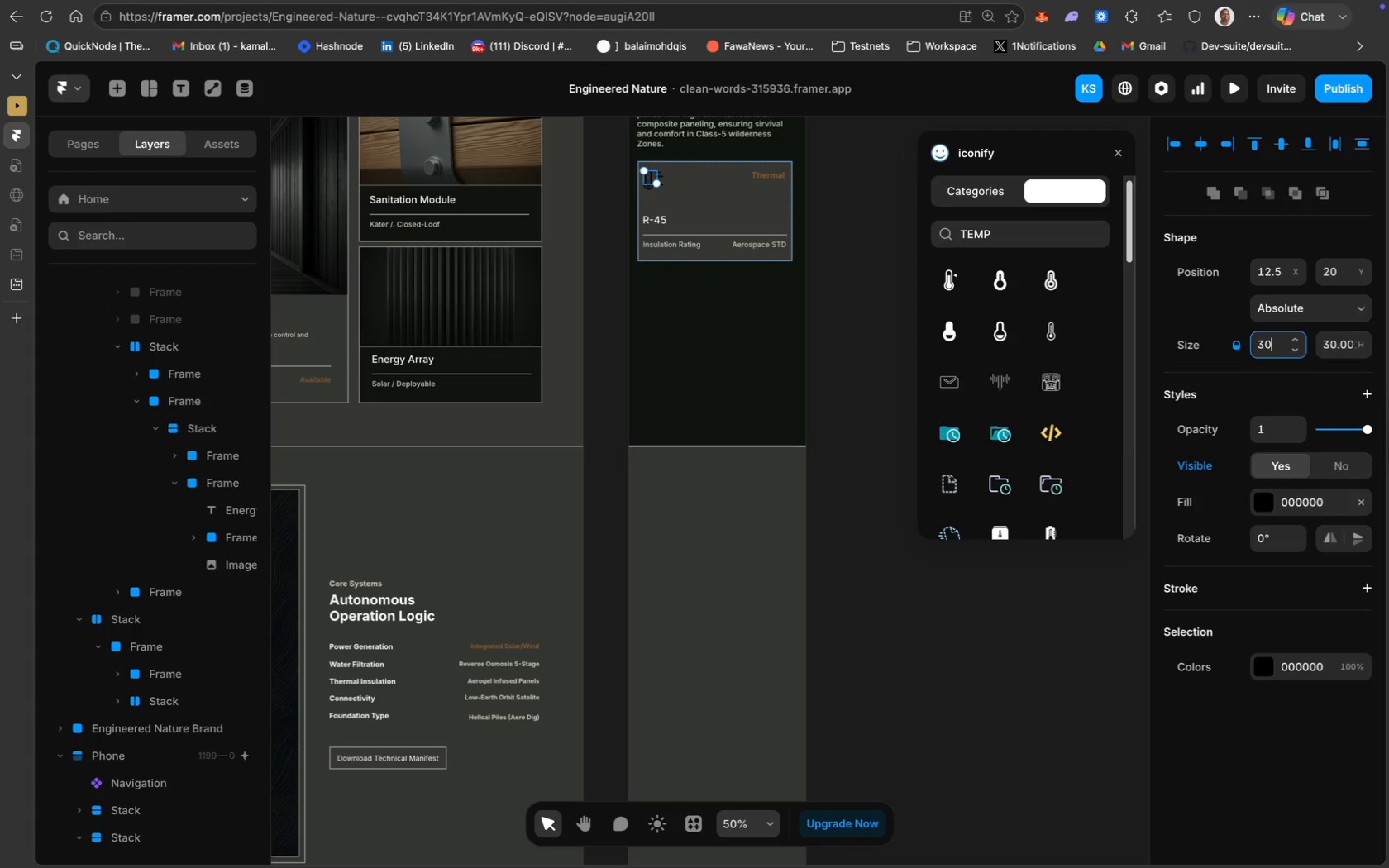 
key(Enter)
 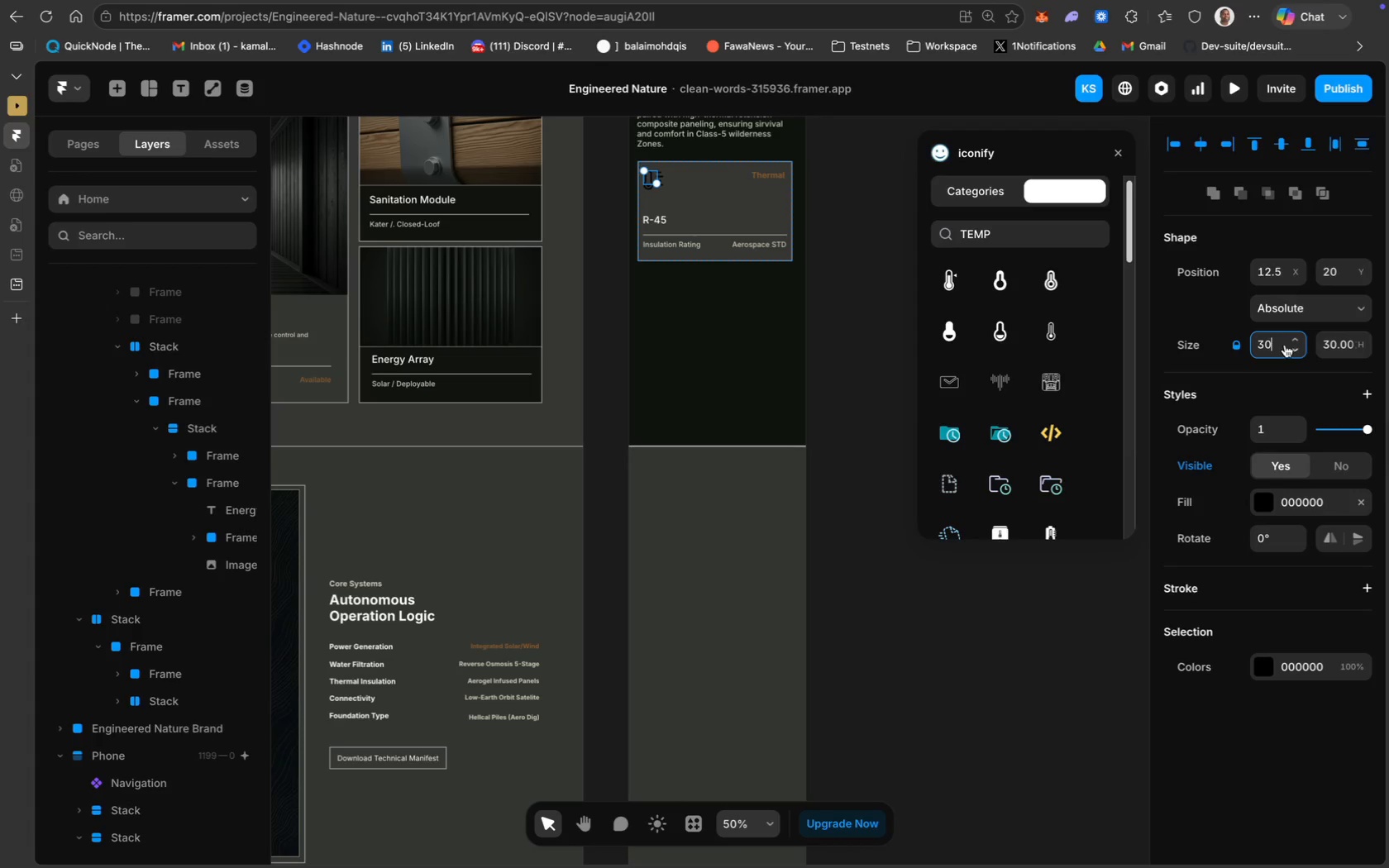 
key(Meta+A)
 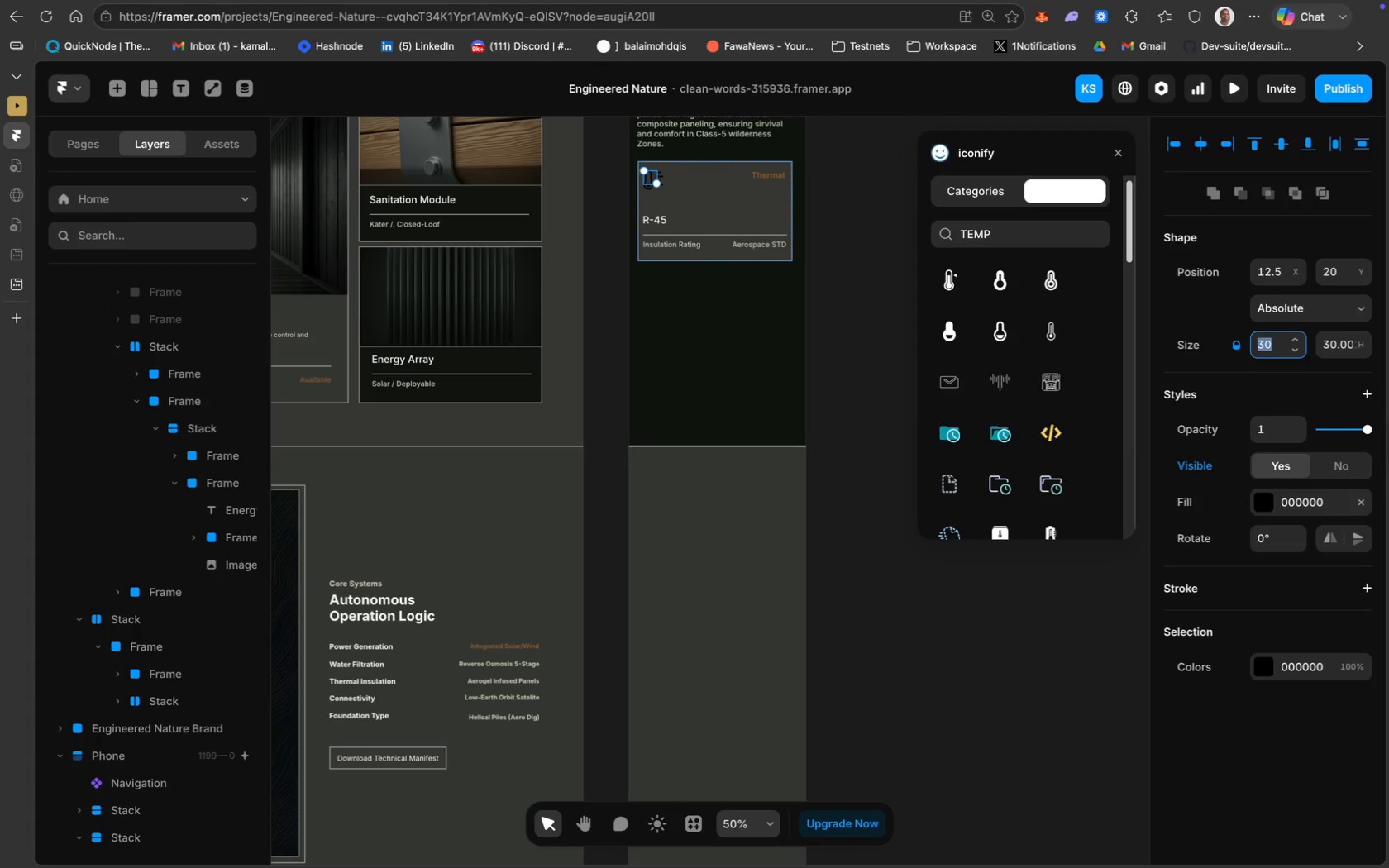 
type(35)
 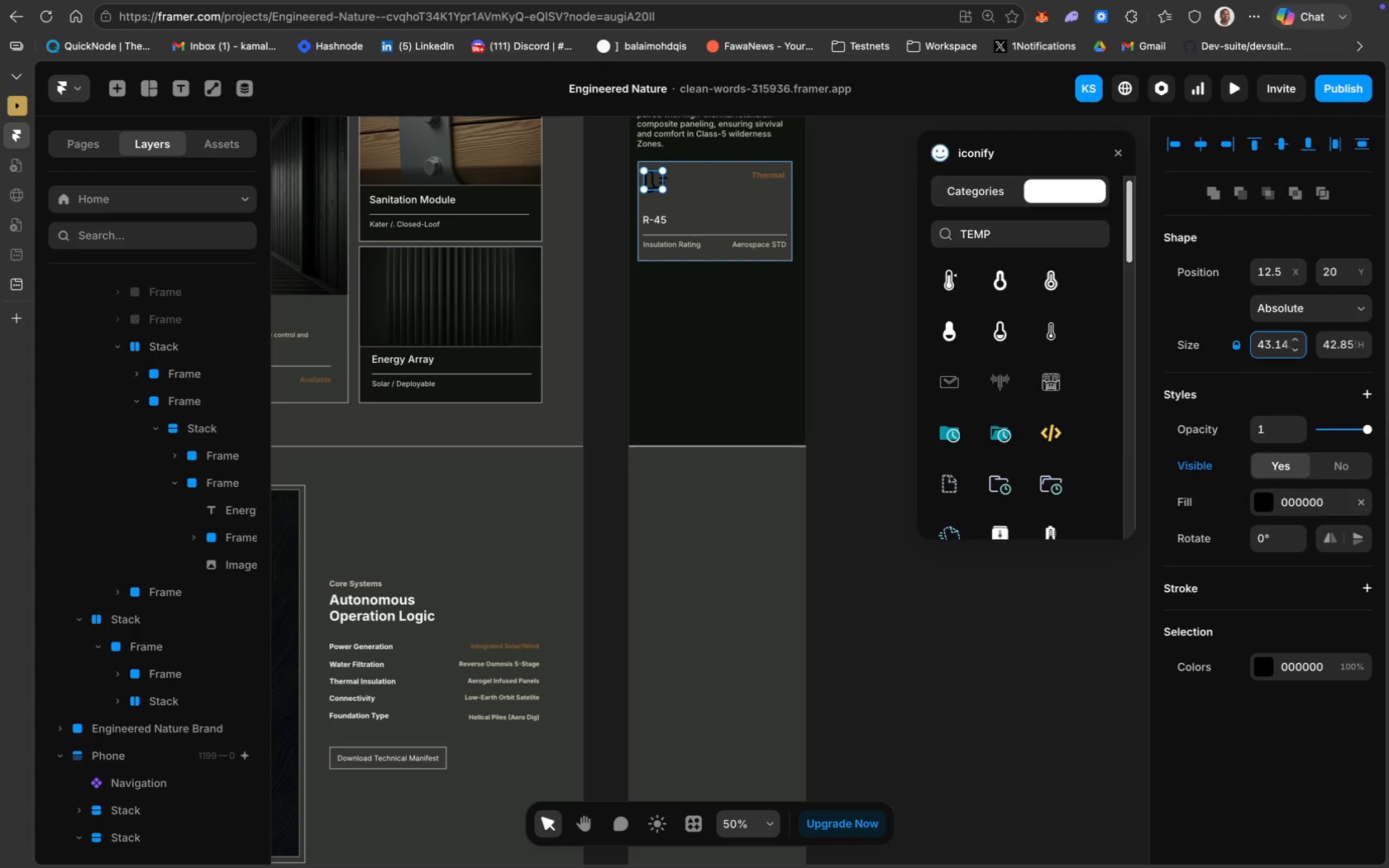 
key(Enter)
 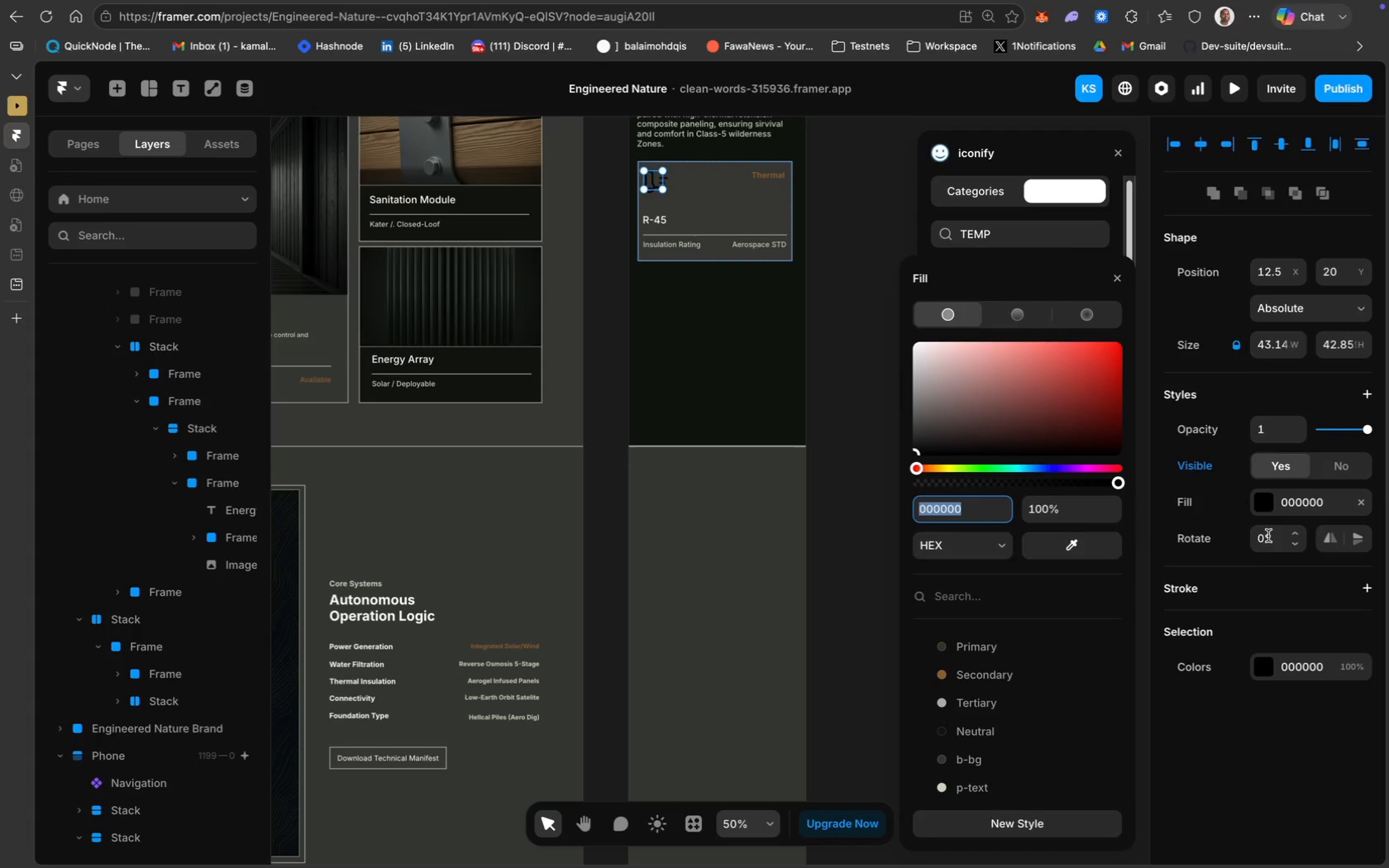 
left_click([1289, 513])
 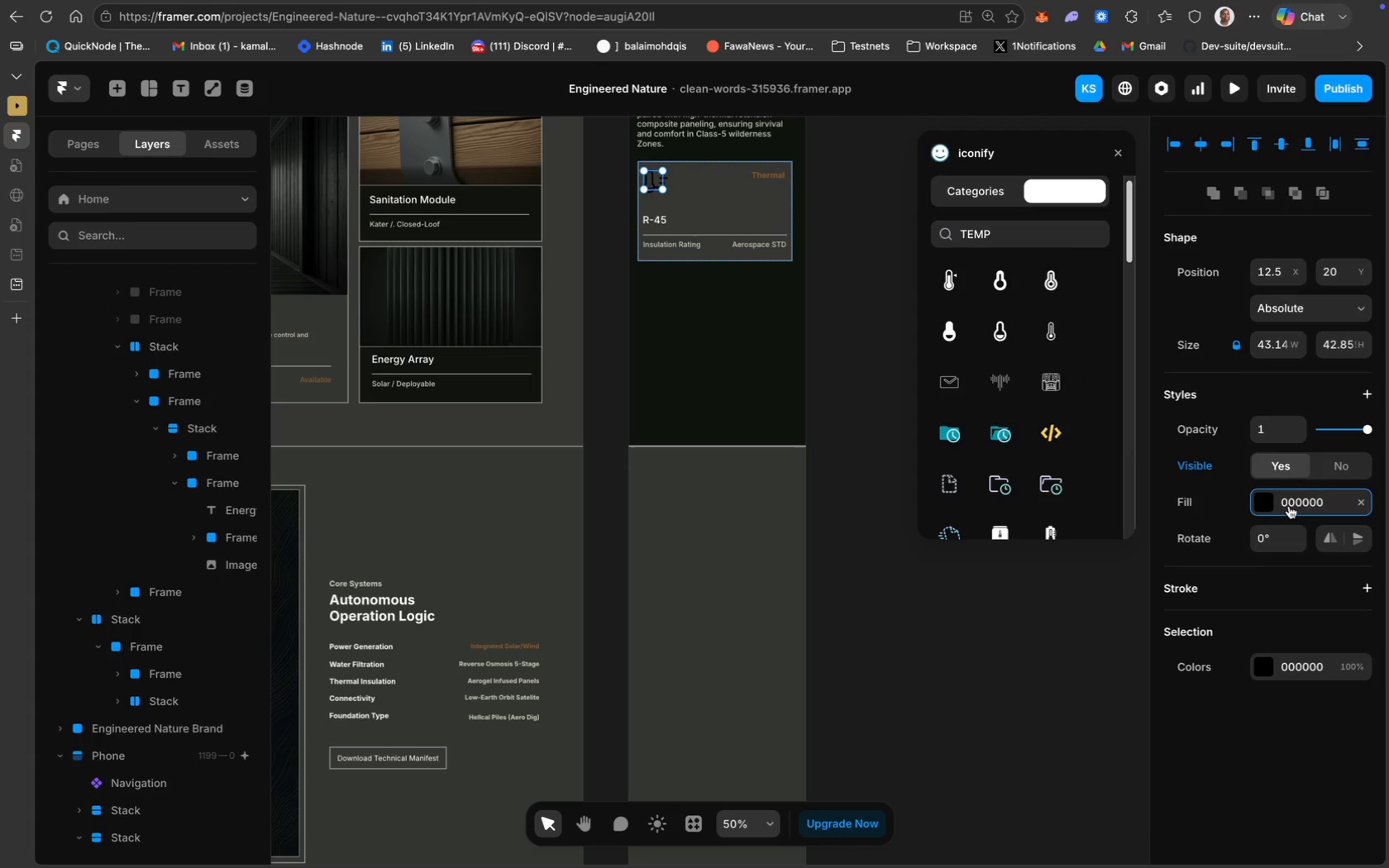 
left_click([1290, 506])
 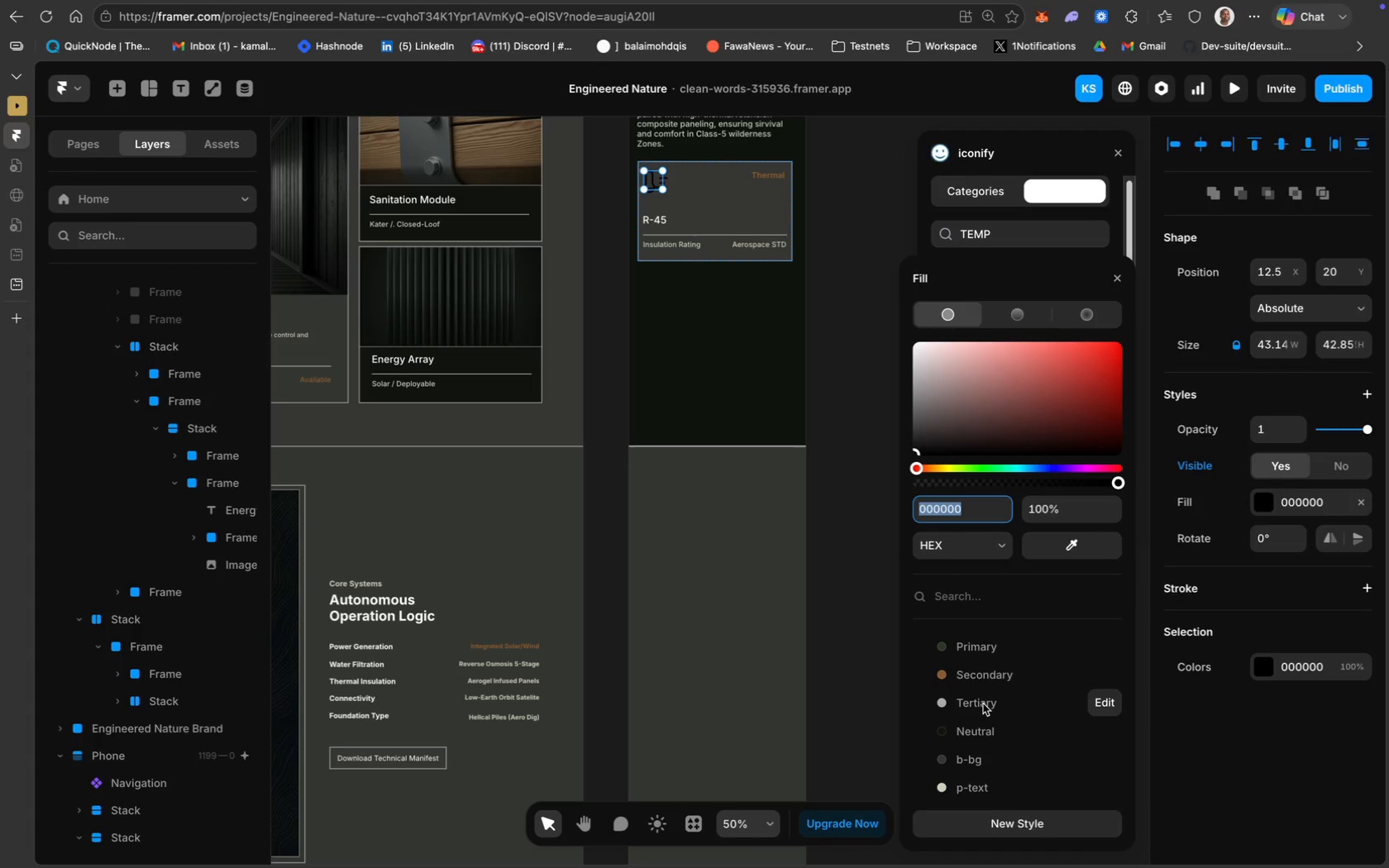 
left_click([983, 703])
 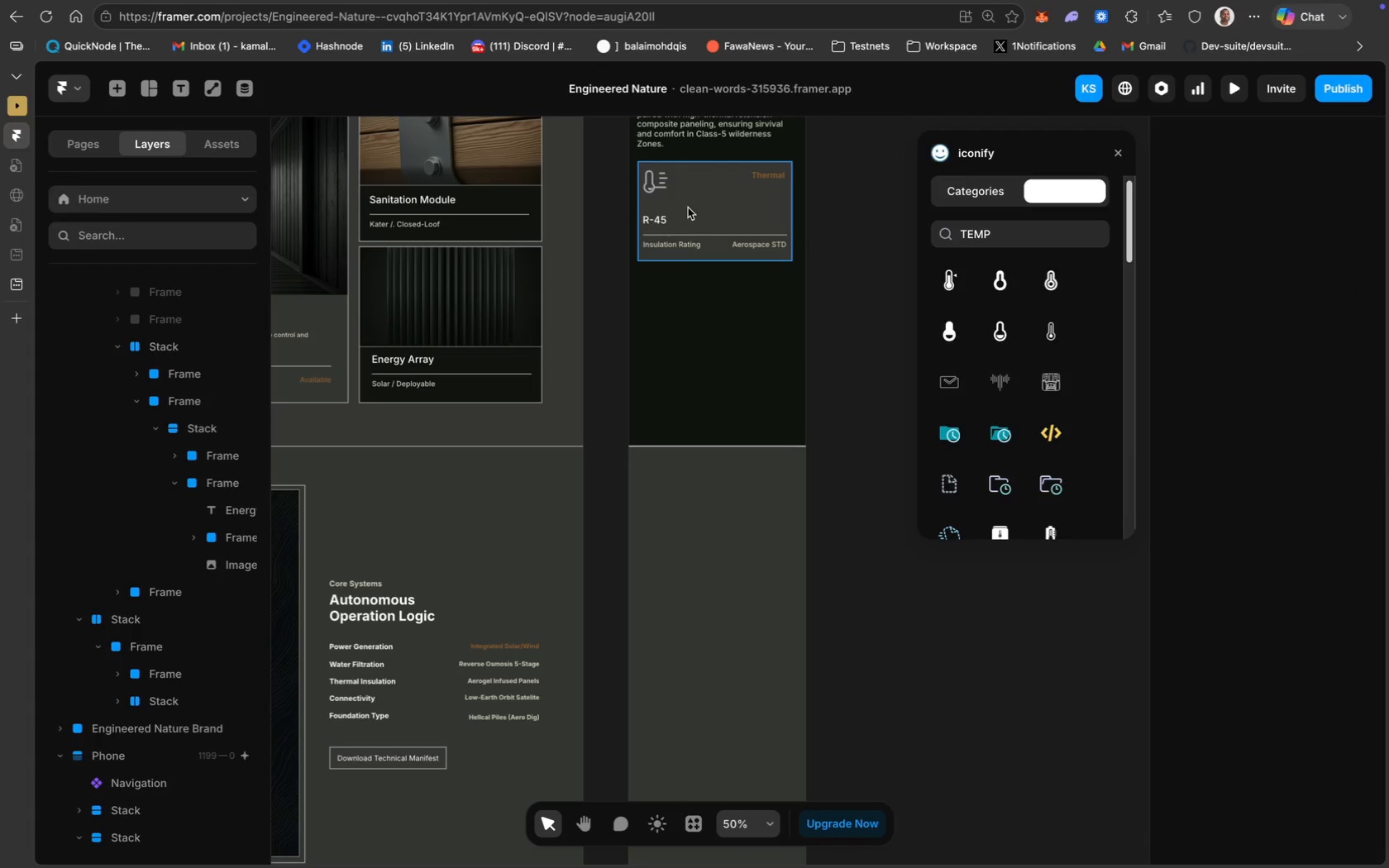 
left_click([656, 179])
 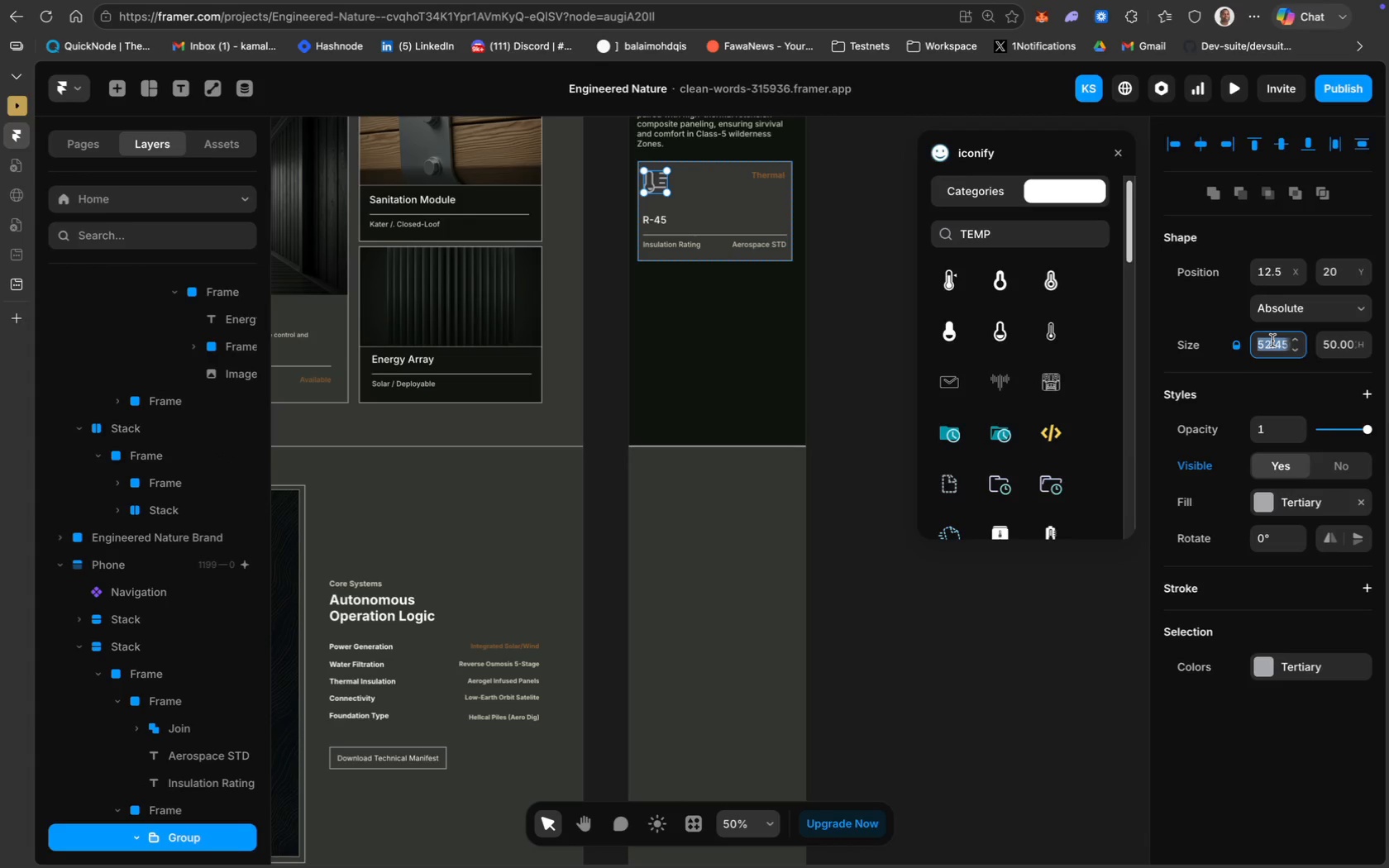 
type(30)
 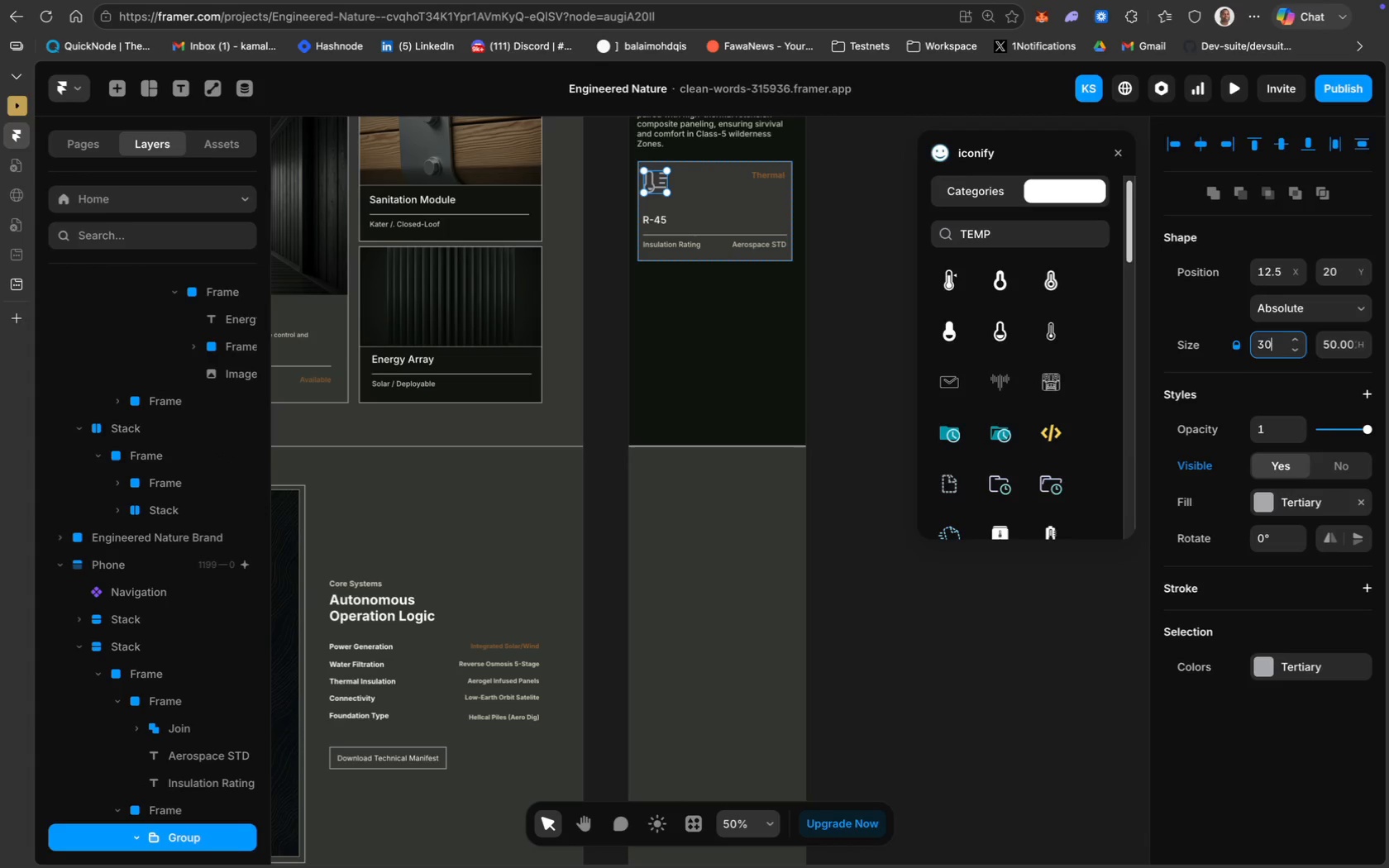 
key(Enter)
 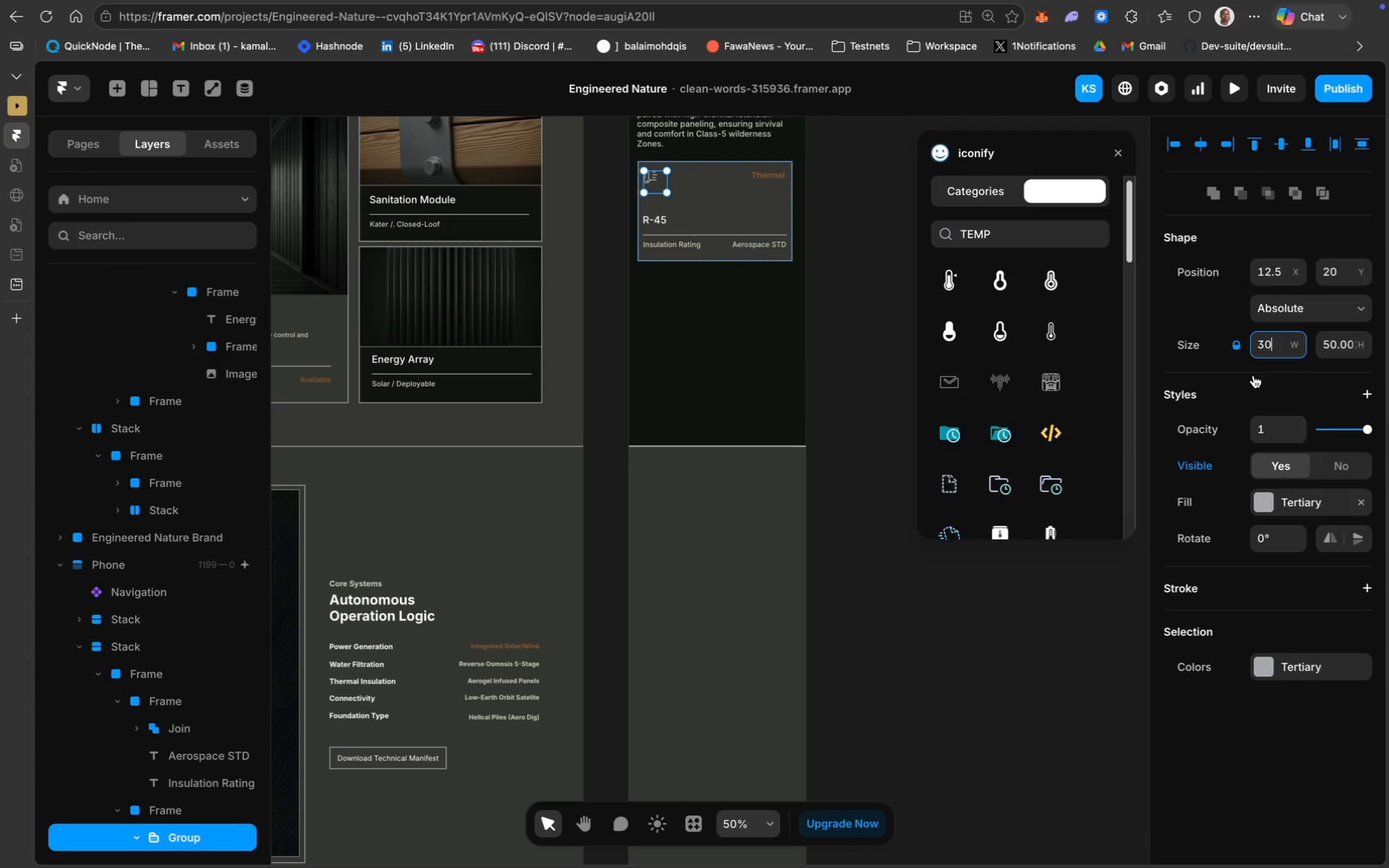 
key(Meta+A)
 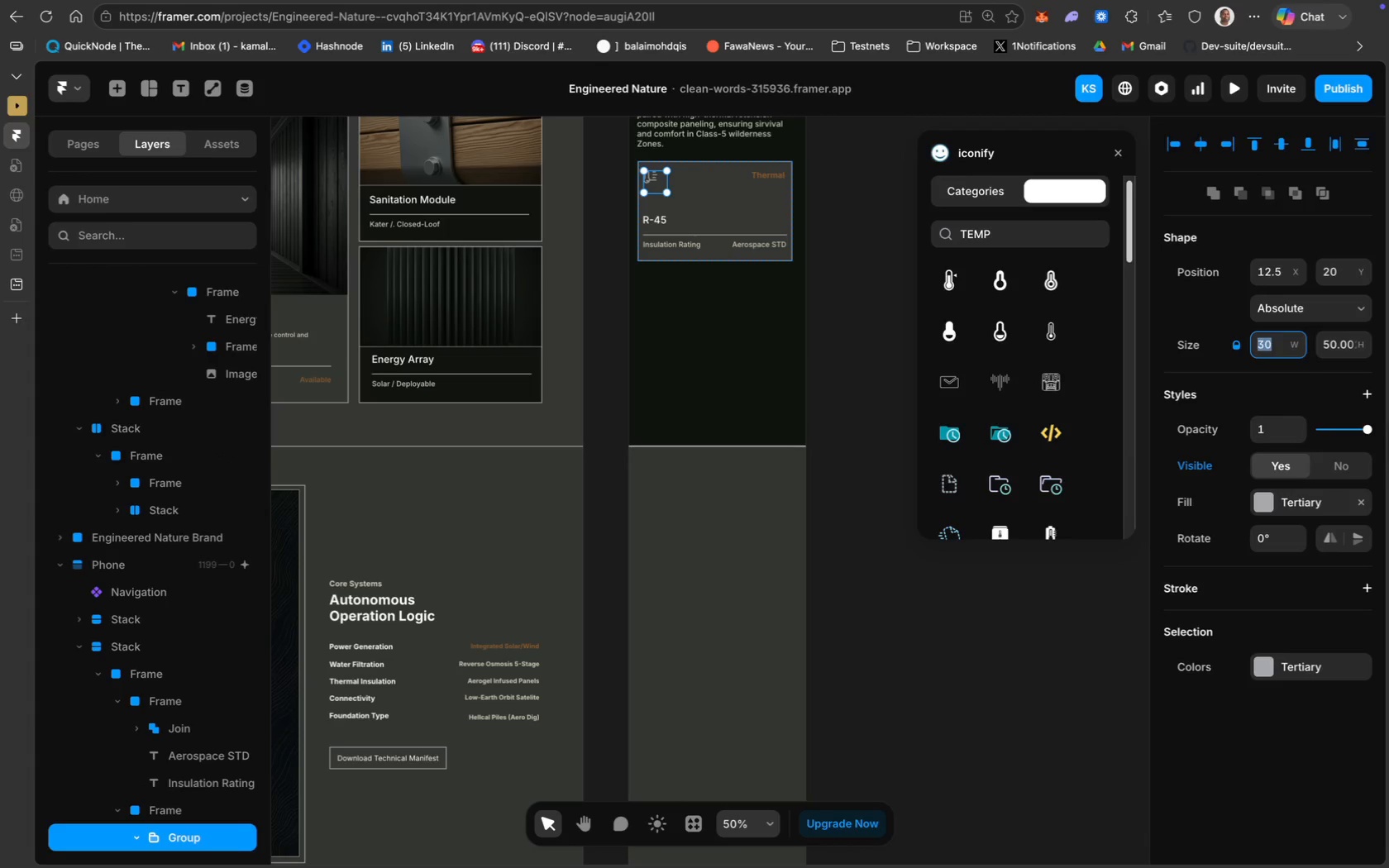 
type(35)
 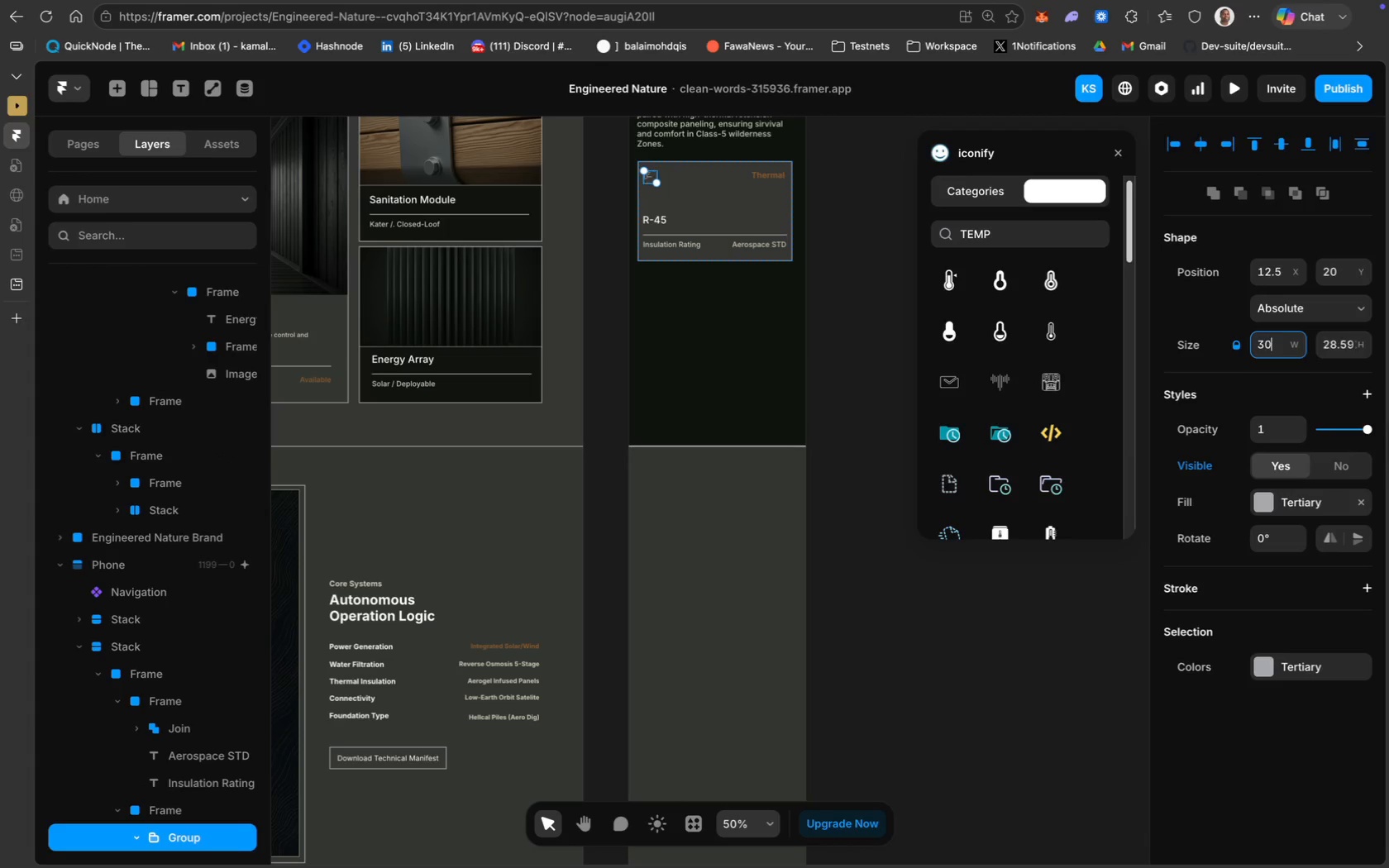 
key(Enter)
 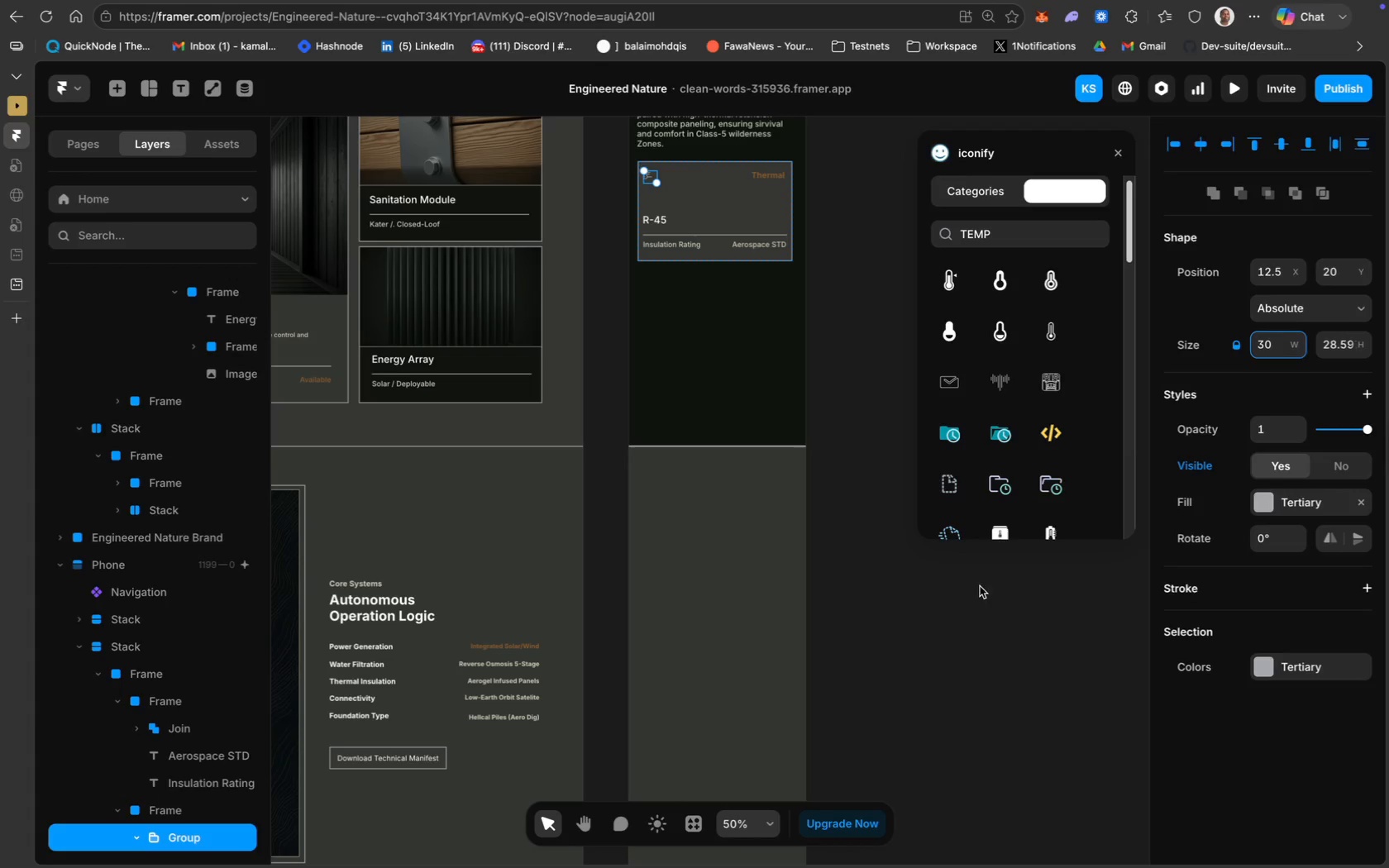 
left_click([990, 630])
 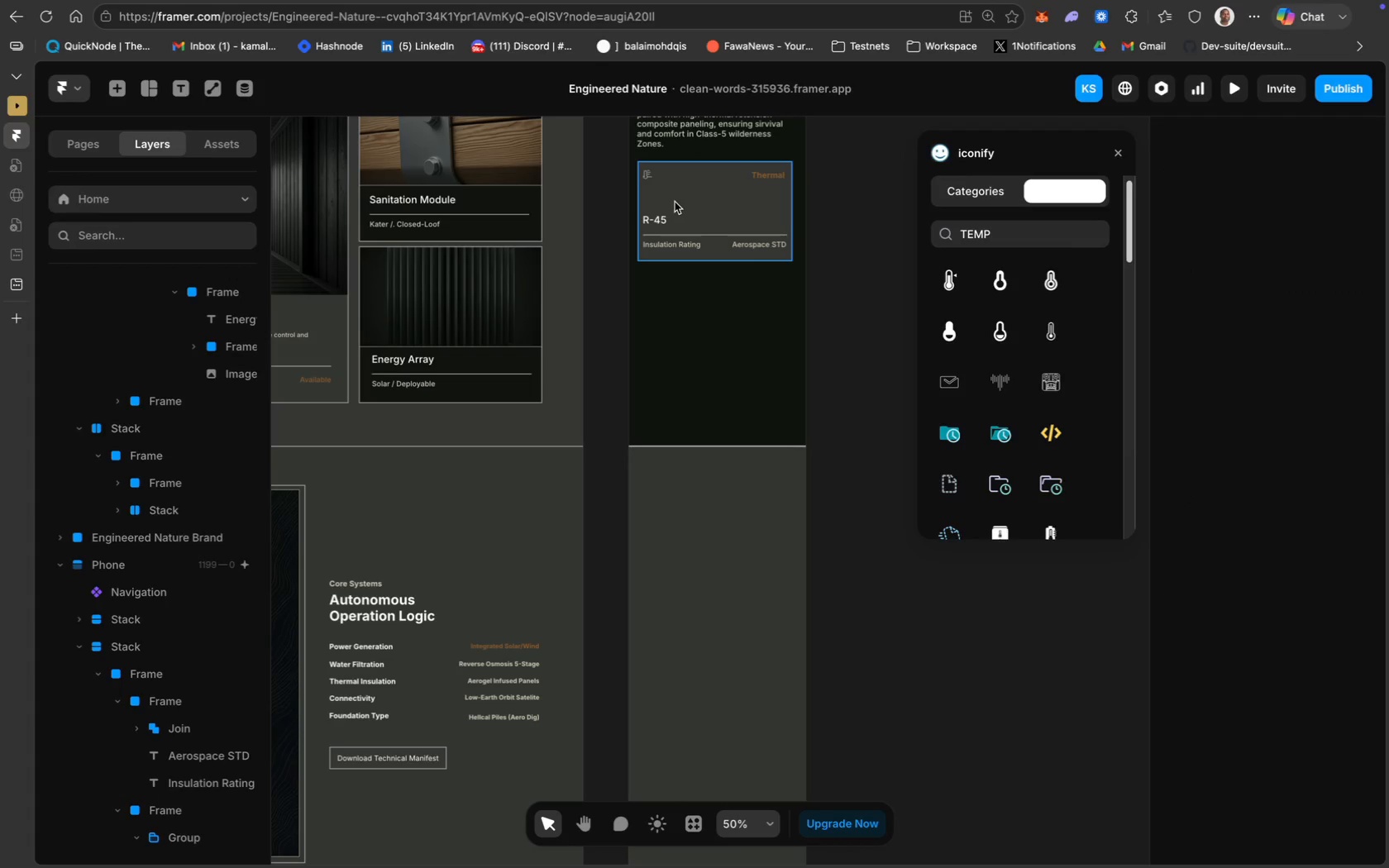 
left_click([649, 176])
 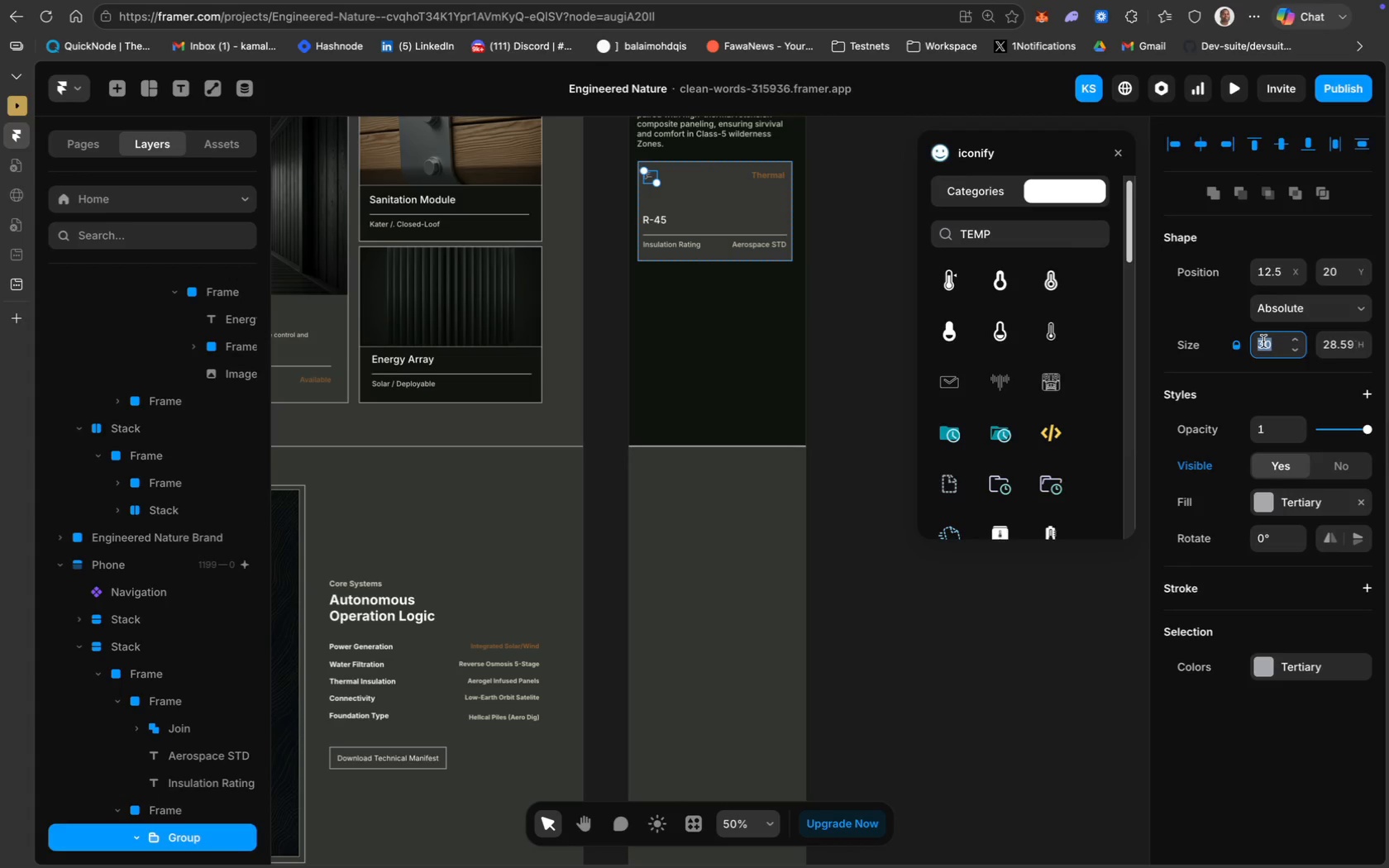 
type(40)
 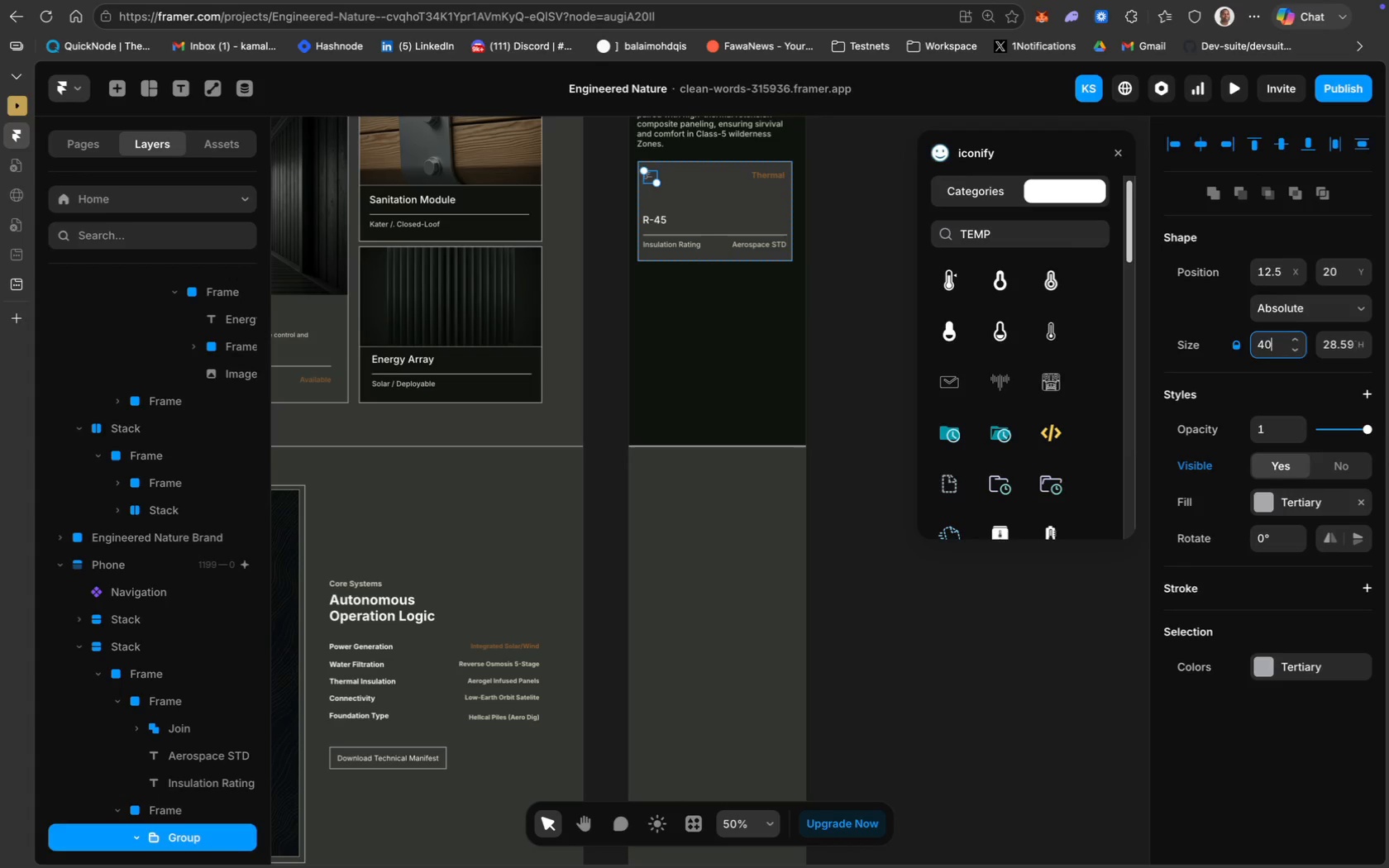 
key(Enter)
 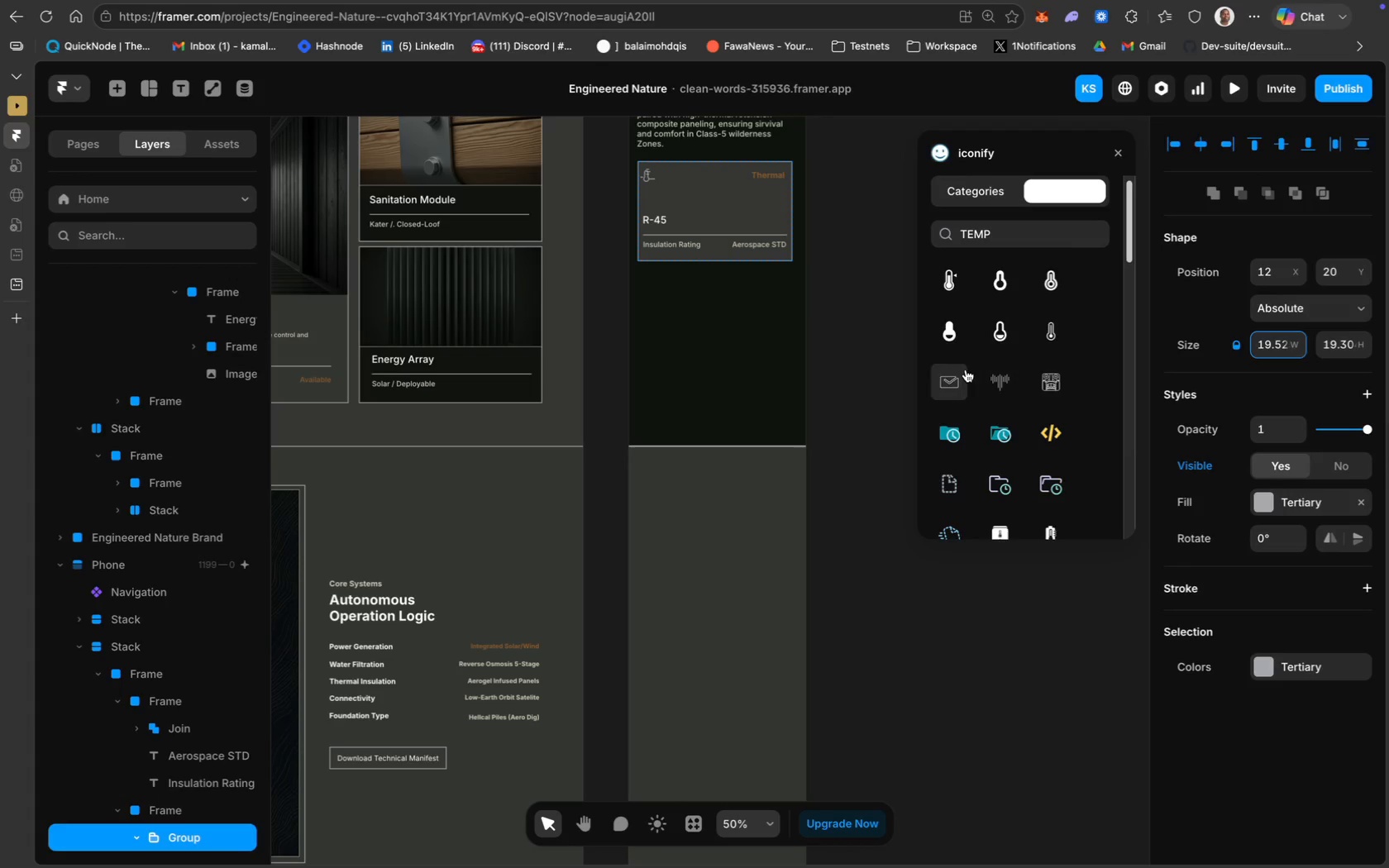 
key(Meta+Z)
 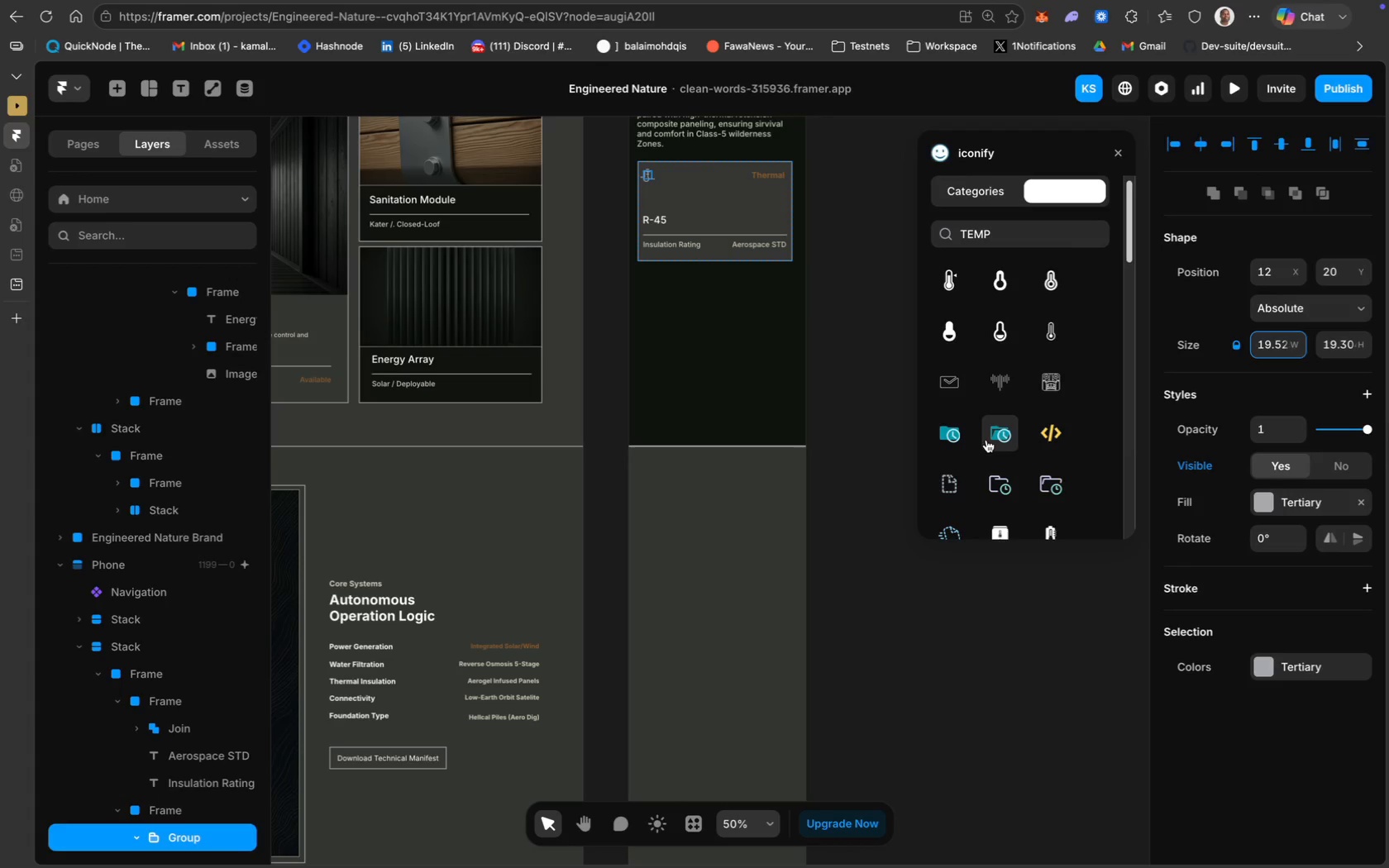 
key(Meta+Z)
 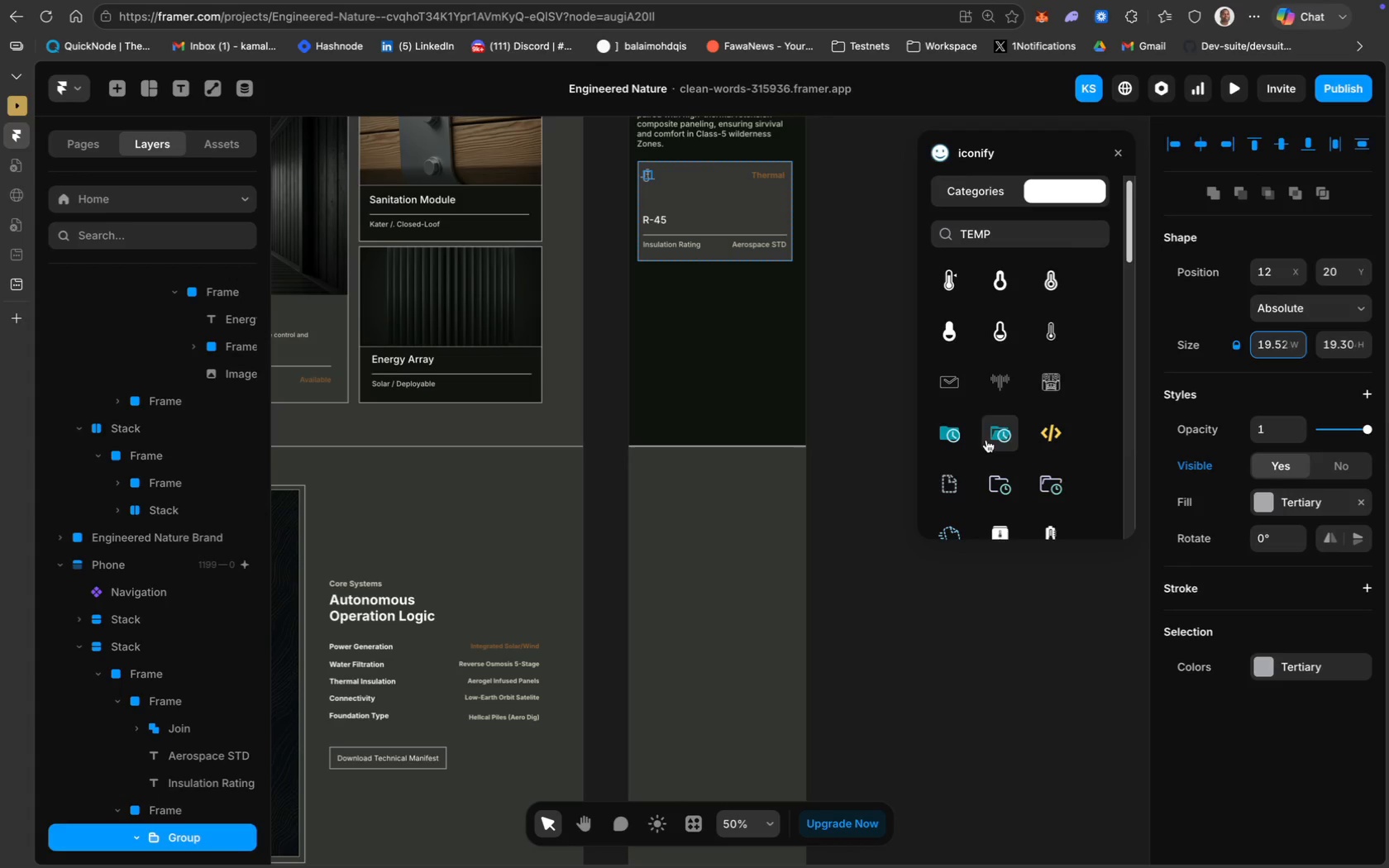 
key(Meta+Z)
 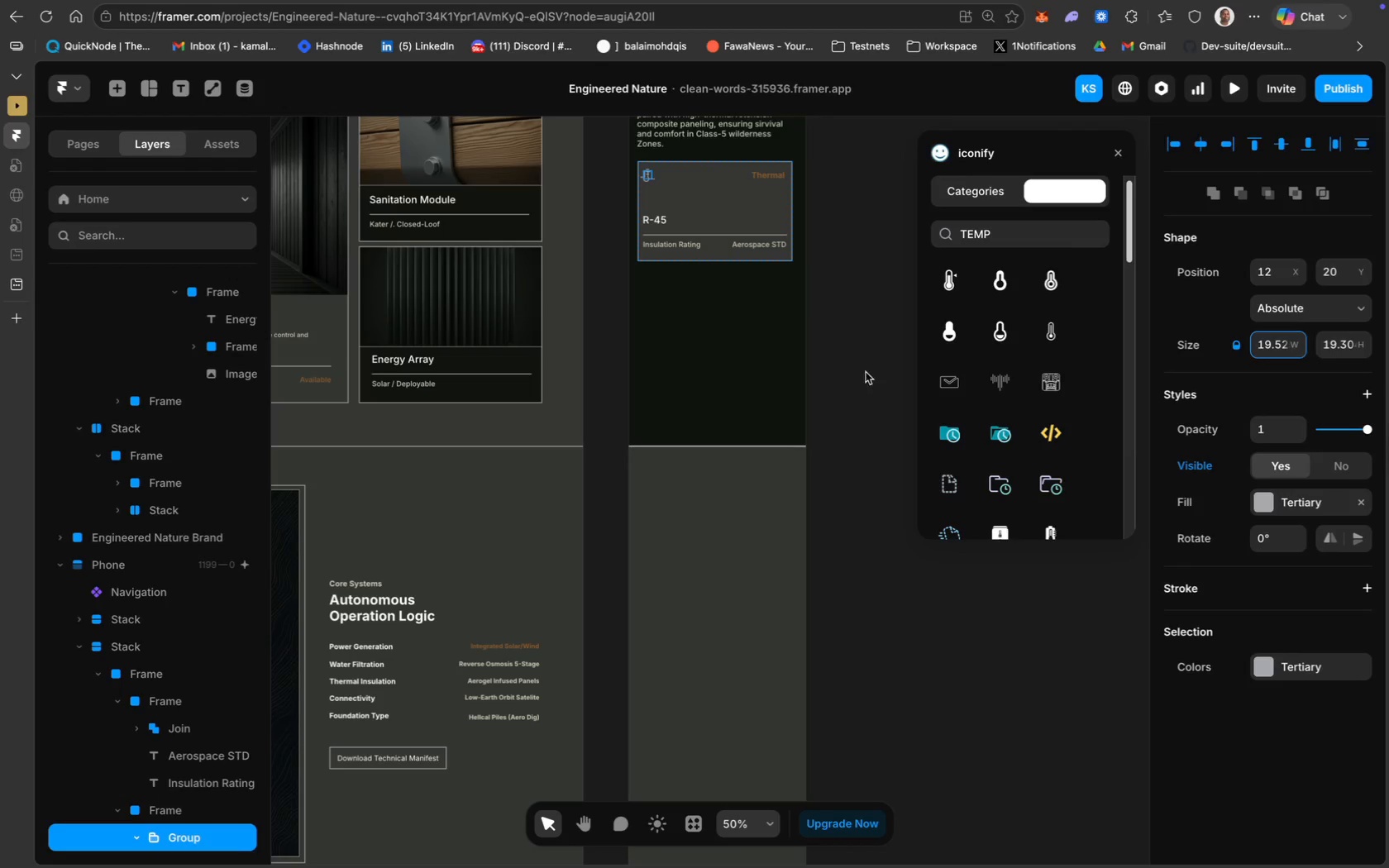 
left_click([859, 365])
 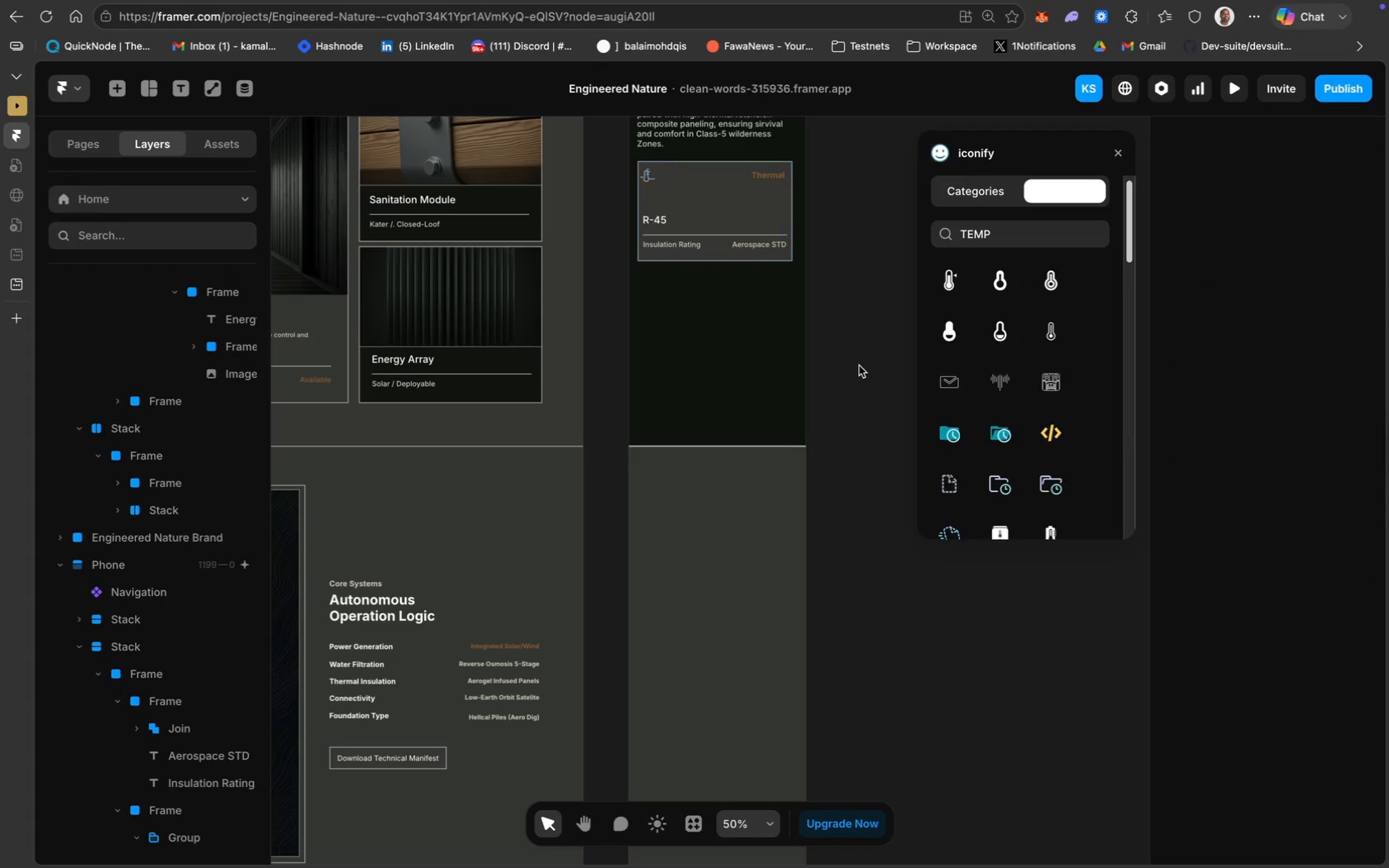 
hold_key(key=CommandLeft, duration=0.38)
 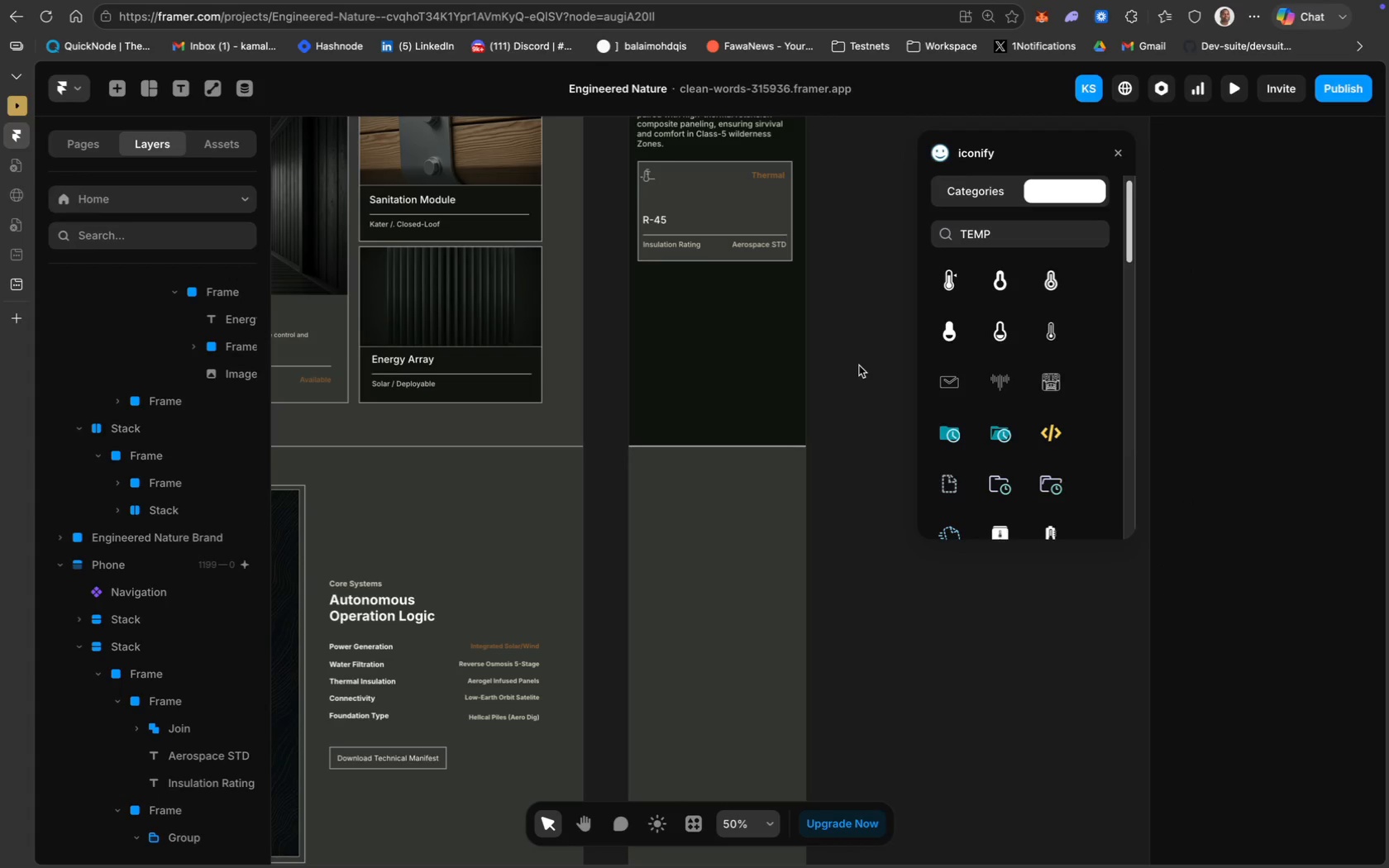 
key(Meta+Z)
 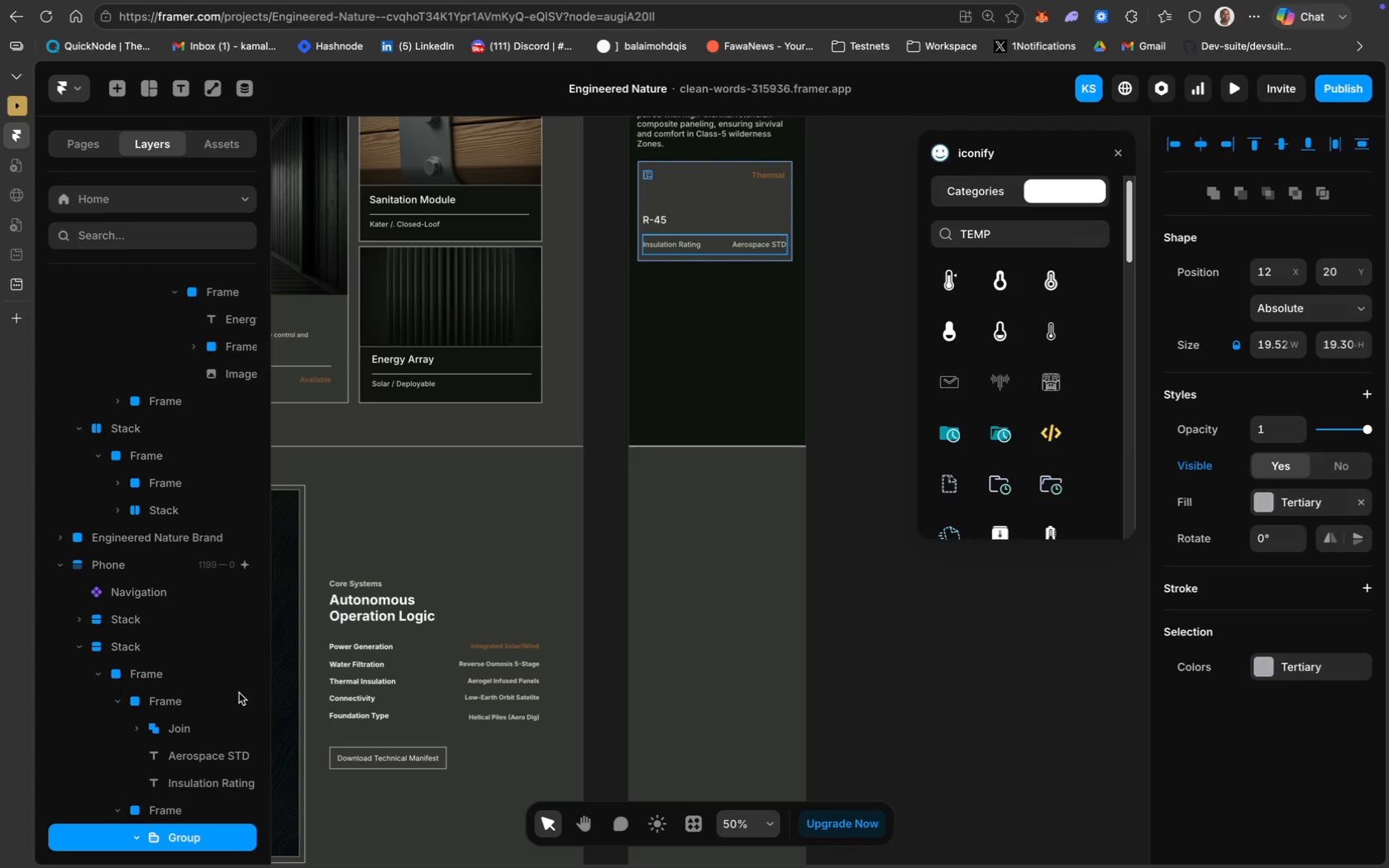 
scroll: coordinate [193, 703], scroll_direction: down, amount: 26.0
 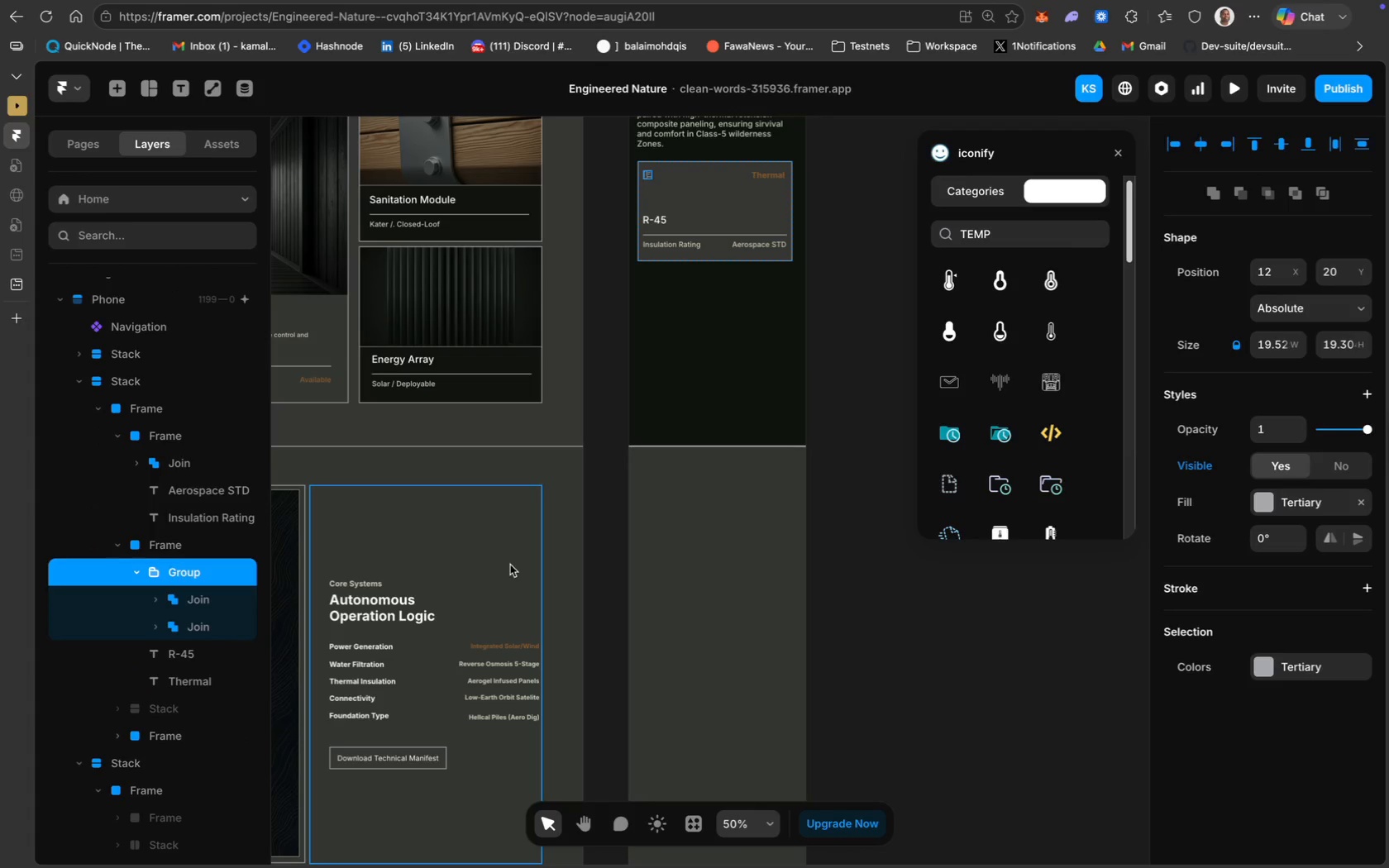 
scroll: coordinate [699, 525], scroll_direction: up, amount: 21.0
 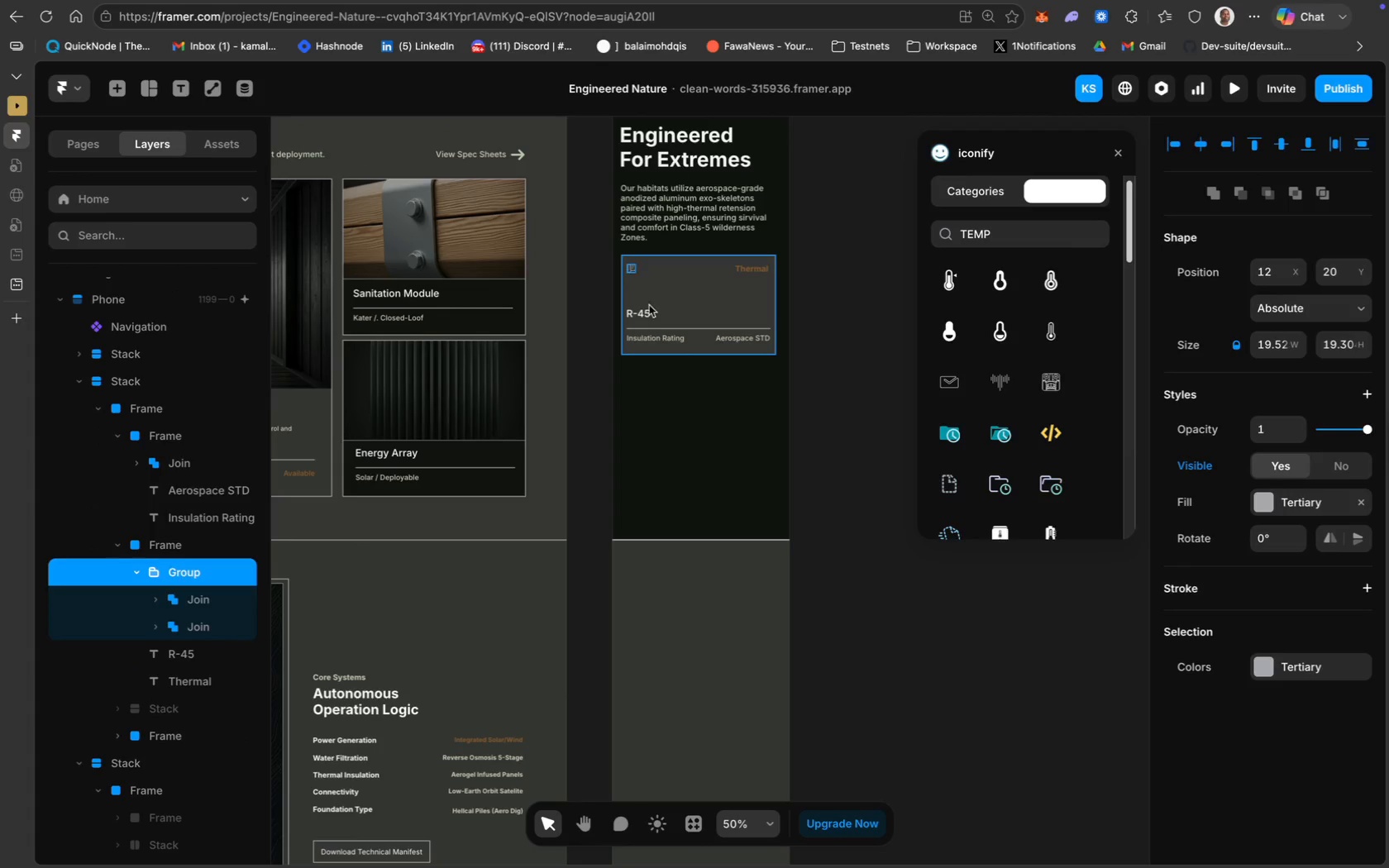 
key(Meta+Equal)
 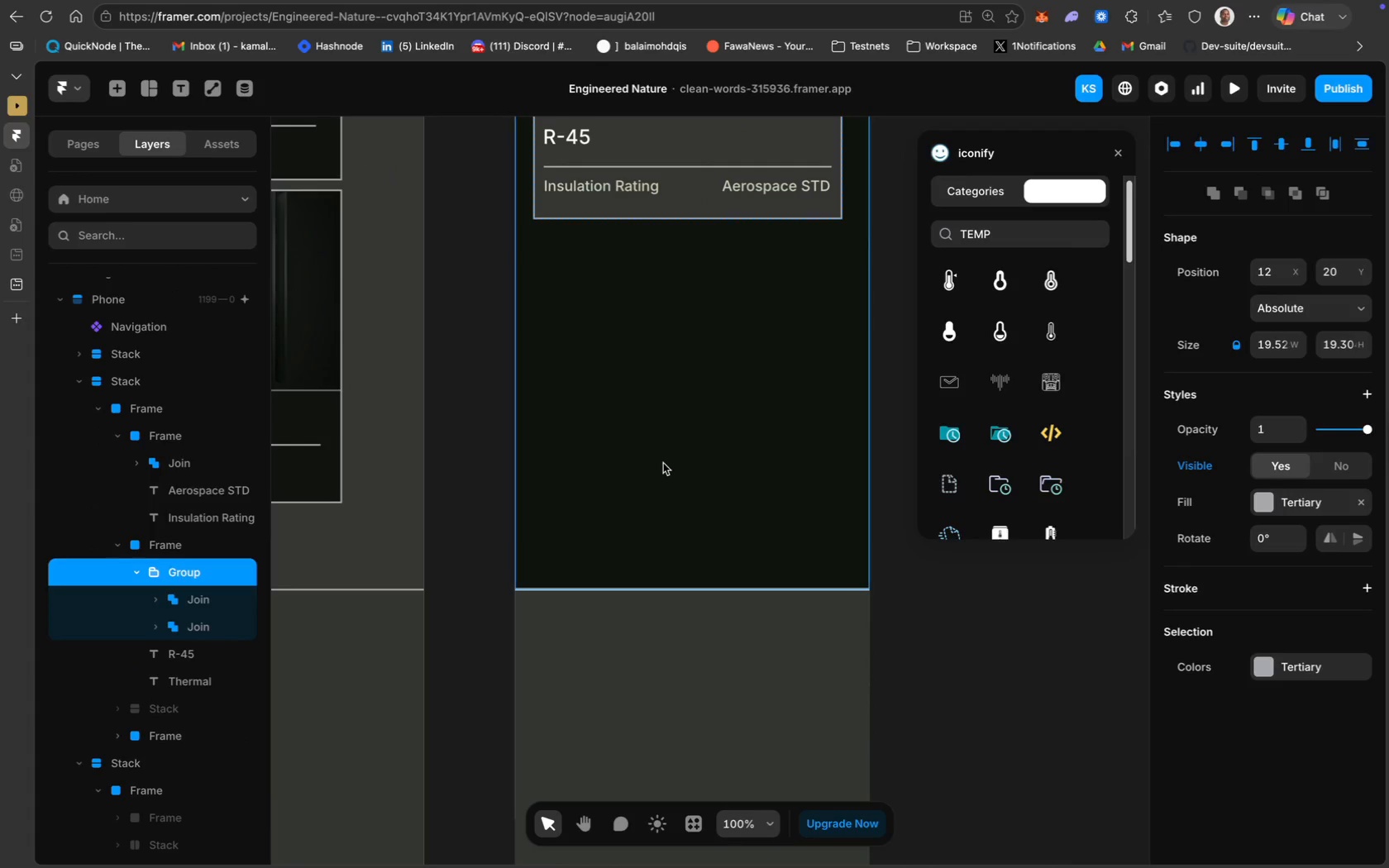 
scroll: coordinate [667, 509], scroll_direction: up, amount: 25.0
 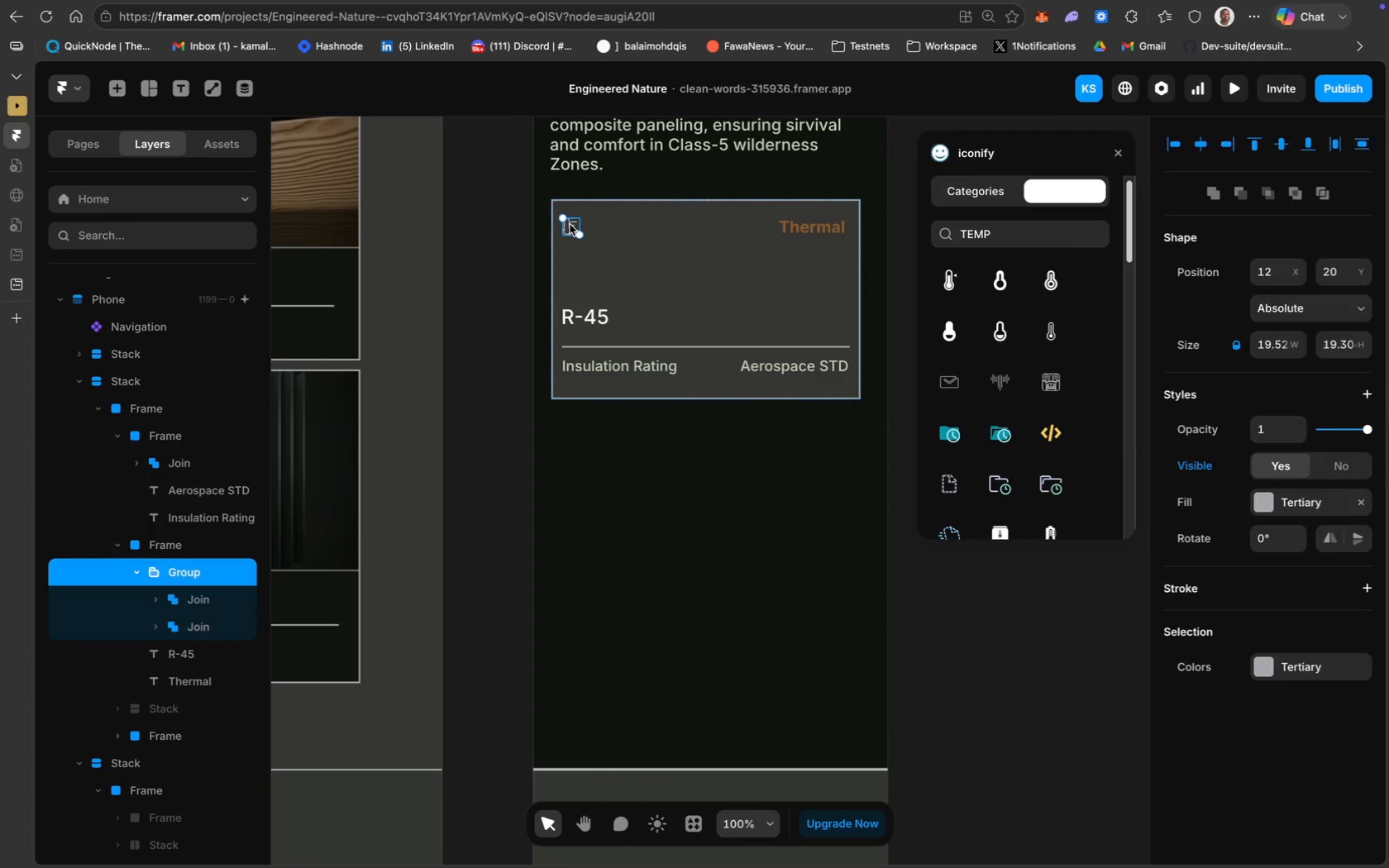 
left_click([570, 226])
 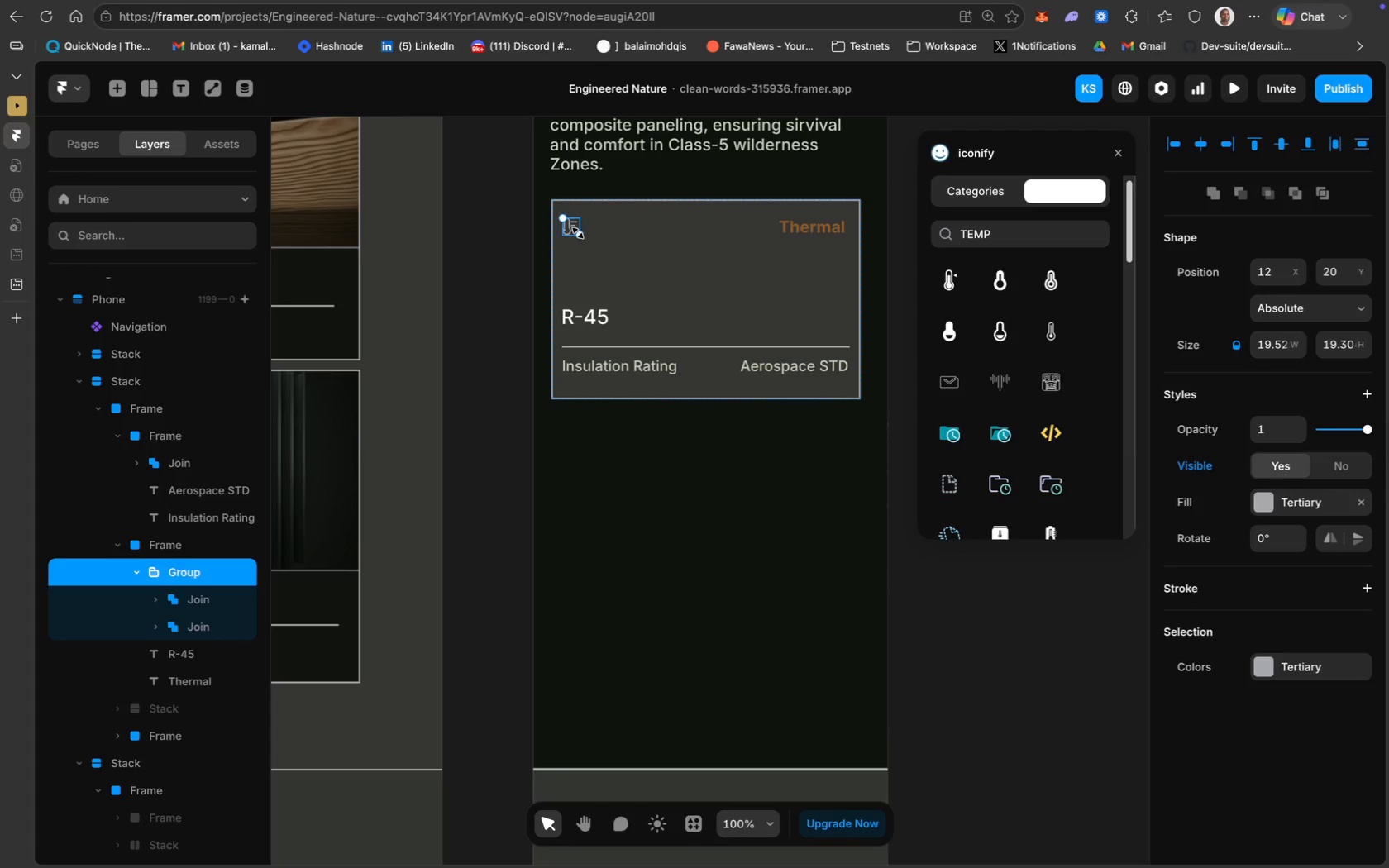 
left_click_drag(start_coordinate=[580, 234], to_coordinate=[590, 250])
 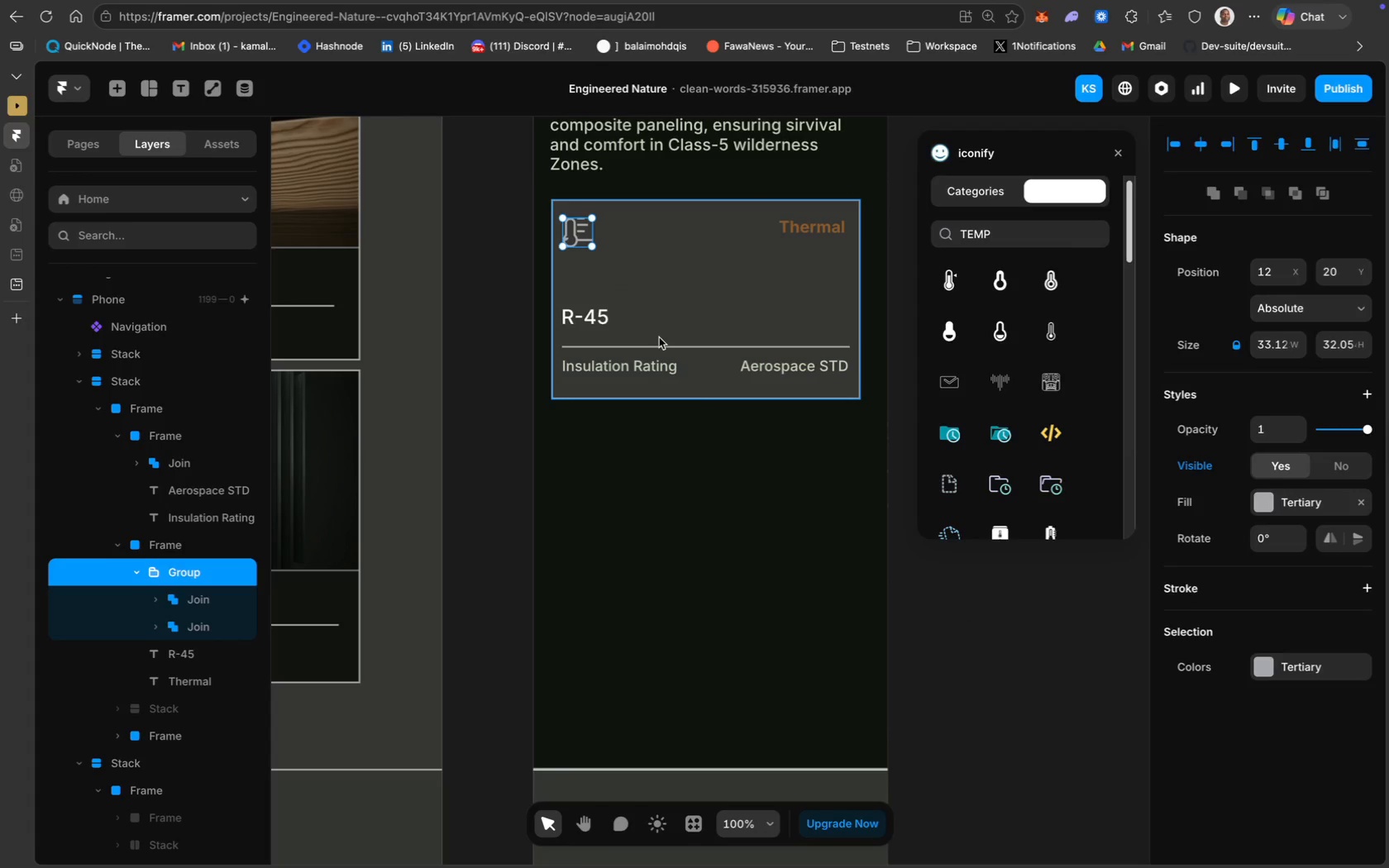 
key(ArrowRight)
 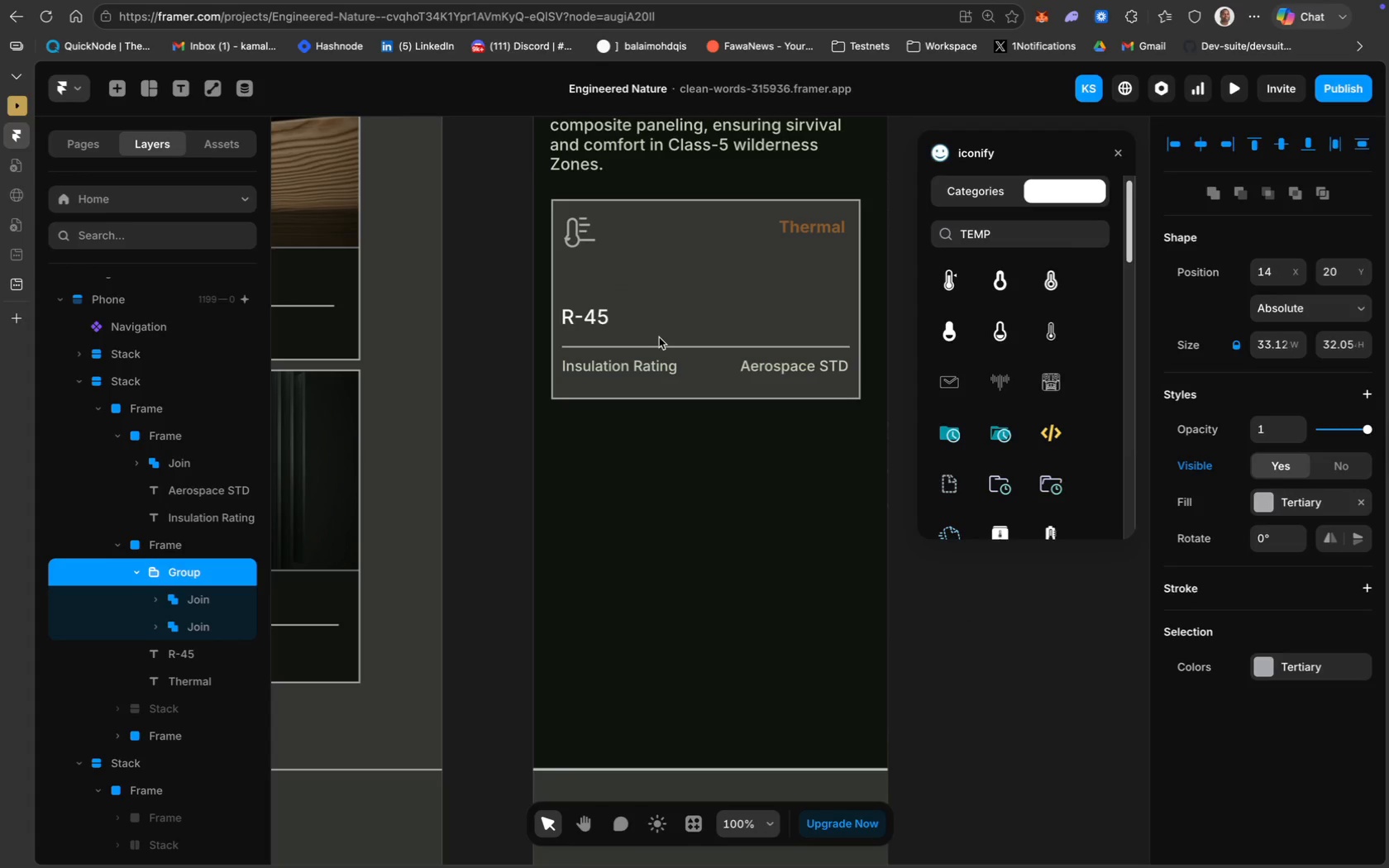 
key(ArrowRight)
 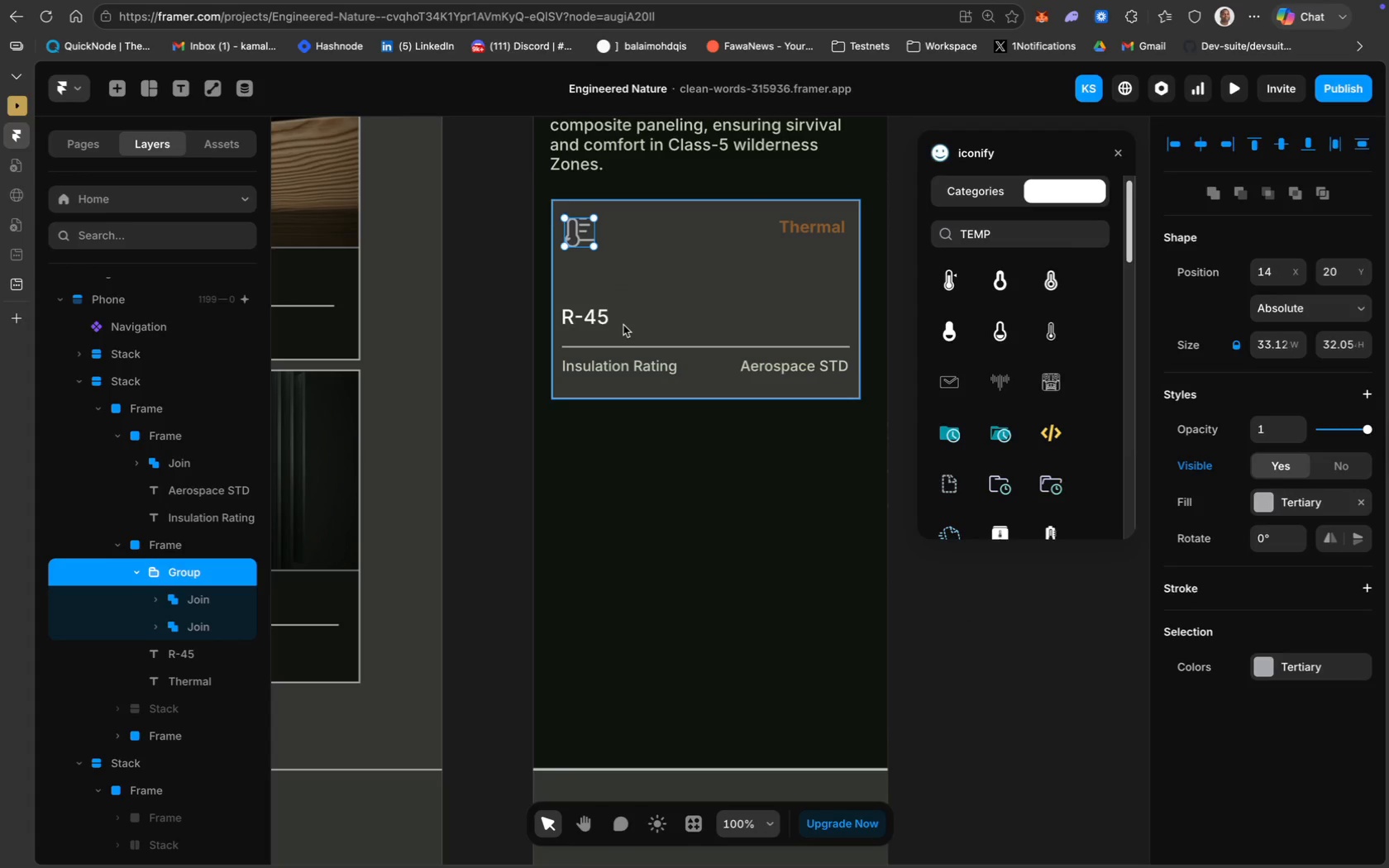 
key(Shift+ShiftRight)
 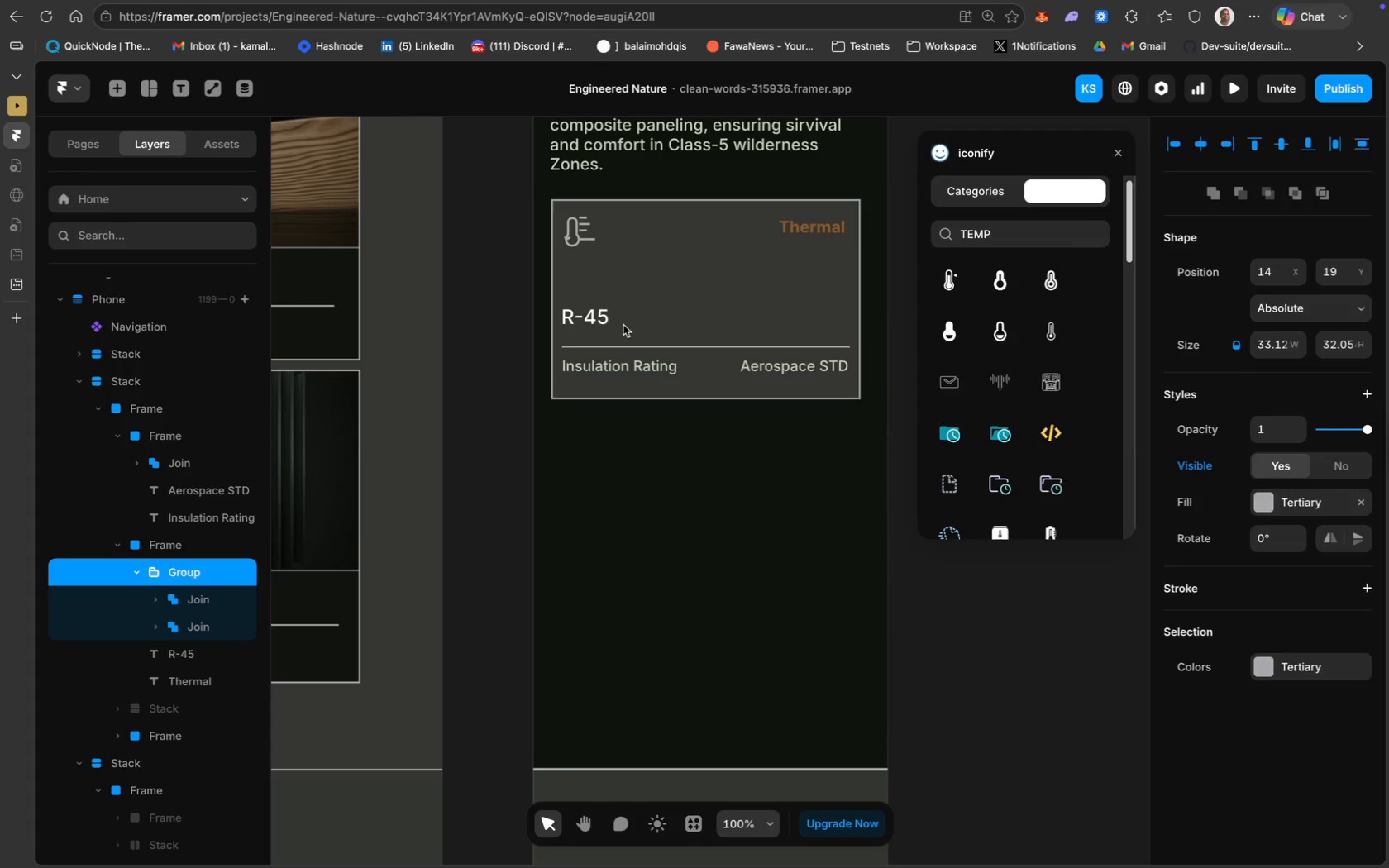 
key(ArrowUp)
 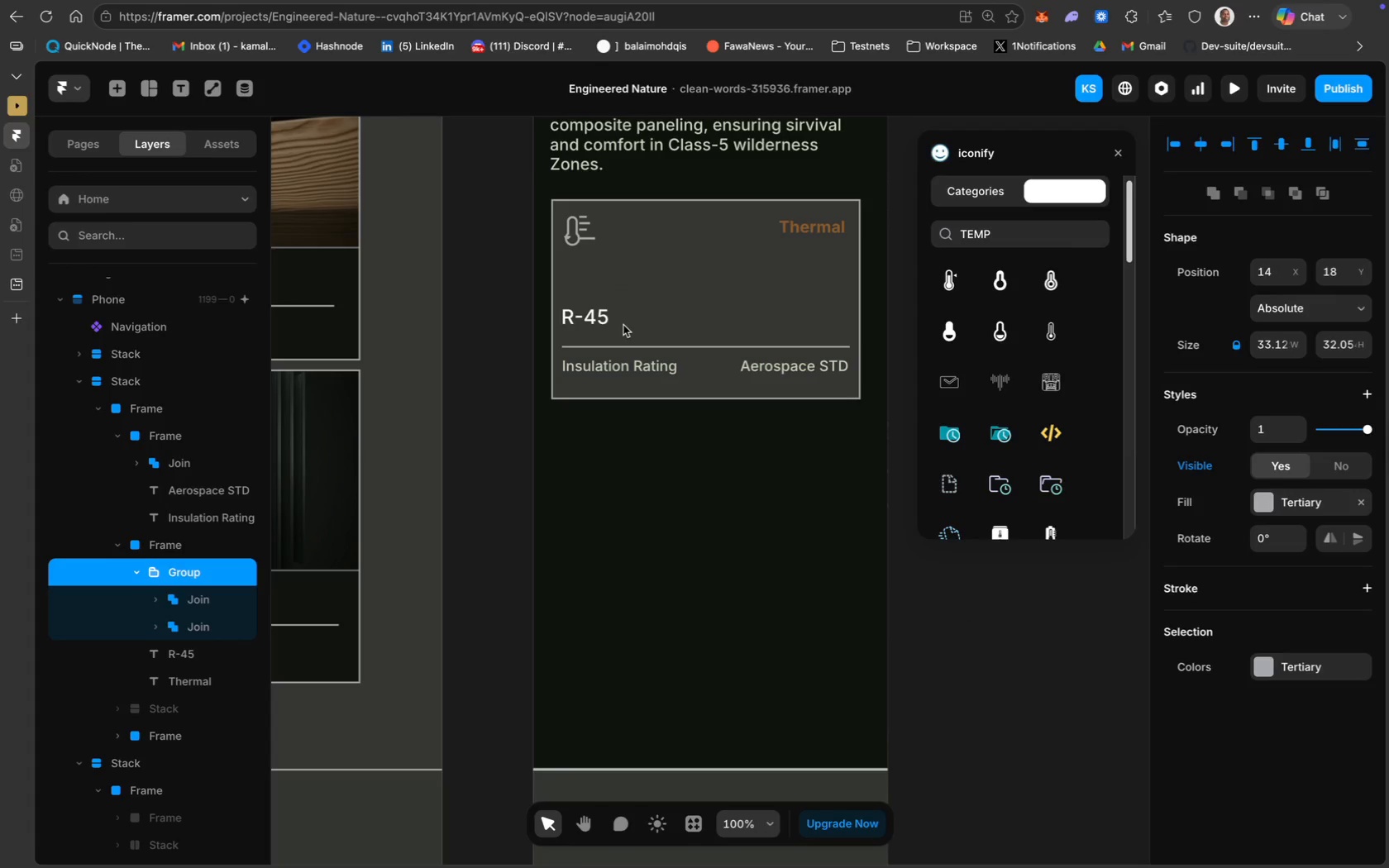 
key(ArrowUp)
 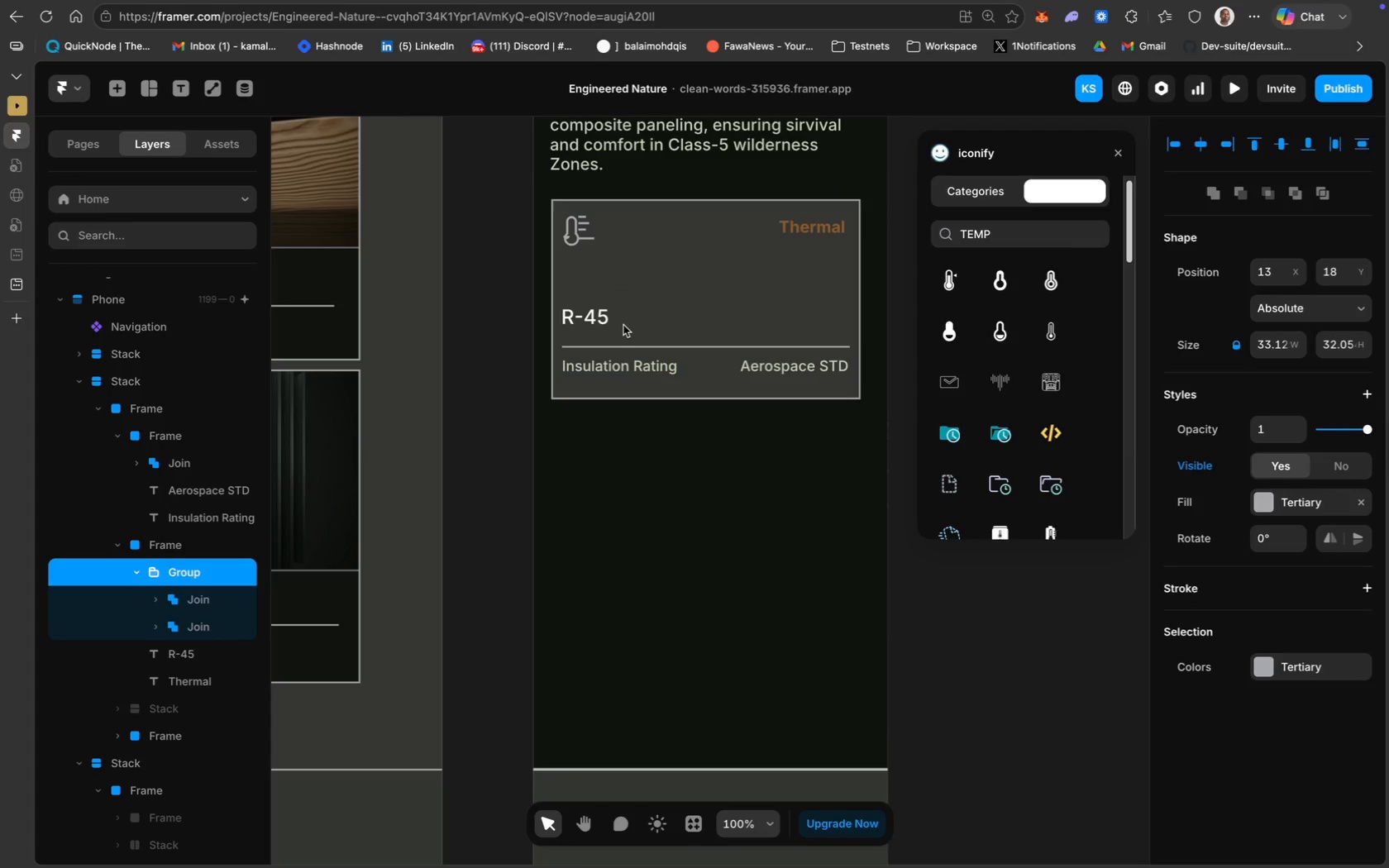 
key(ArrowLeft)
 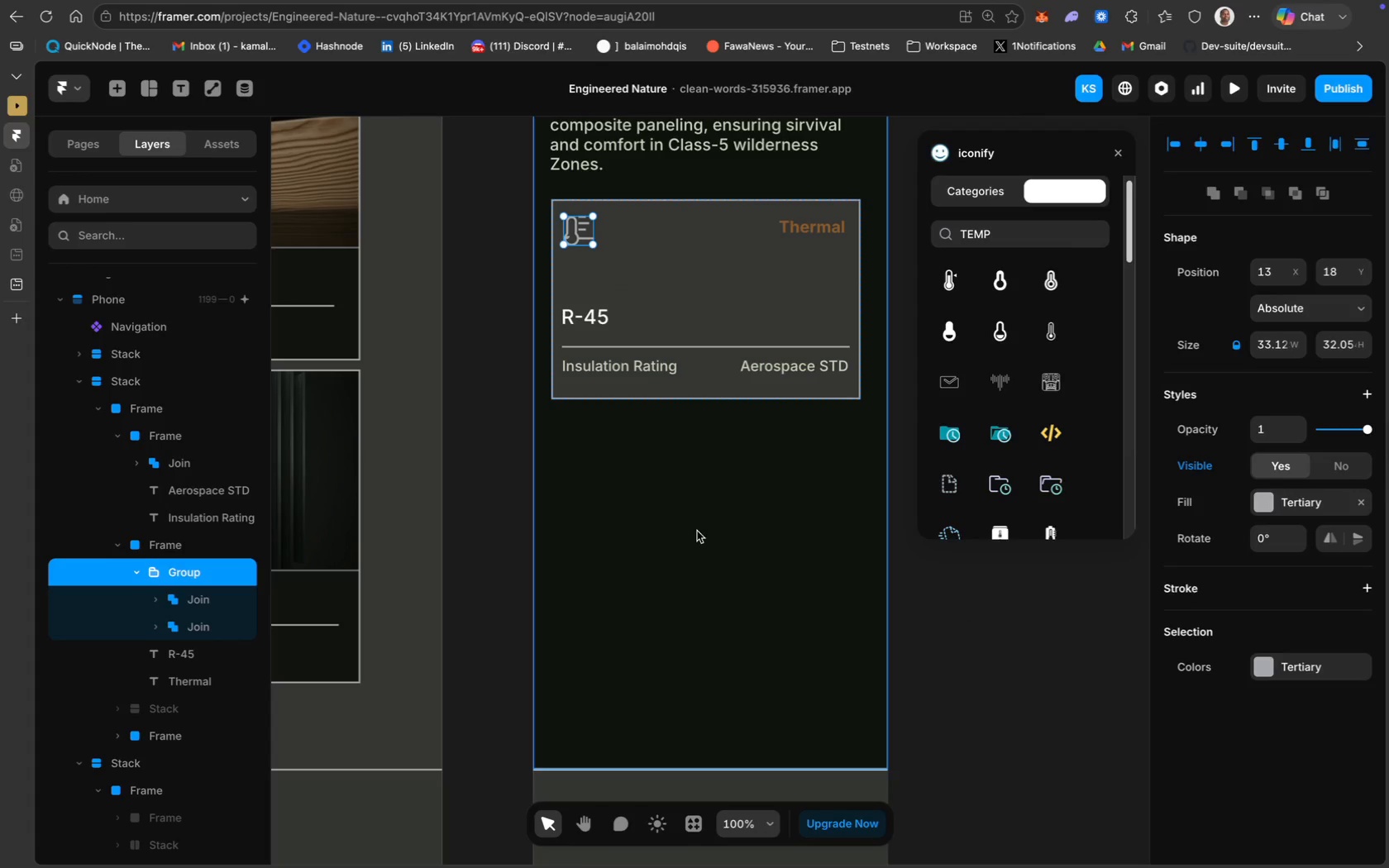 
left_click([706, 553])
 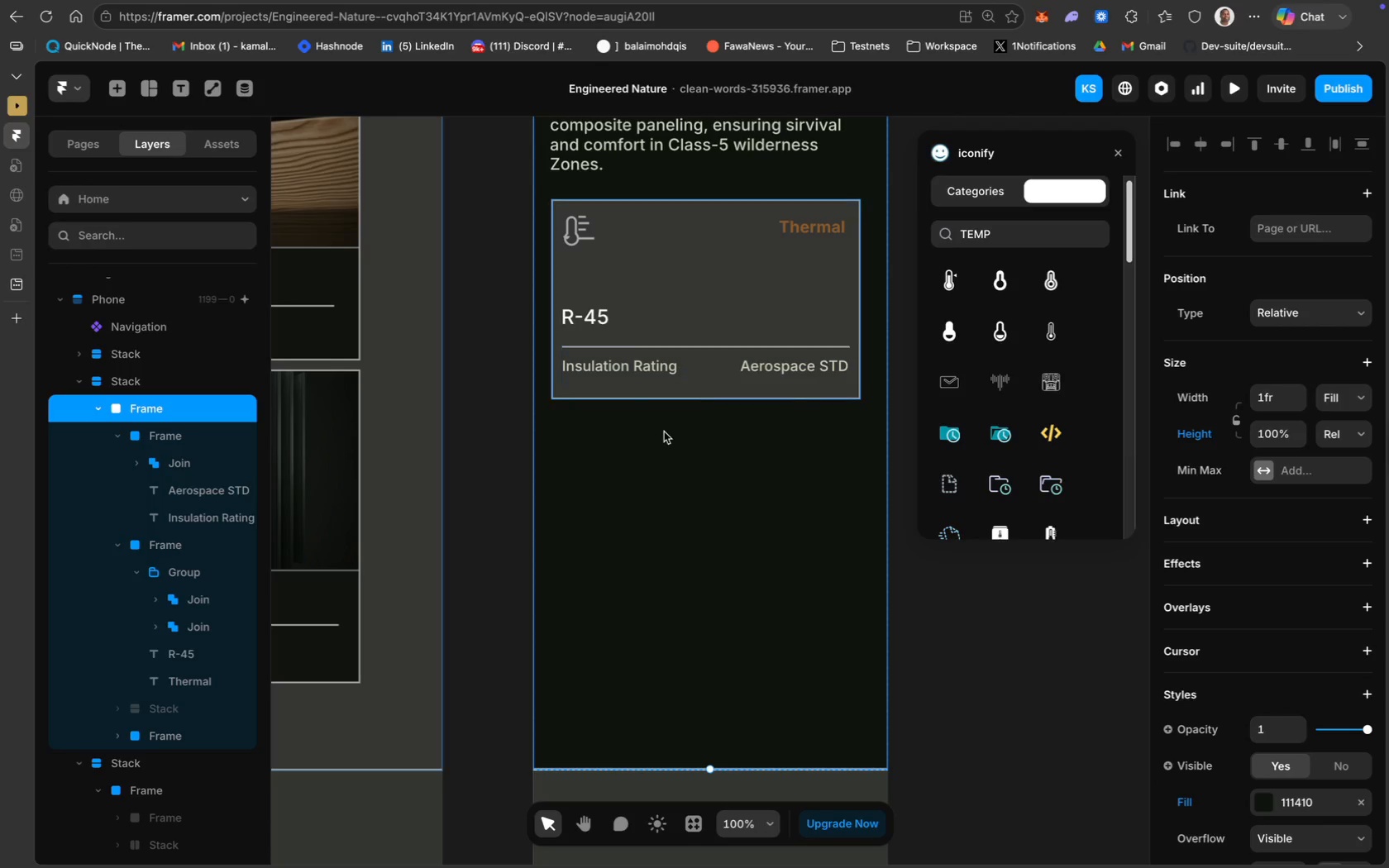 
wait(7.53)
 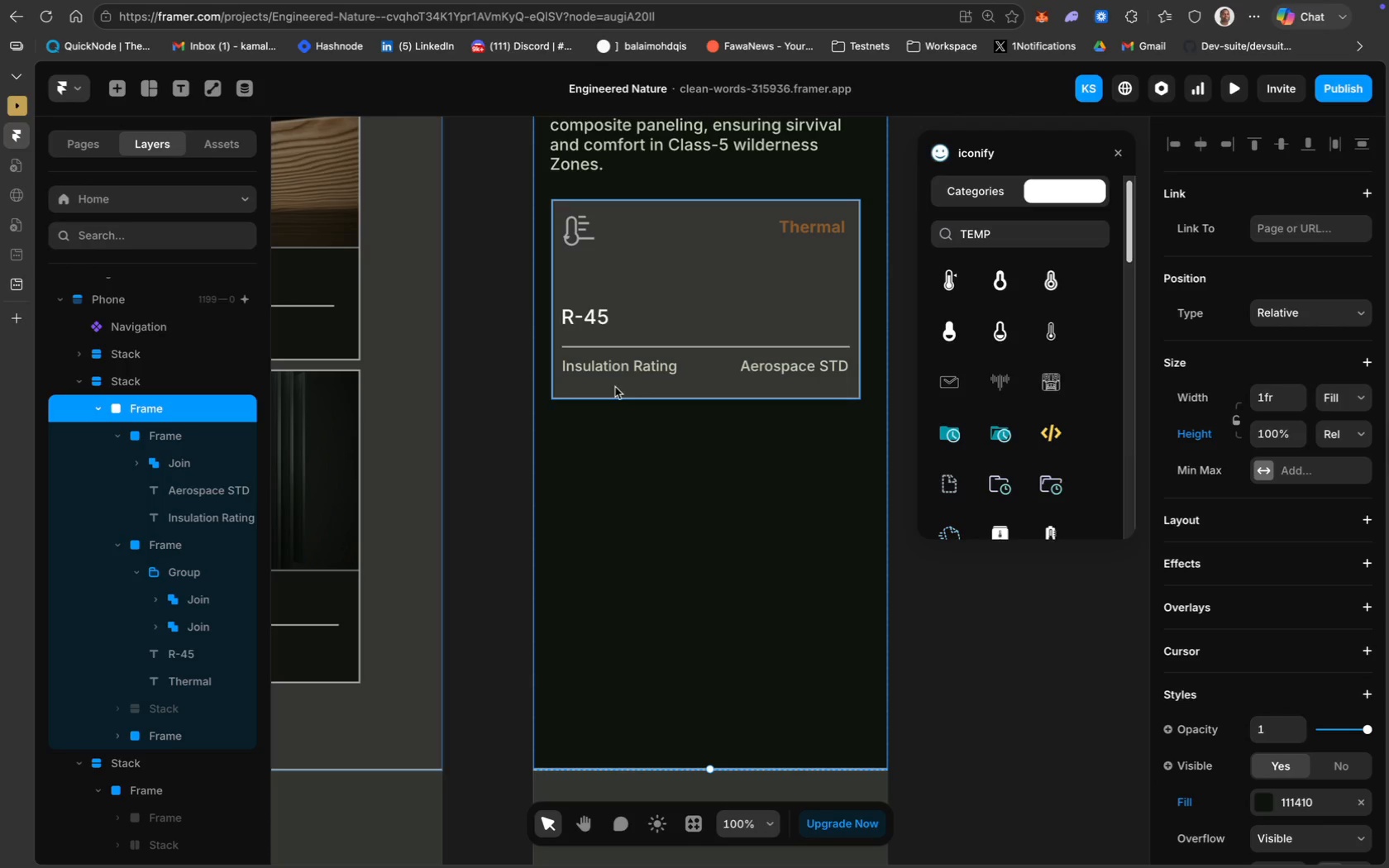 
left_click([671, 395])
 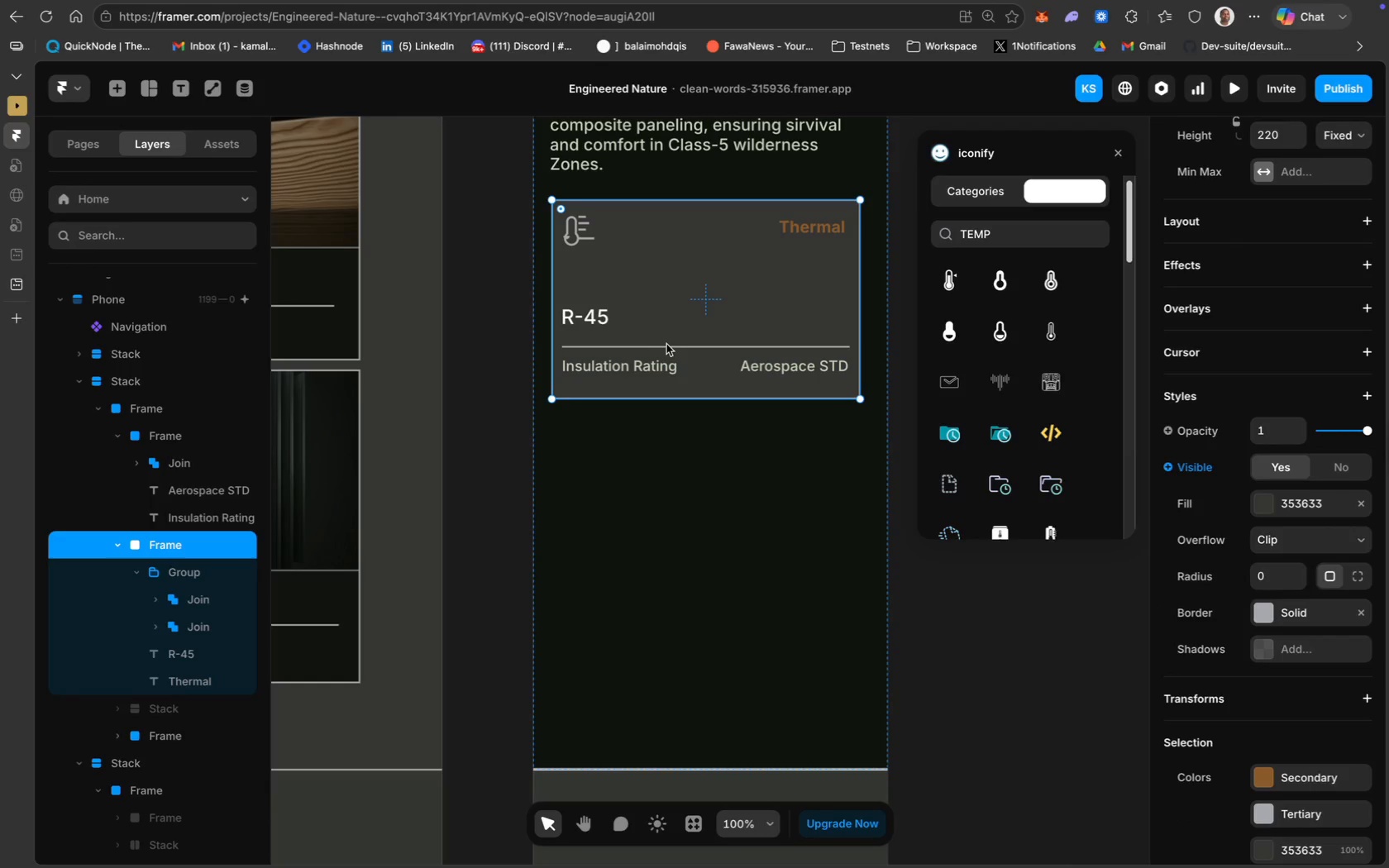 
left_click([691, 351])
 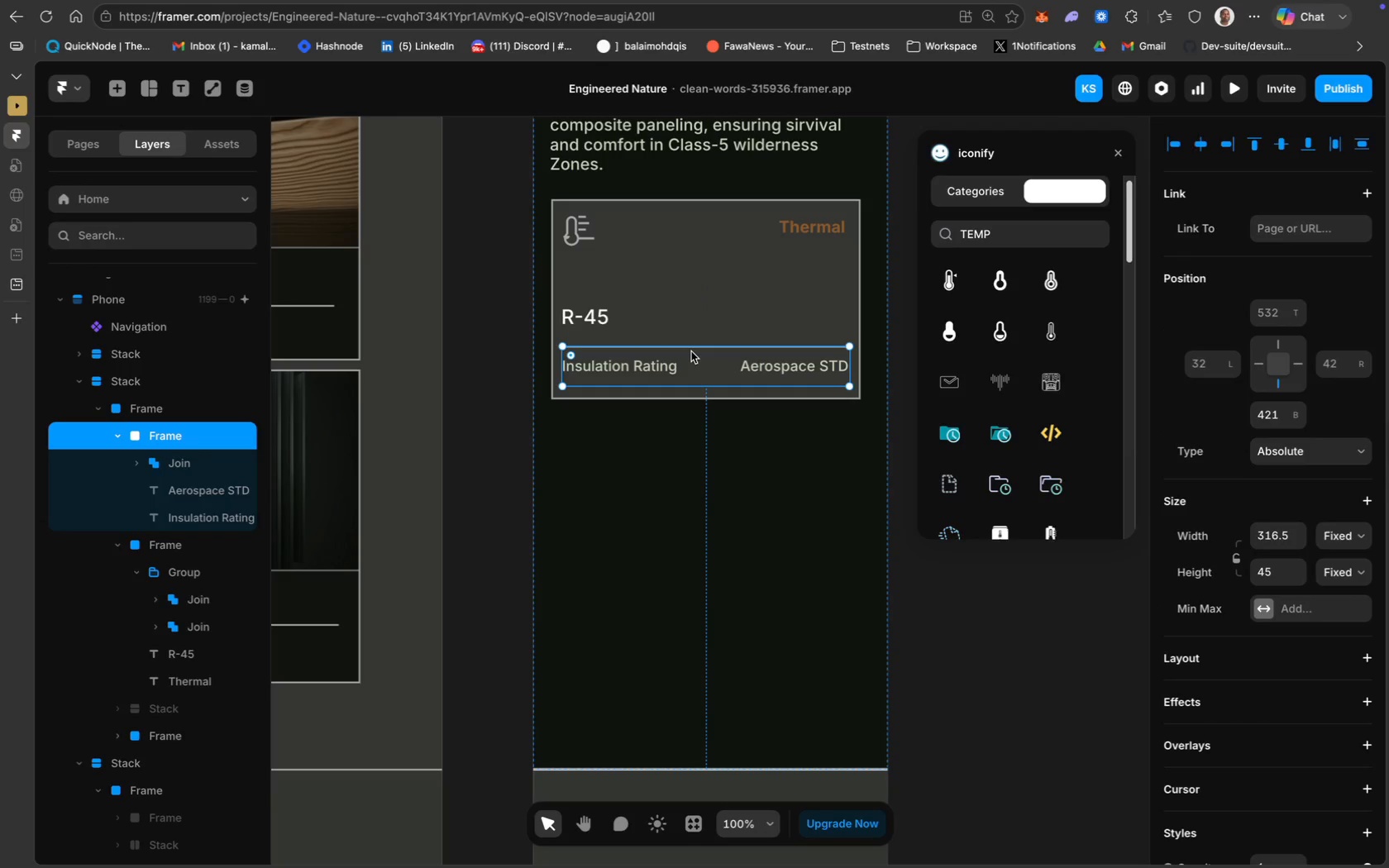 
hold_key(key=ShiftLeft, duration=3.95)
left_click([589, 321])
 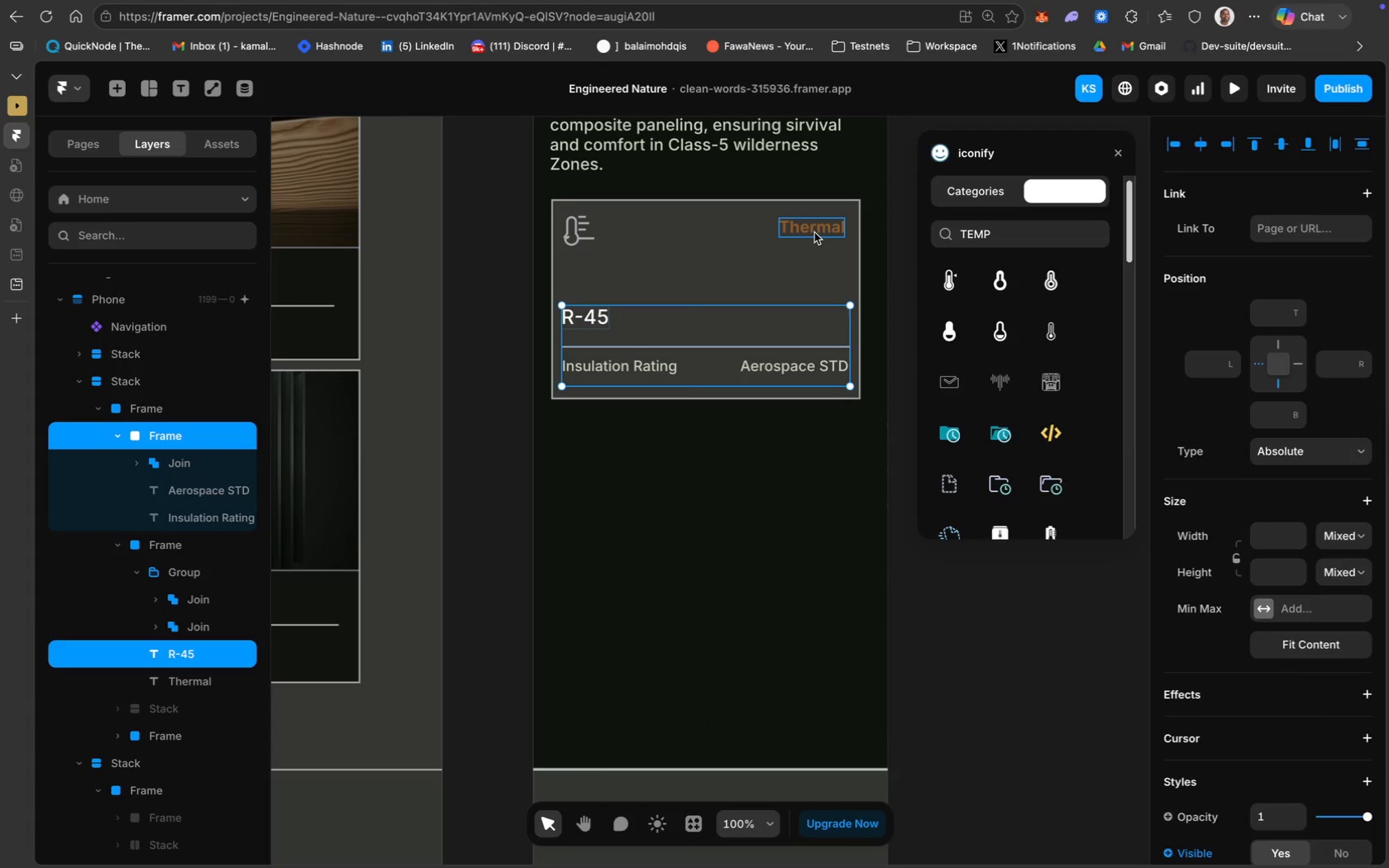 
left_click([814, 232])
 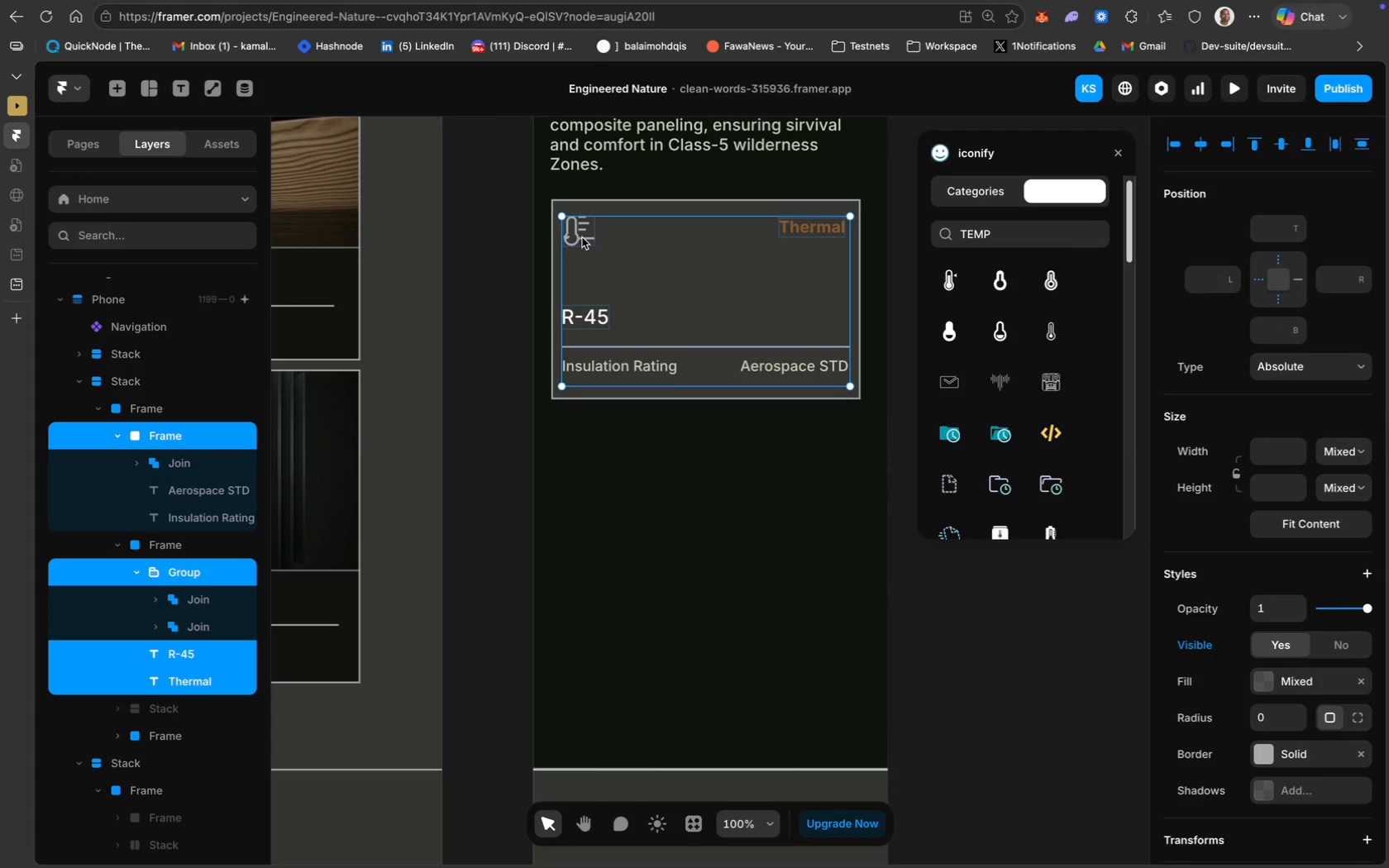 
wait(9.34)
 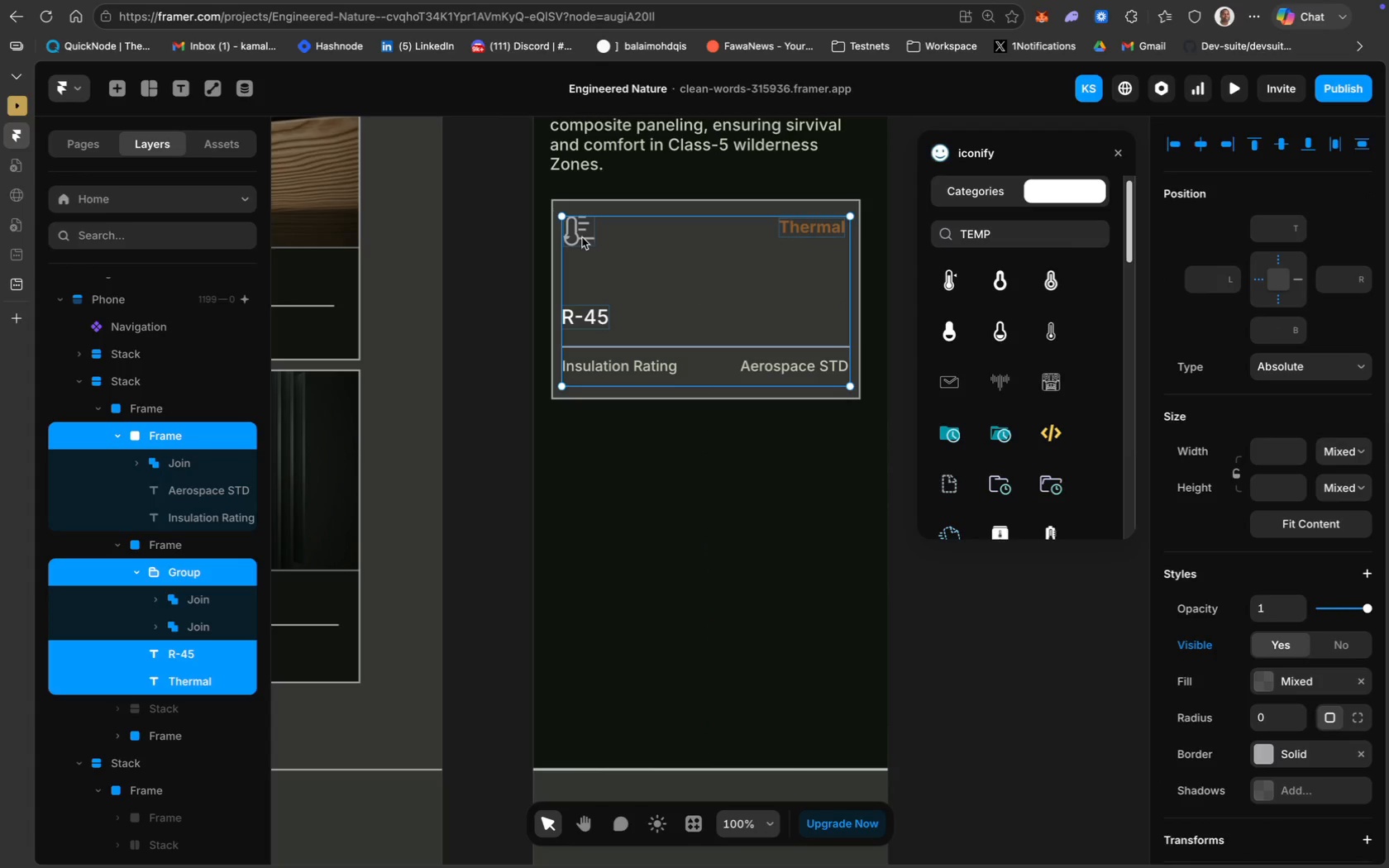 
left_click([160, 408])
 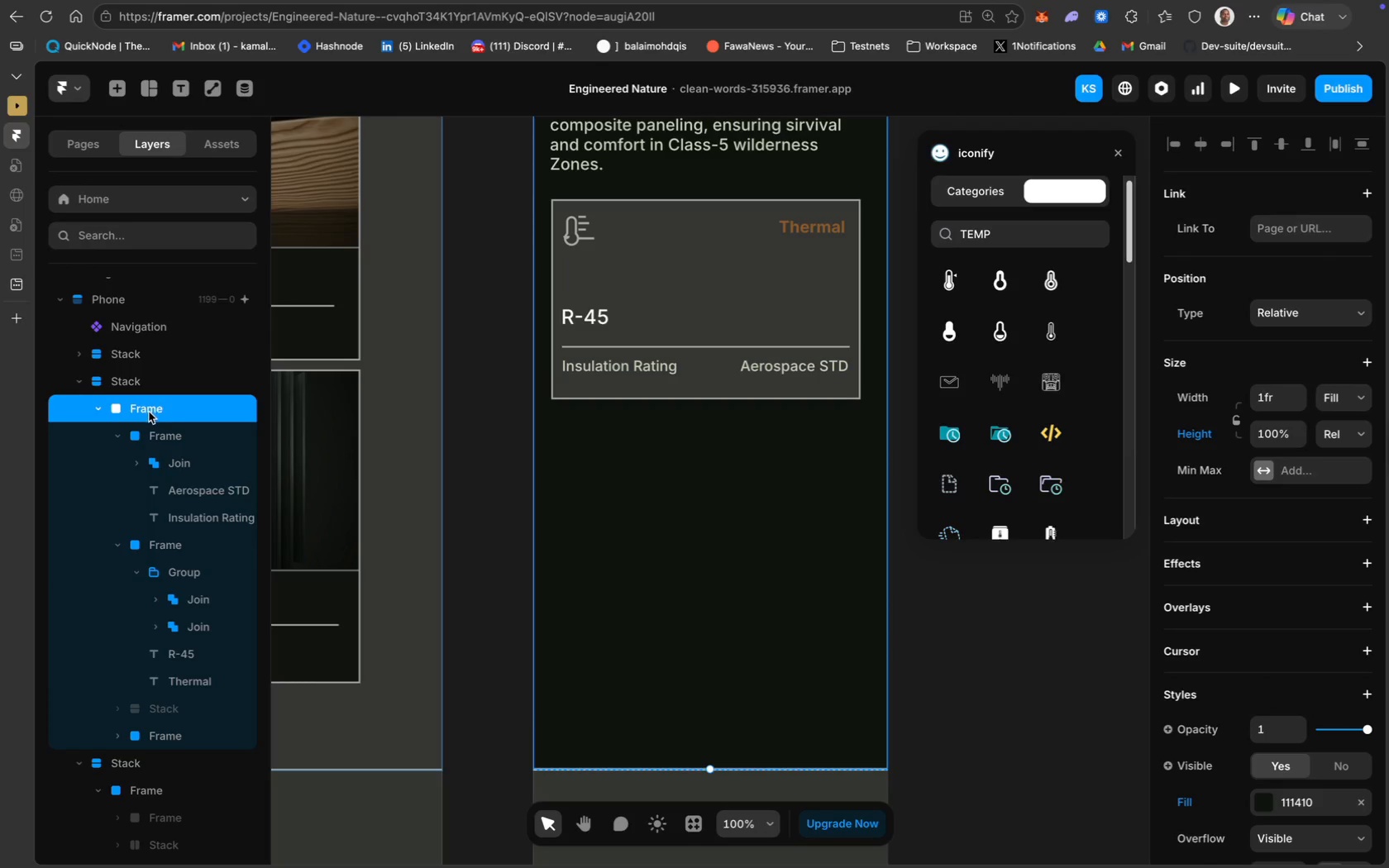 
left_click([628, 396])
 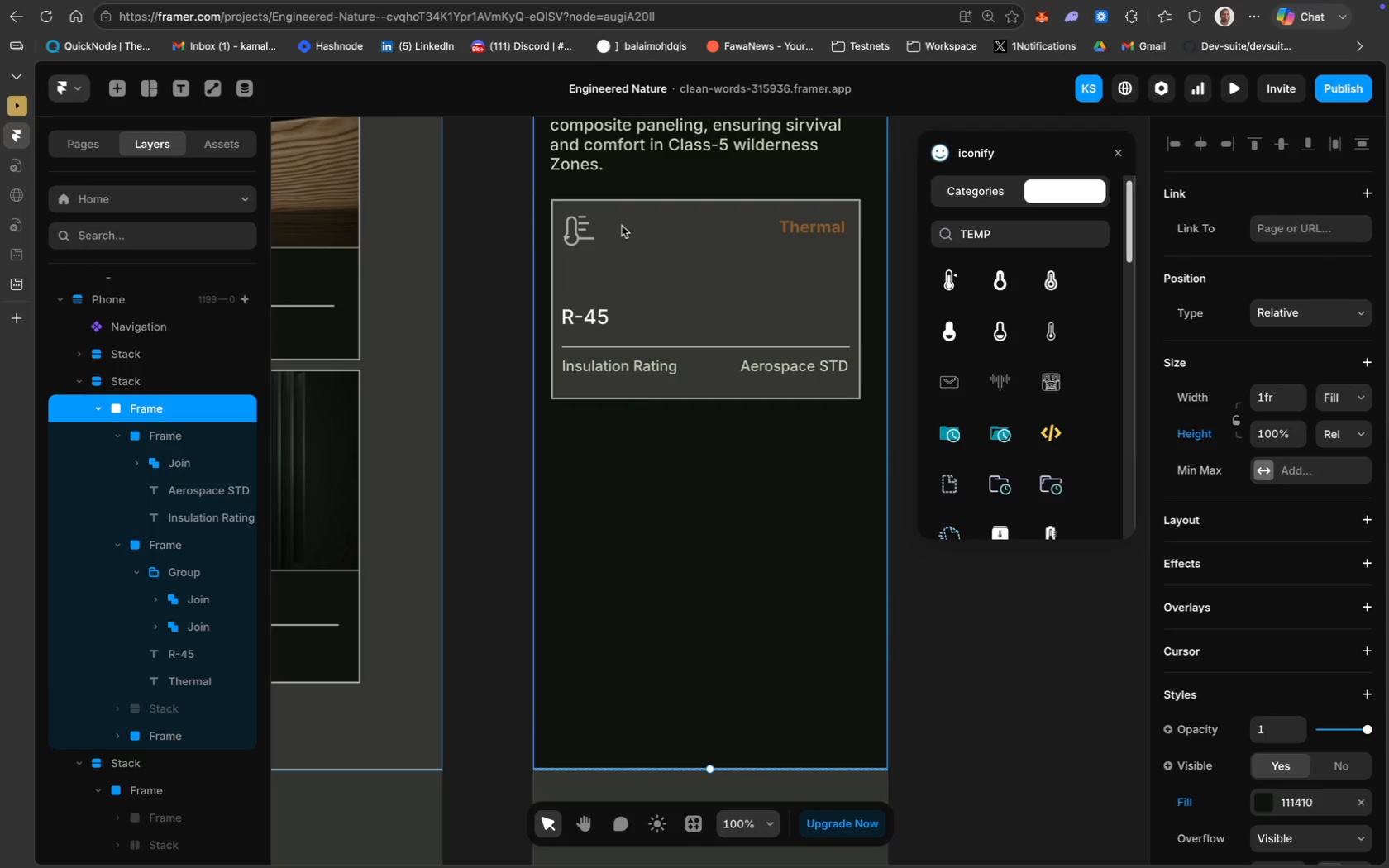 
left_click([623, 222])
 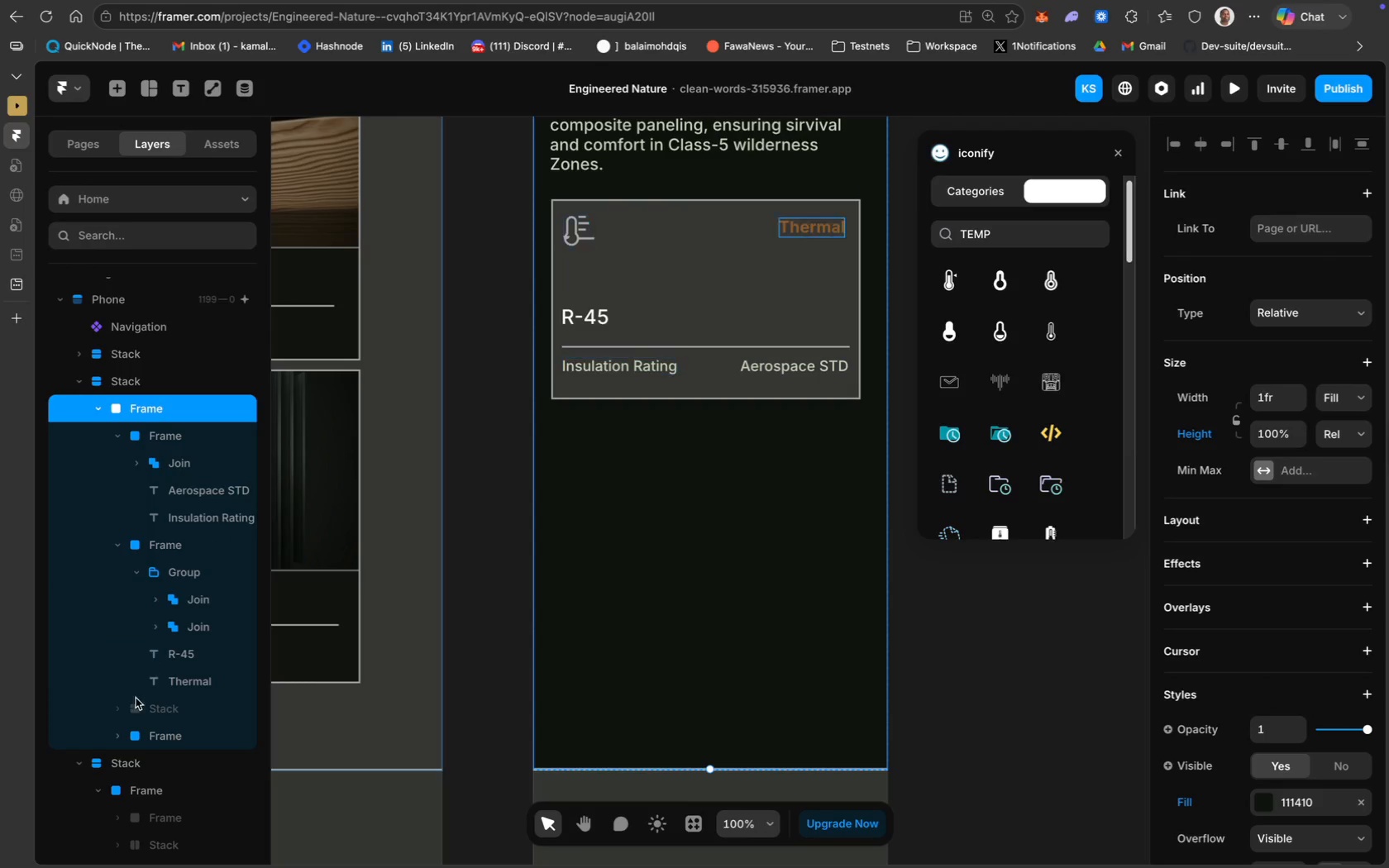 
left_click([131, 718])
 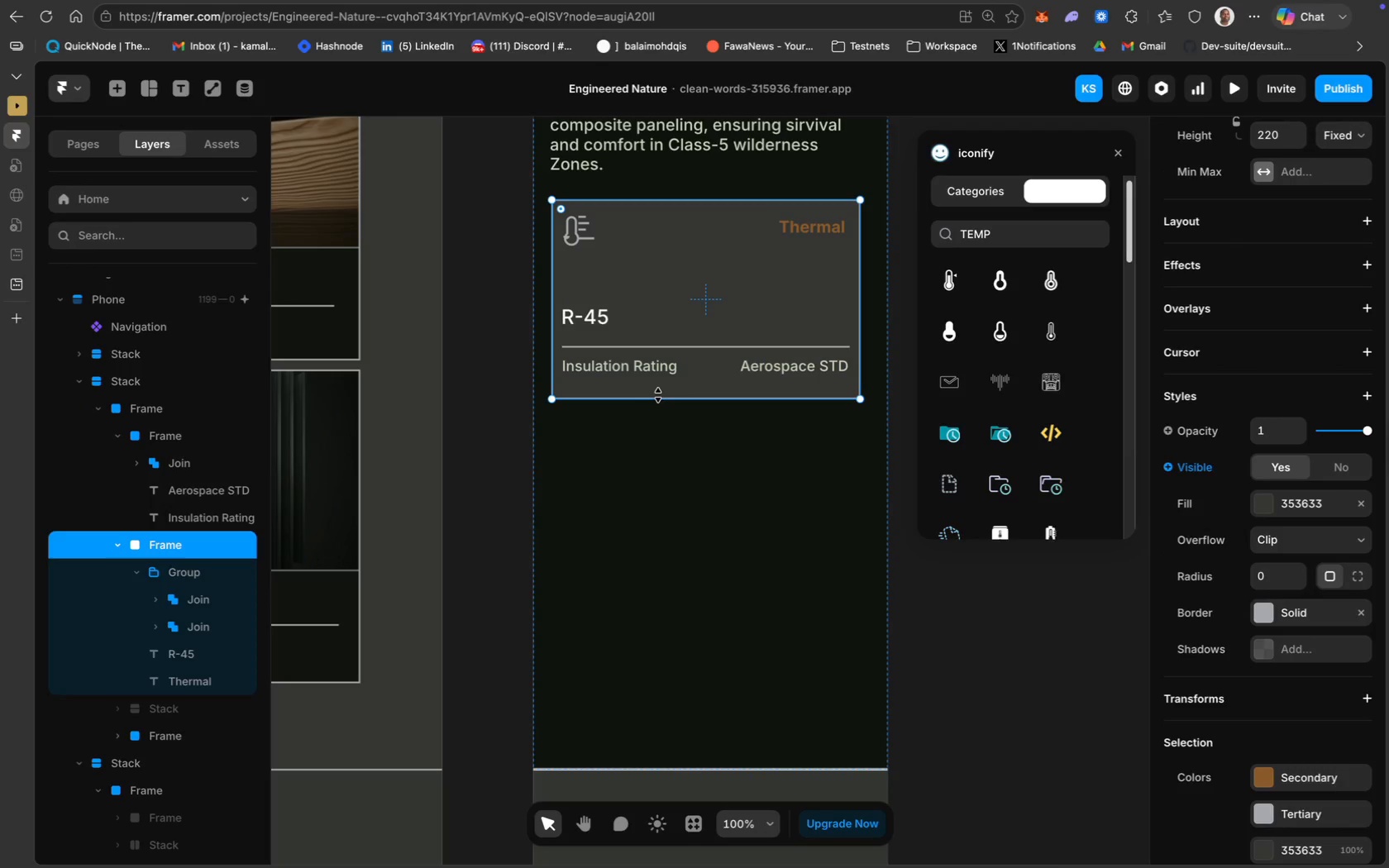 
hold_key(key=ShiftLeft, duration=0.72)
 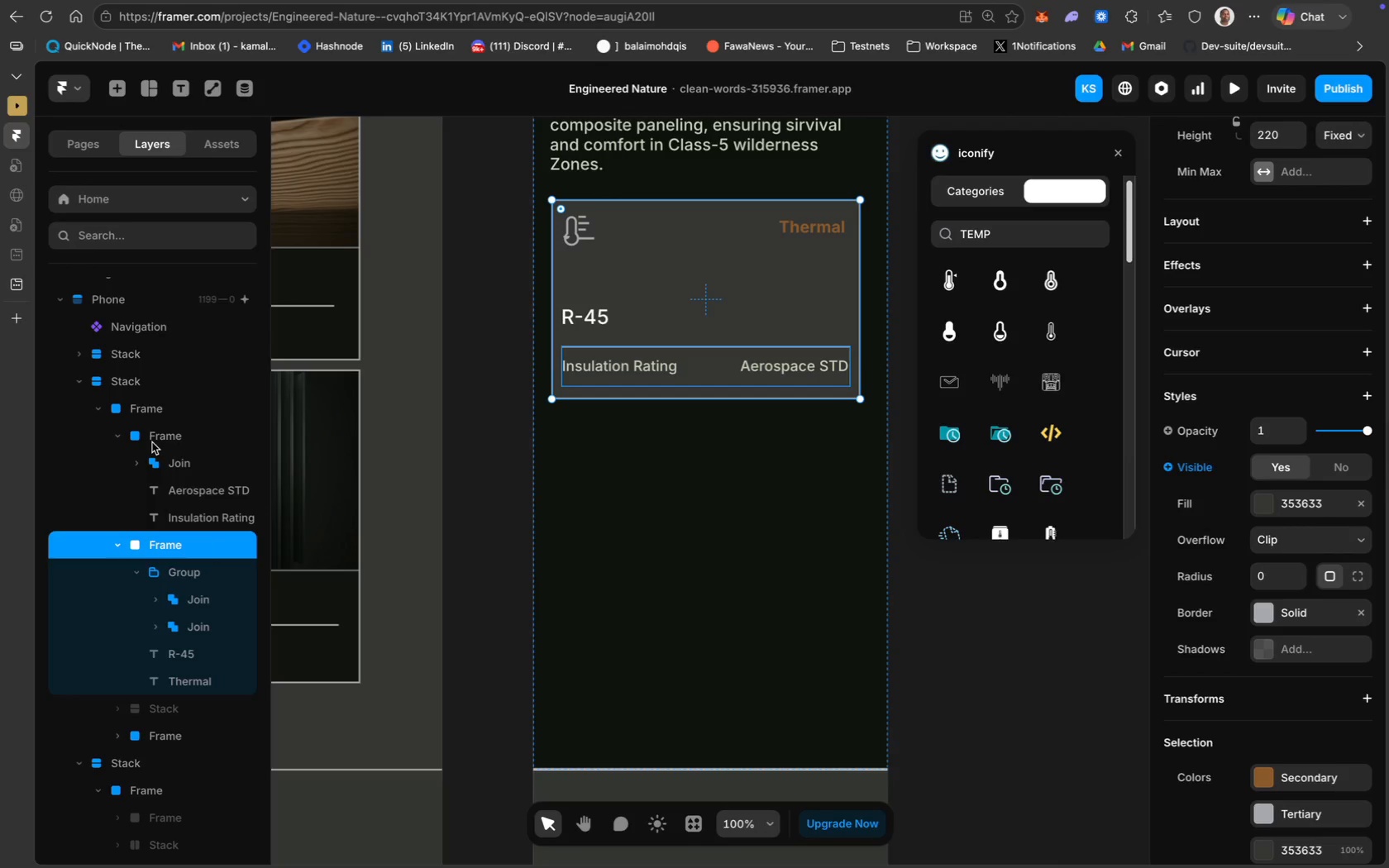 
hold_key(key=ShiftLeft, duration=0.79)
 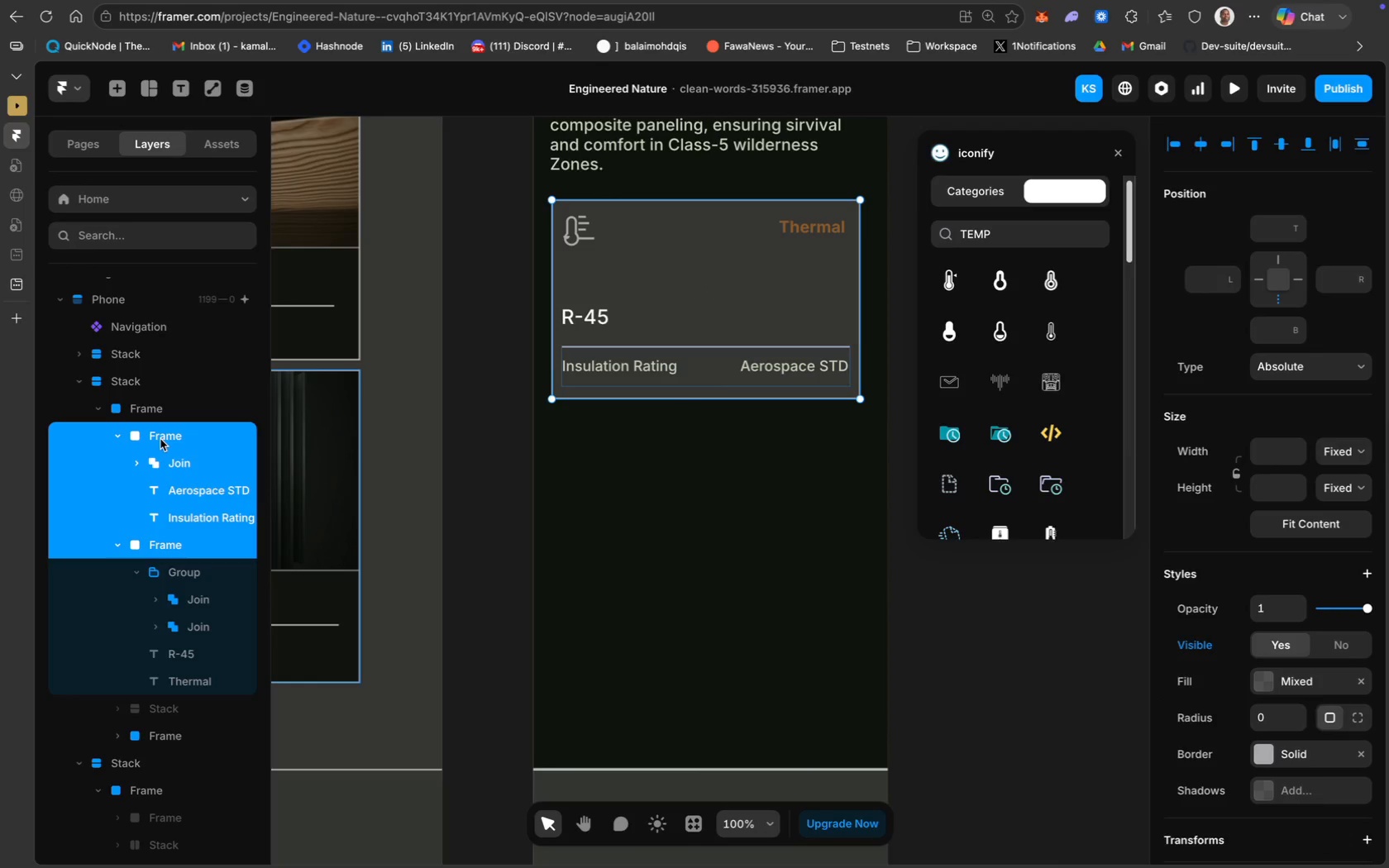 
right_click([160, 439])
 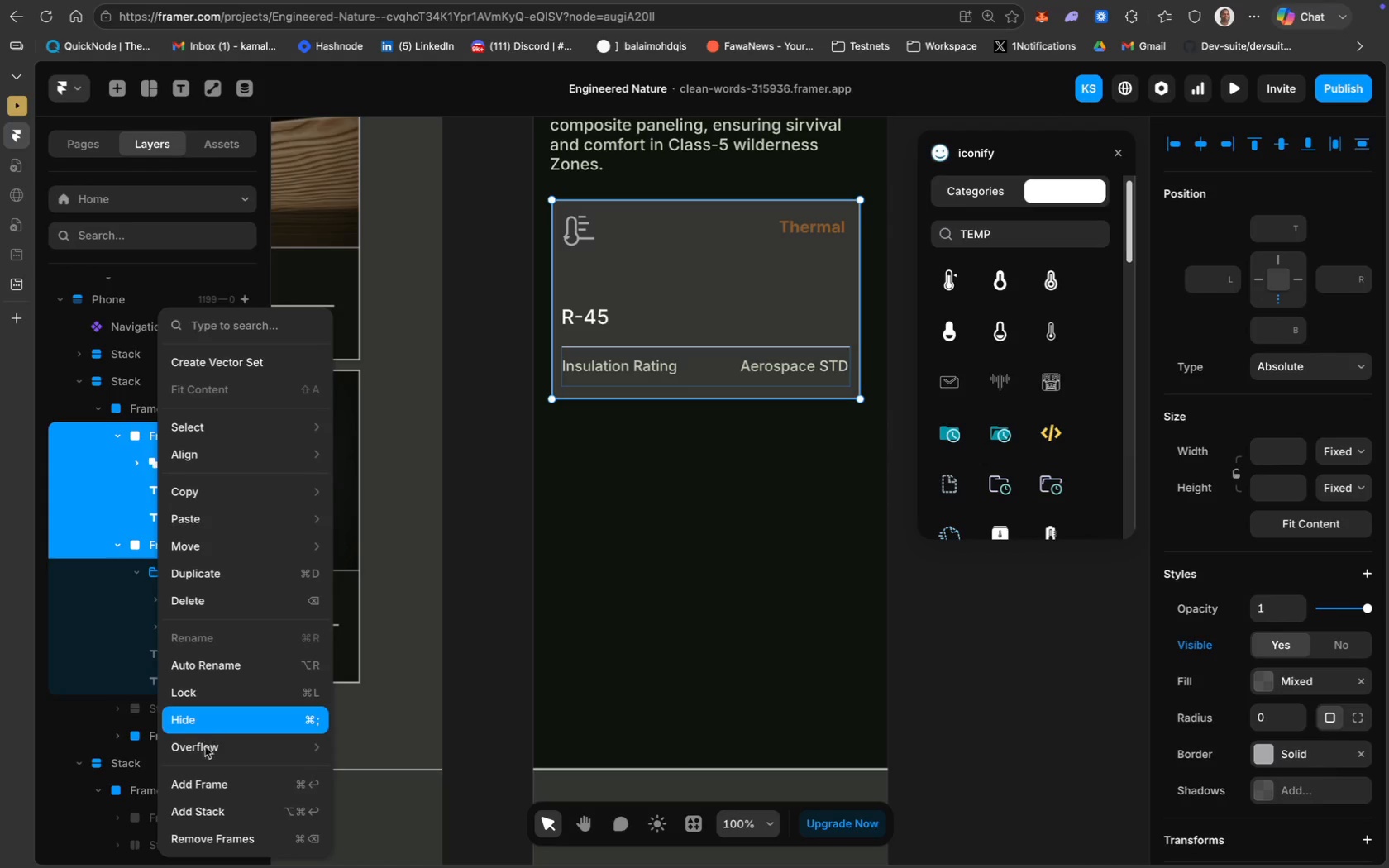 
left_click([222, 777])
 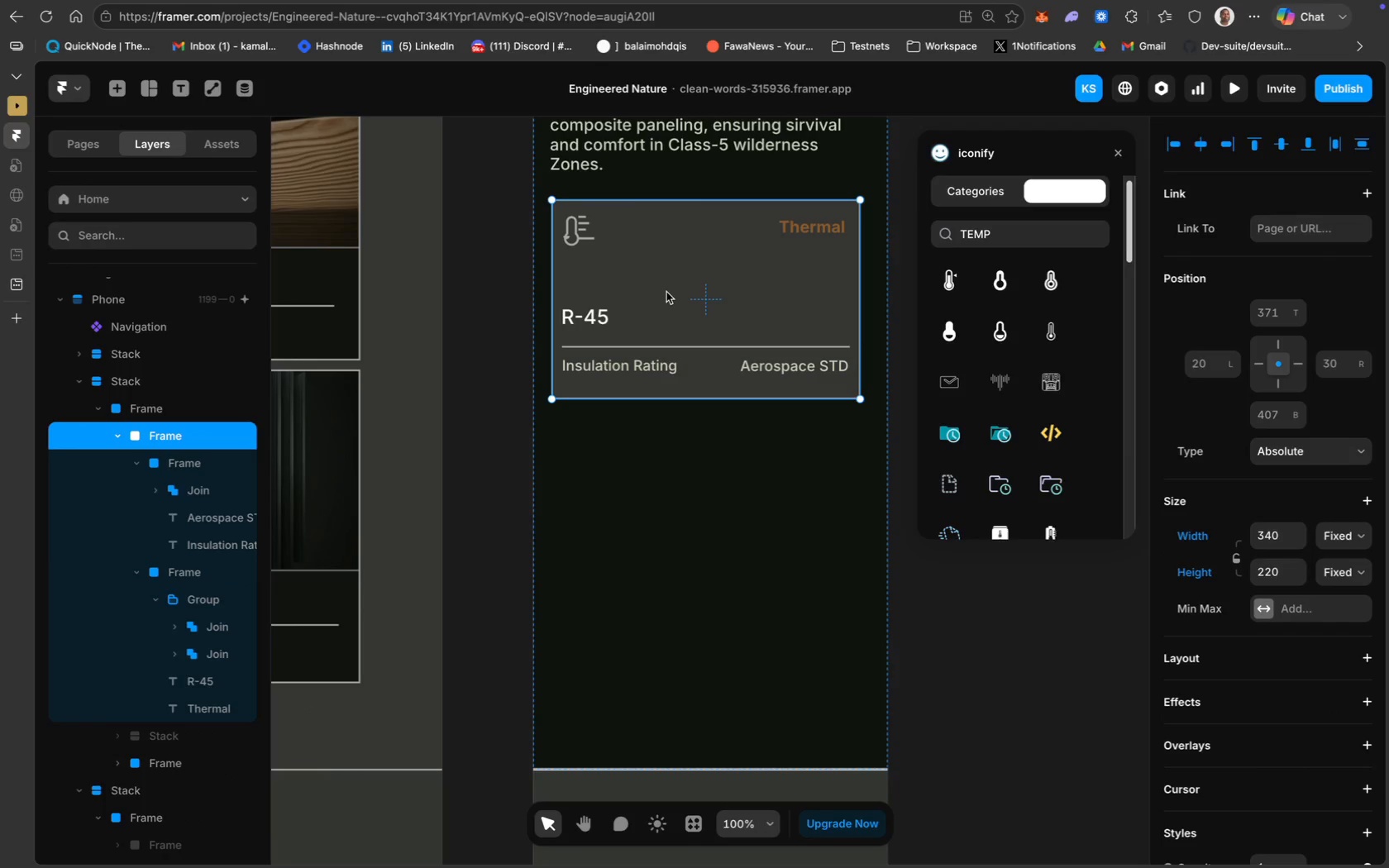 
key(Meta+D)
 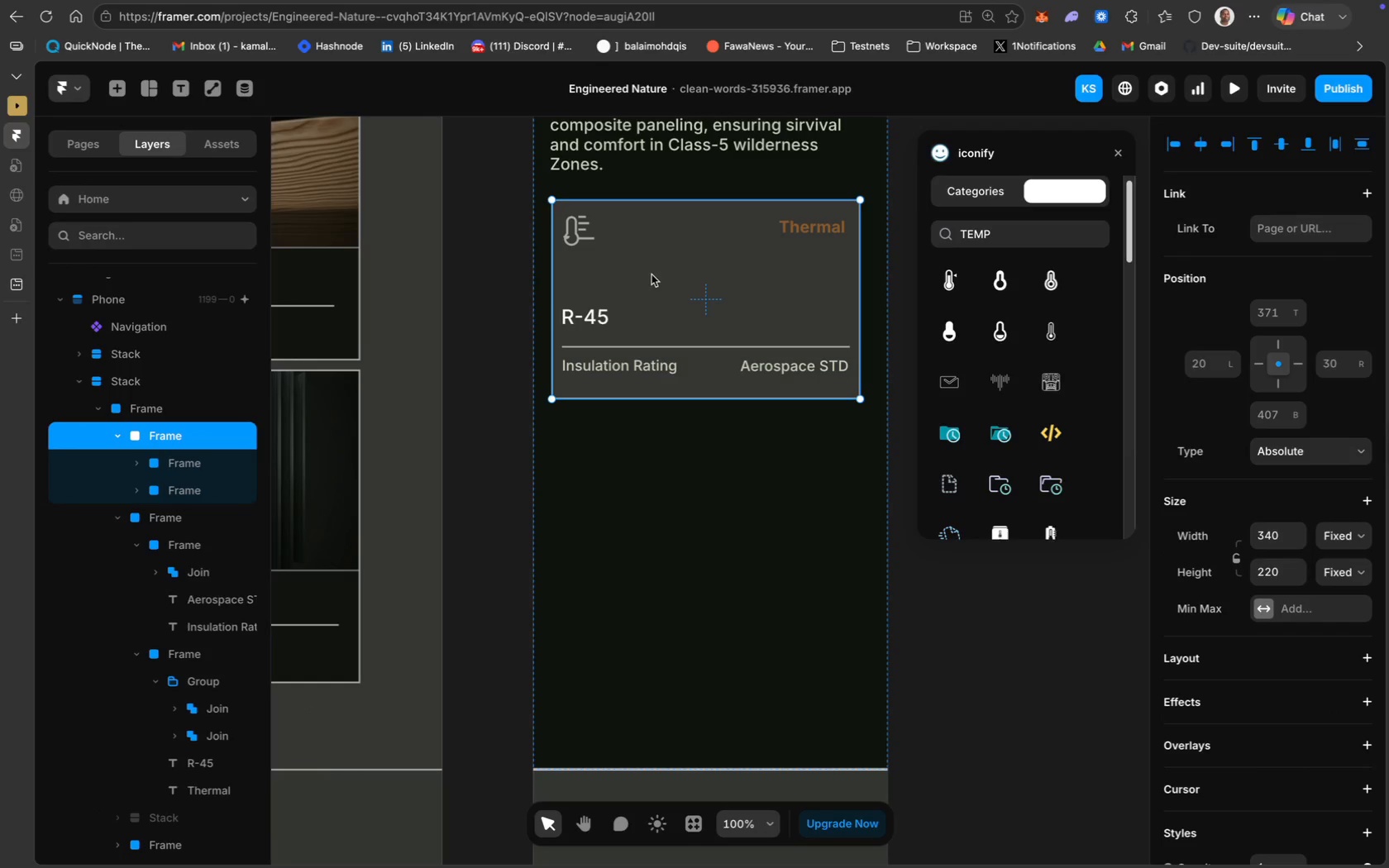 
left_click_drag(start_coordinate=[652, 274], to_coordinate=[649, 495])
 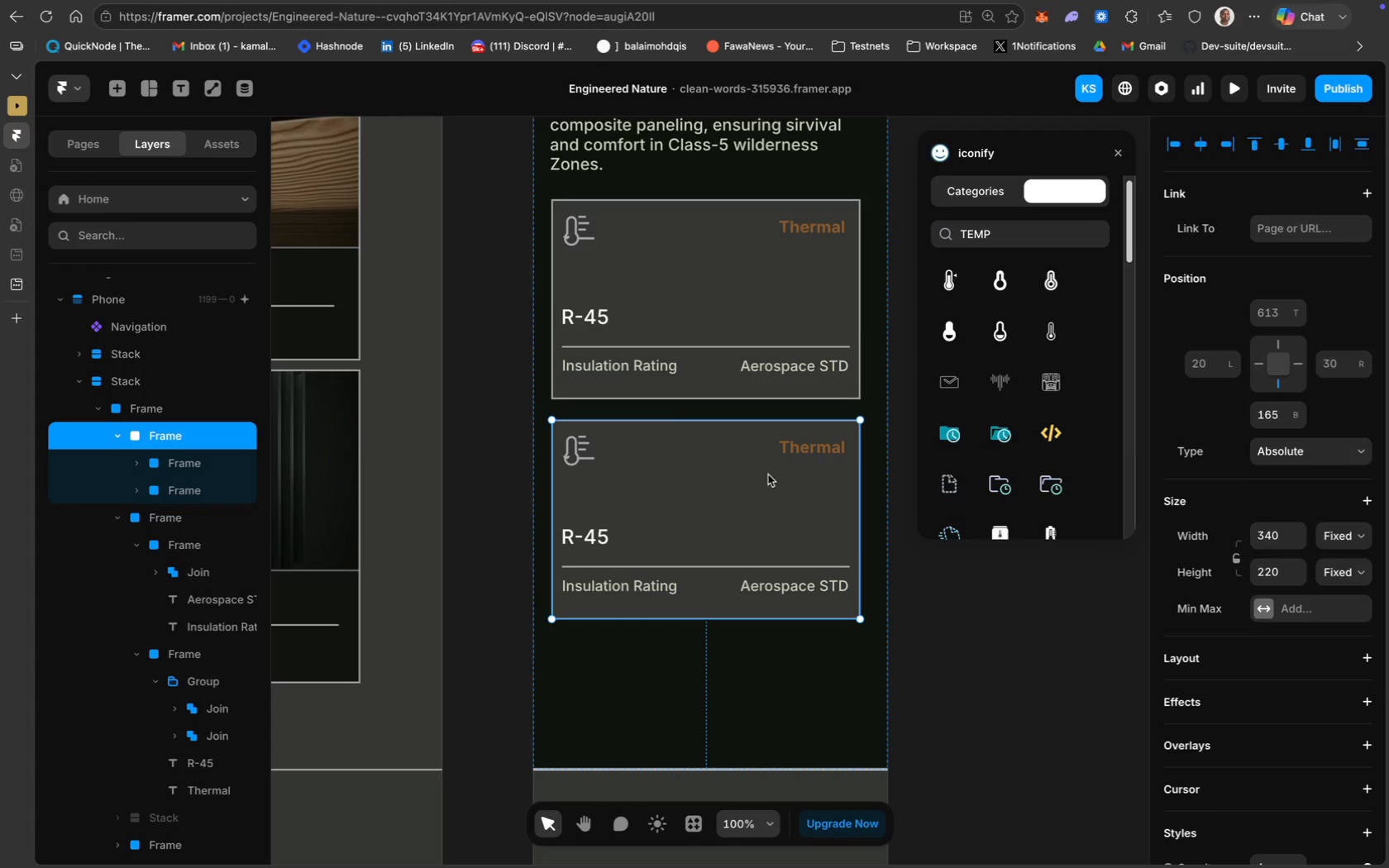 
double_click([804, 451])
 